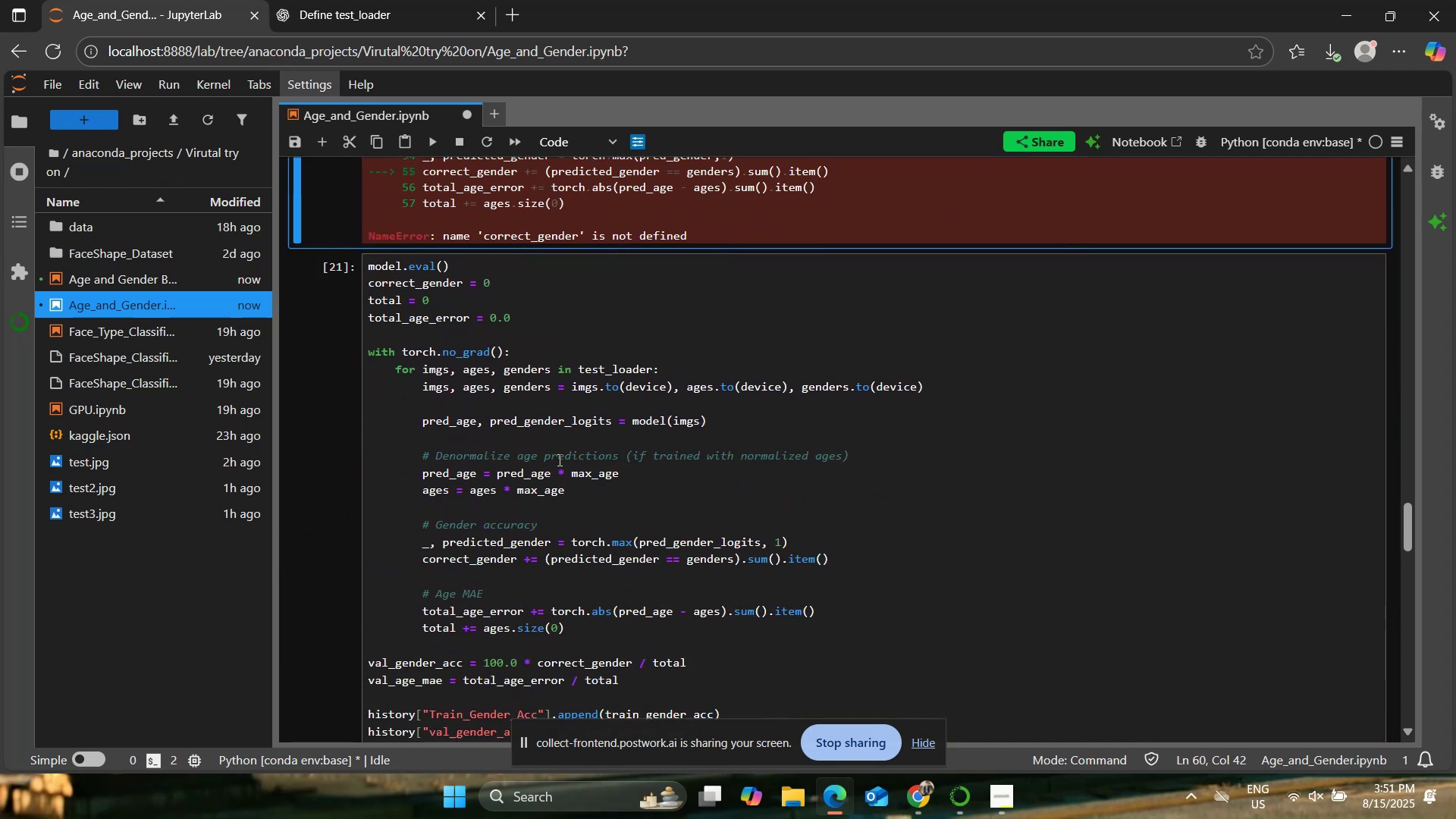 
left_click([558, 457])
 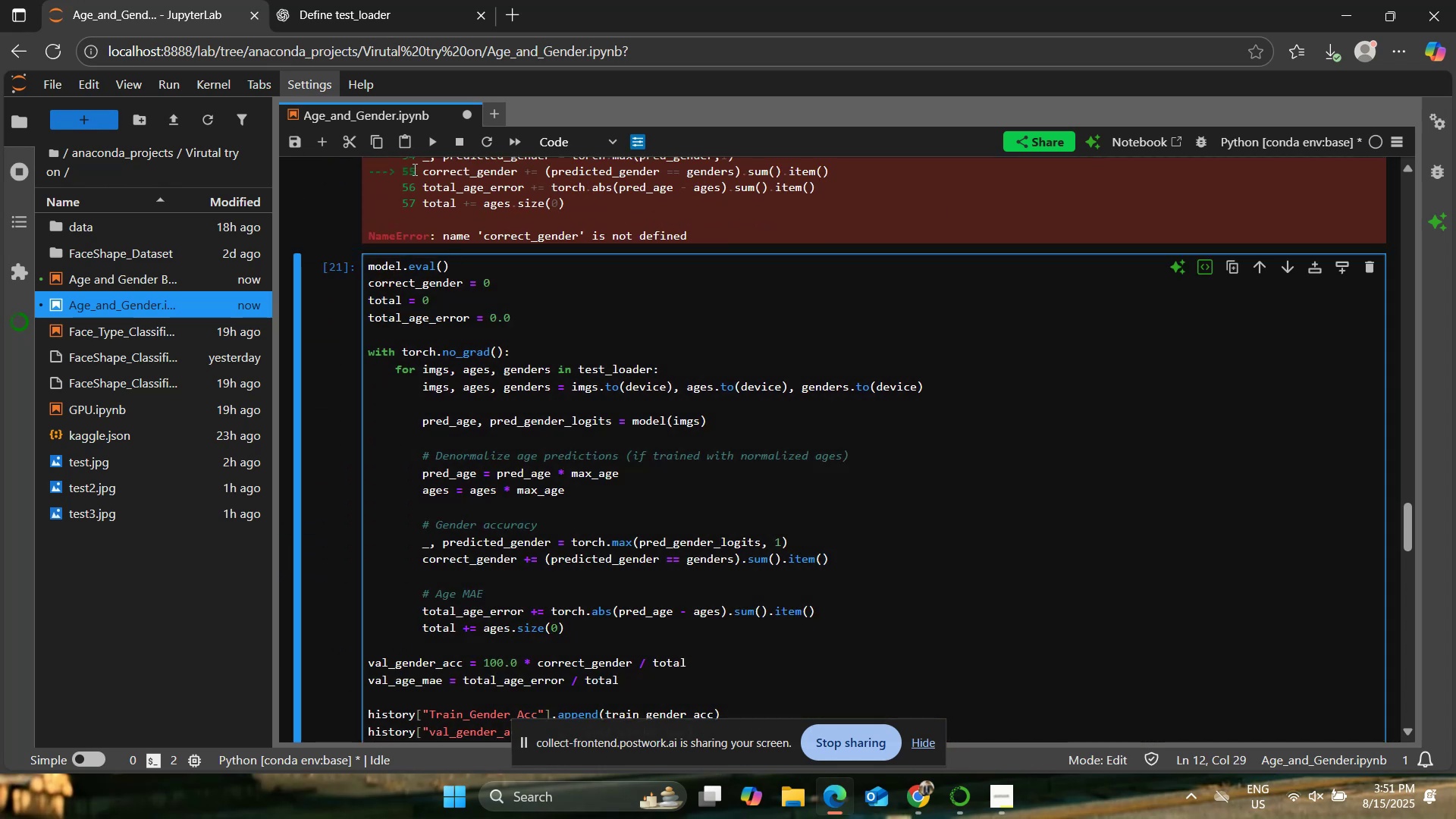 
left_click([431, 145])
 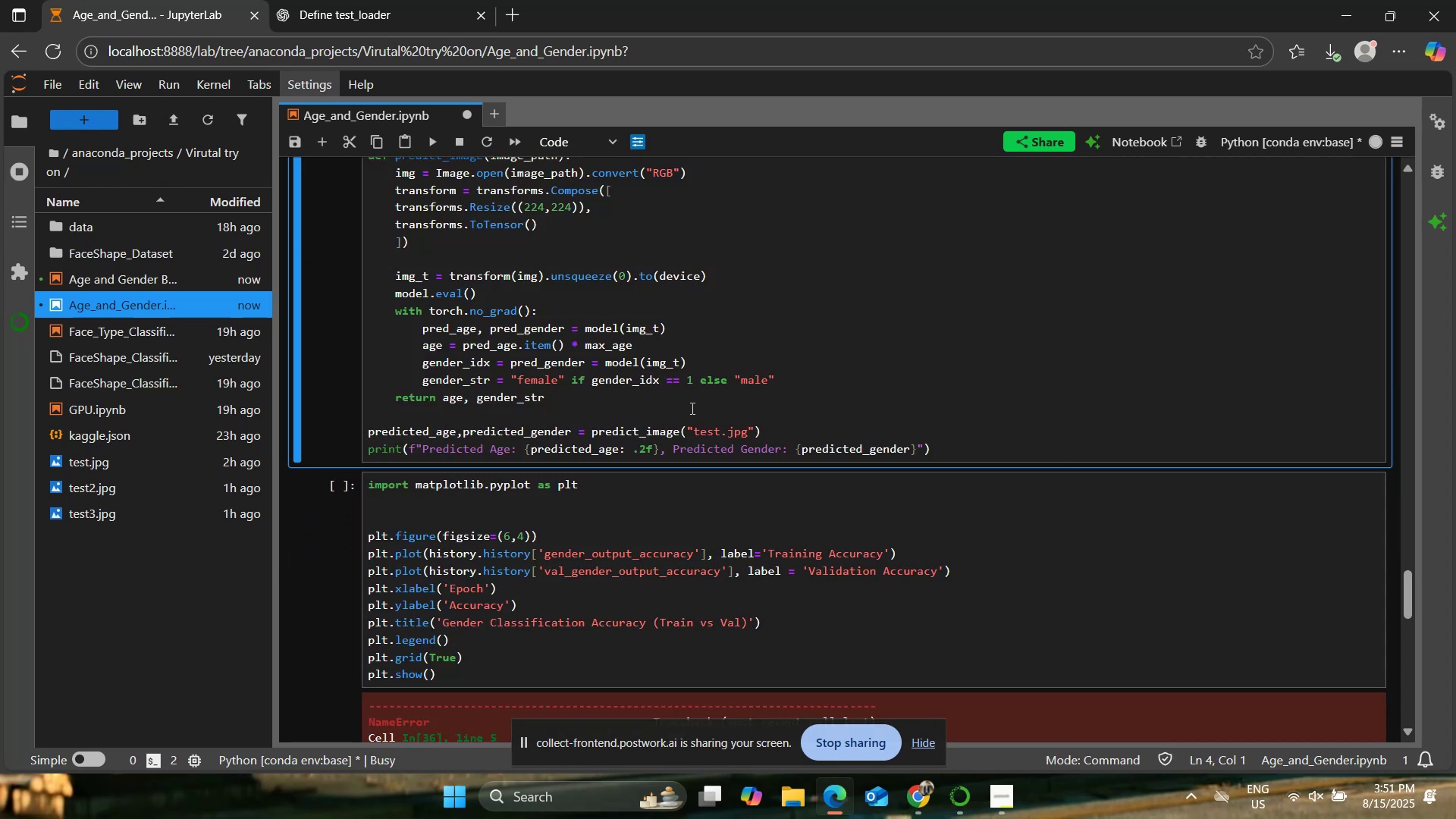 
scroll: coordinate [691, 407], scroll_direction: up, amount: 2.0
 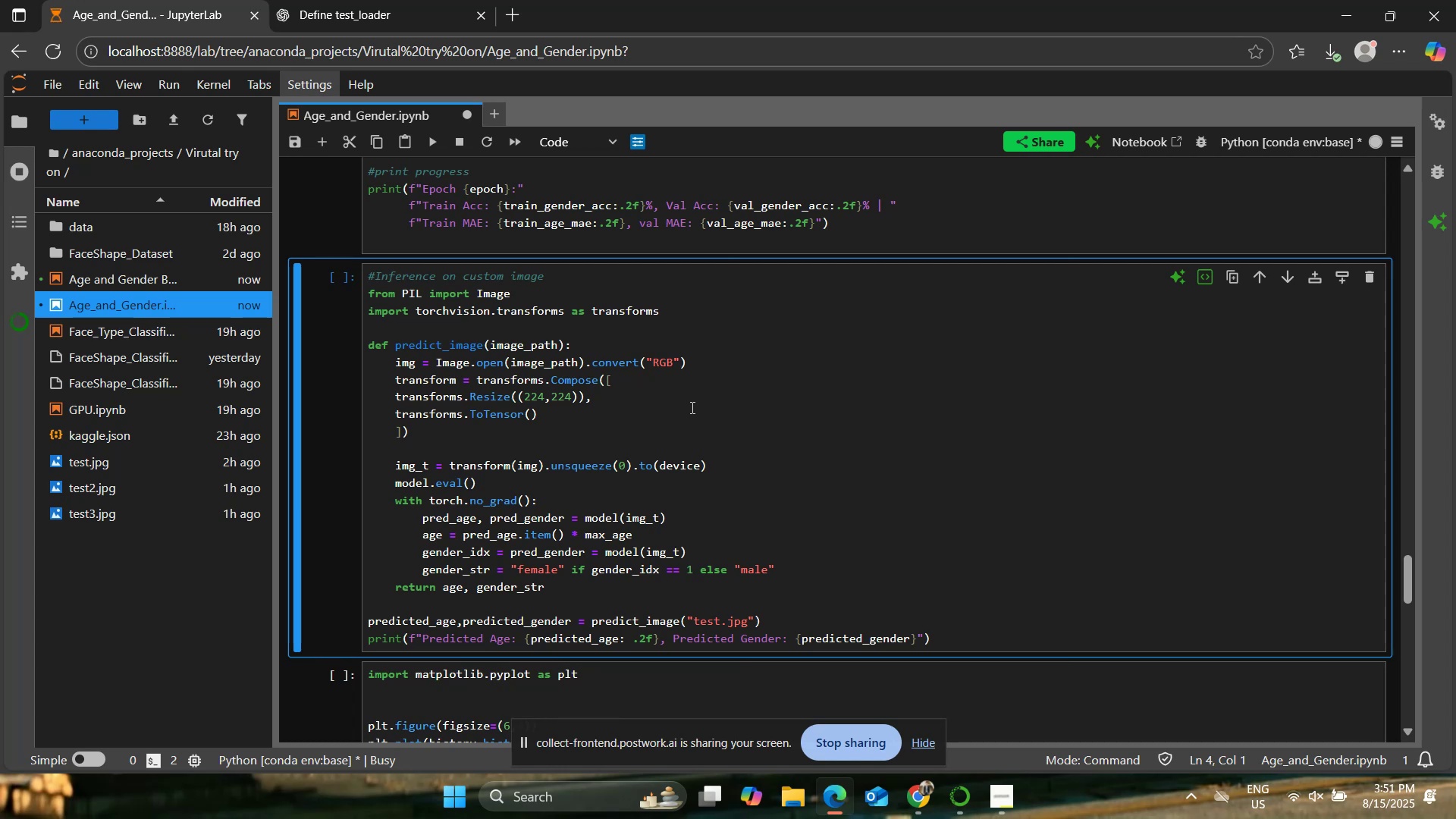 
scroll: coordinate [691, 404], scroll_direction: down, amount: 2.0
 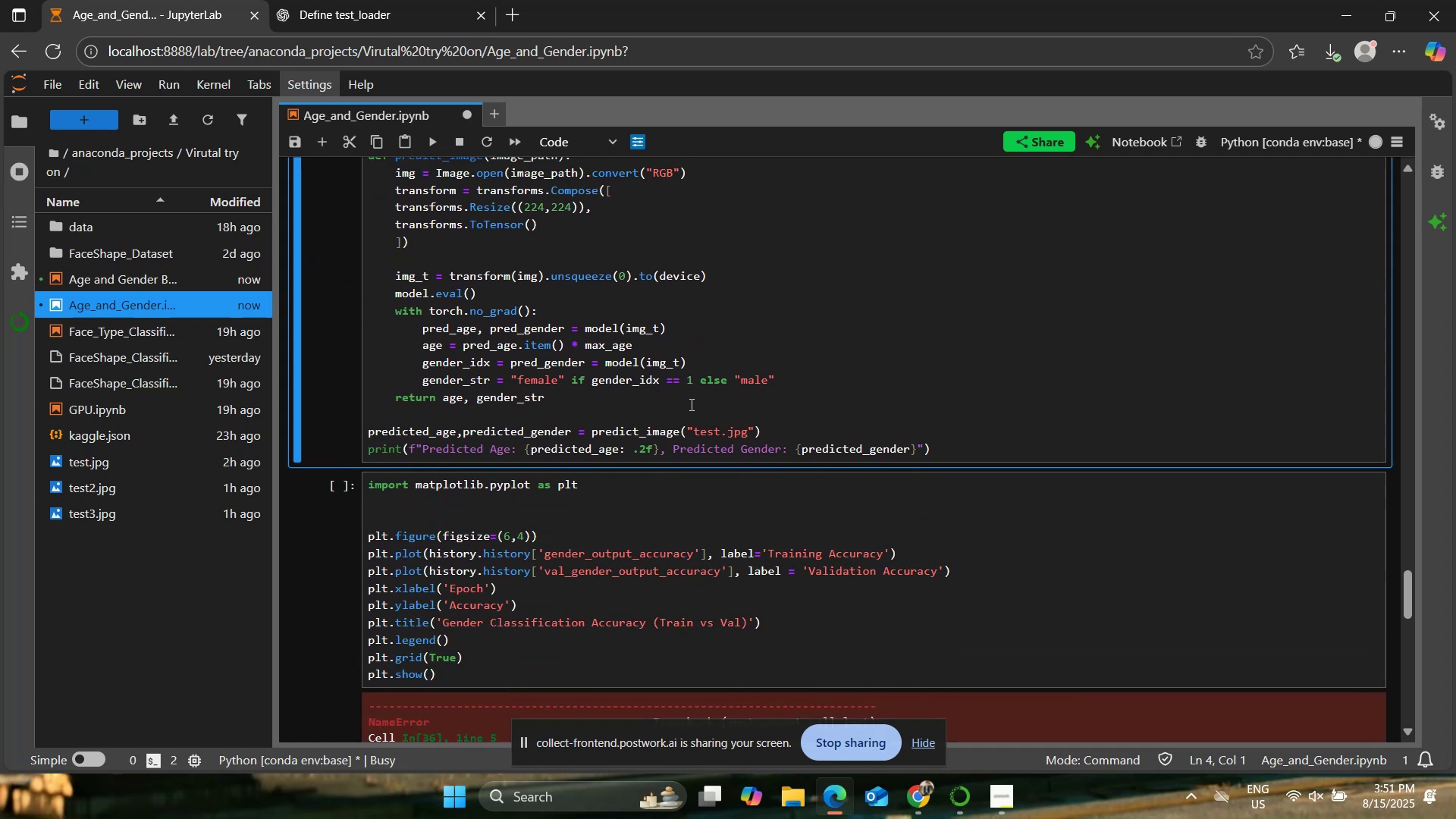 
scroll: coordinate [690, 404], scroll_direction: up, amount: 2.0
 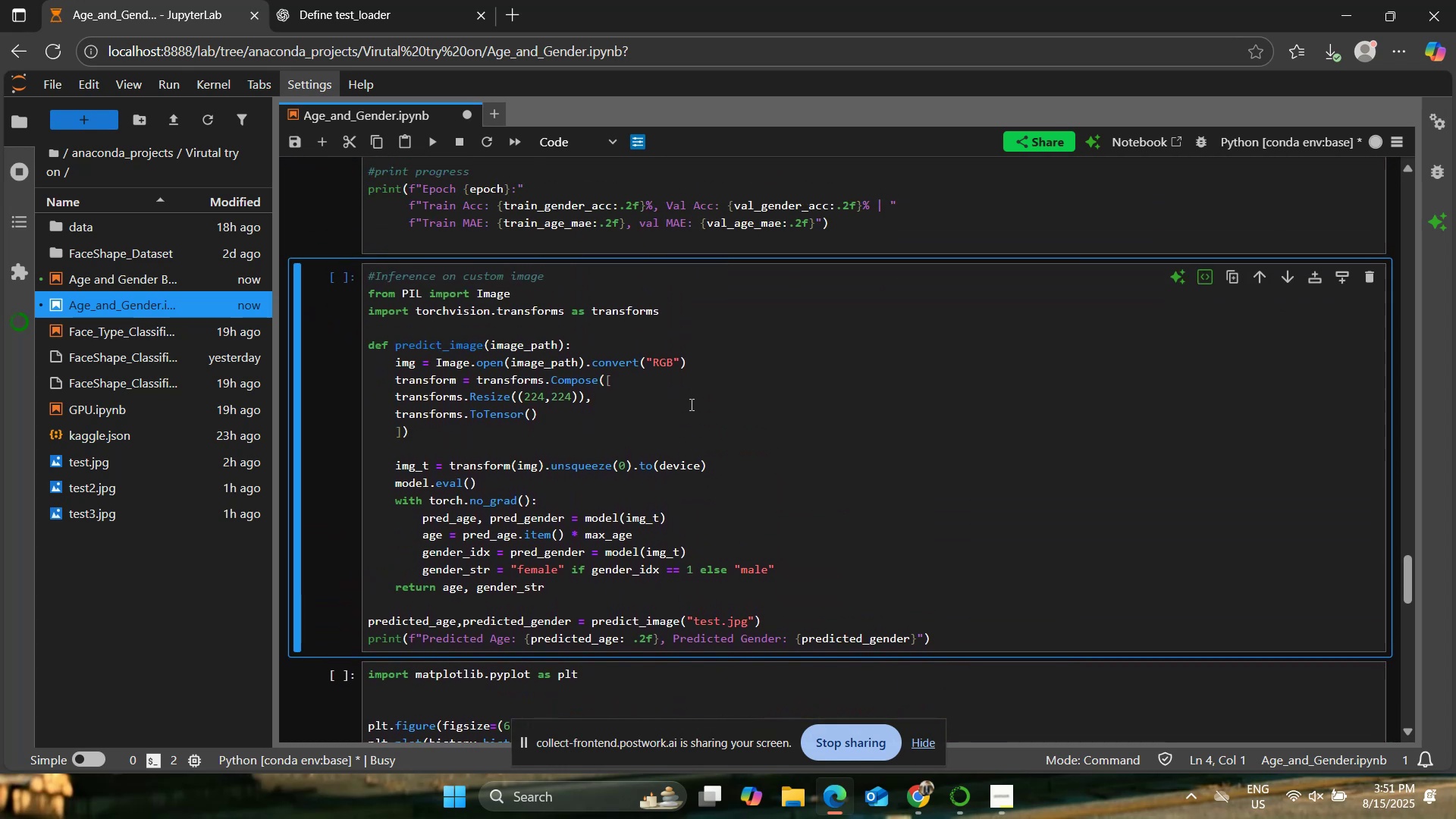 
scroll: coordinate [690, 404], scroll_direction: down, amount: 3.0
 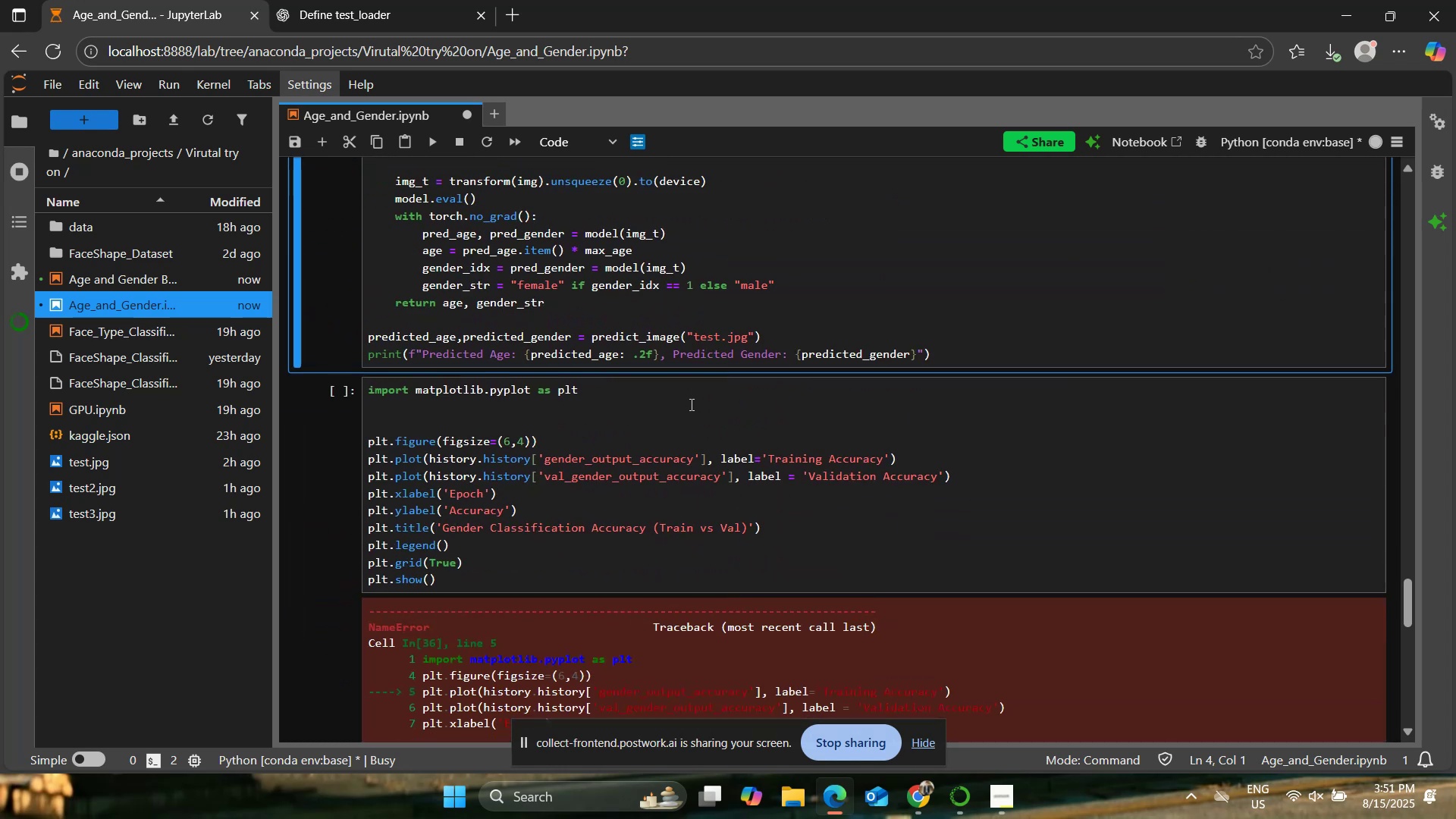 
scroll: coordinate [585, 391], scroll_direction: up, amount: 7.0
 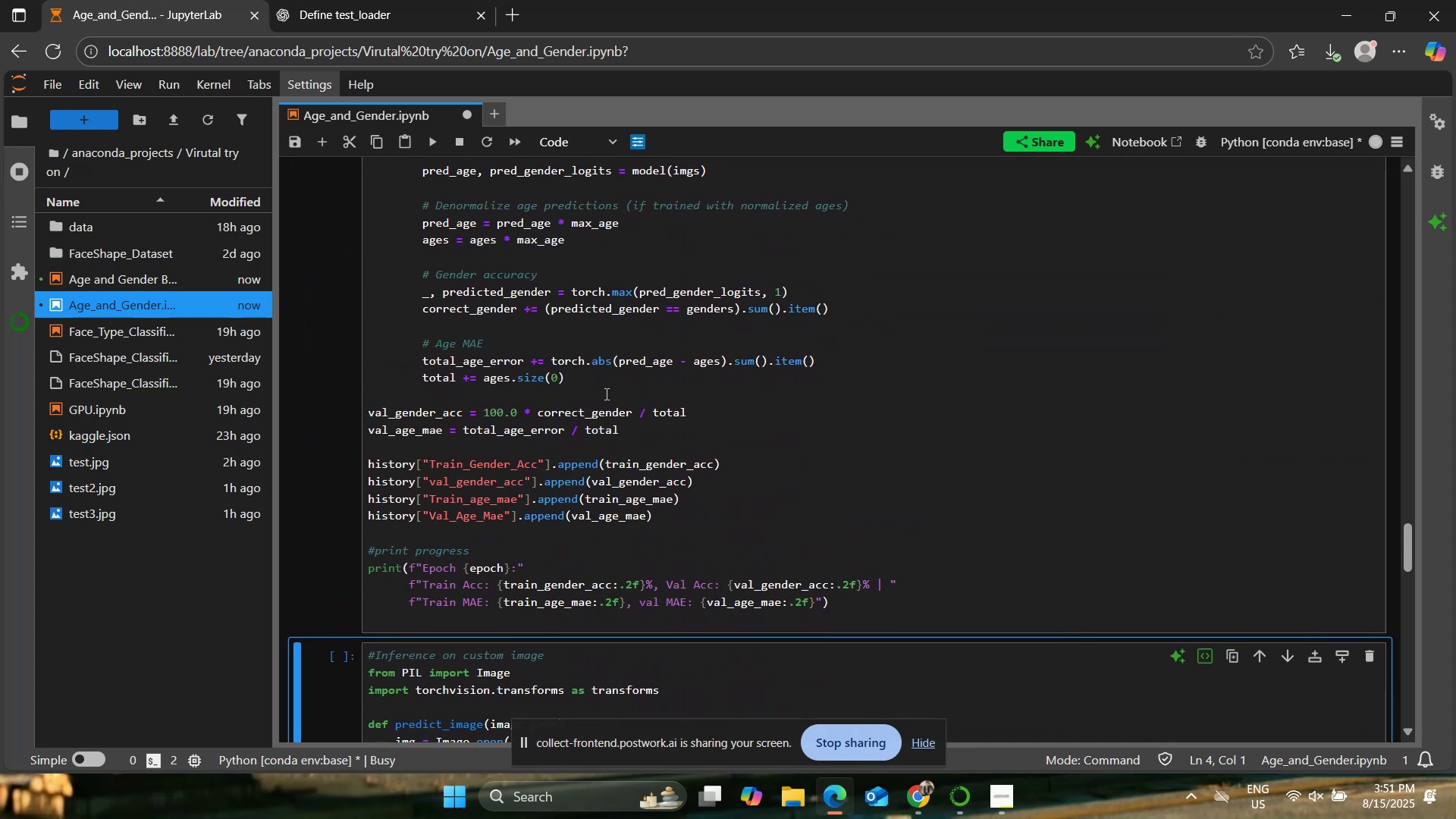 
scroll: coordinate [605, 391], scroll_direction: down, amount: 2.0
 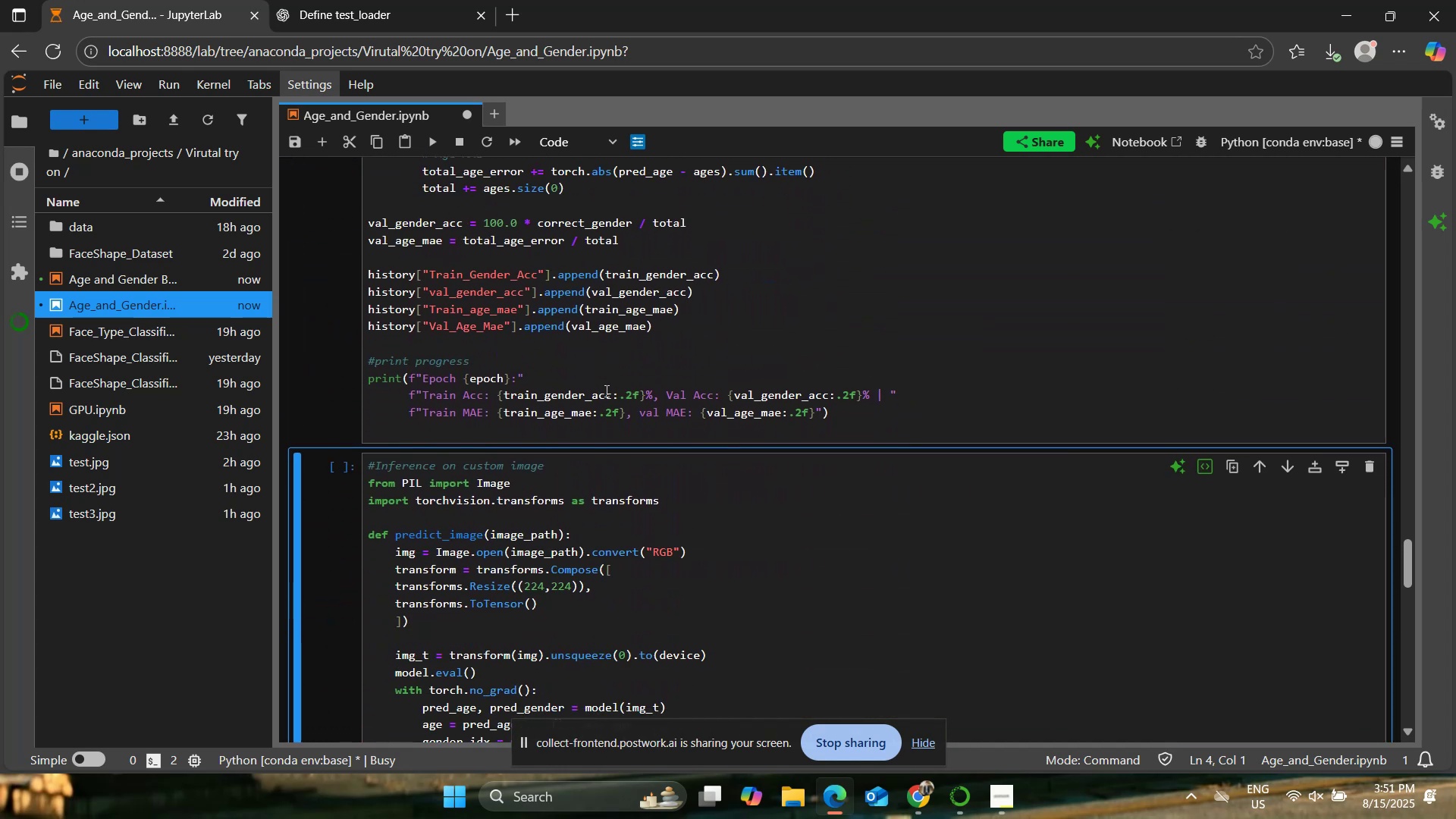 
scroll: coordinate [603, 387], scroll_direction: up, amount: 5.0
 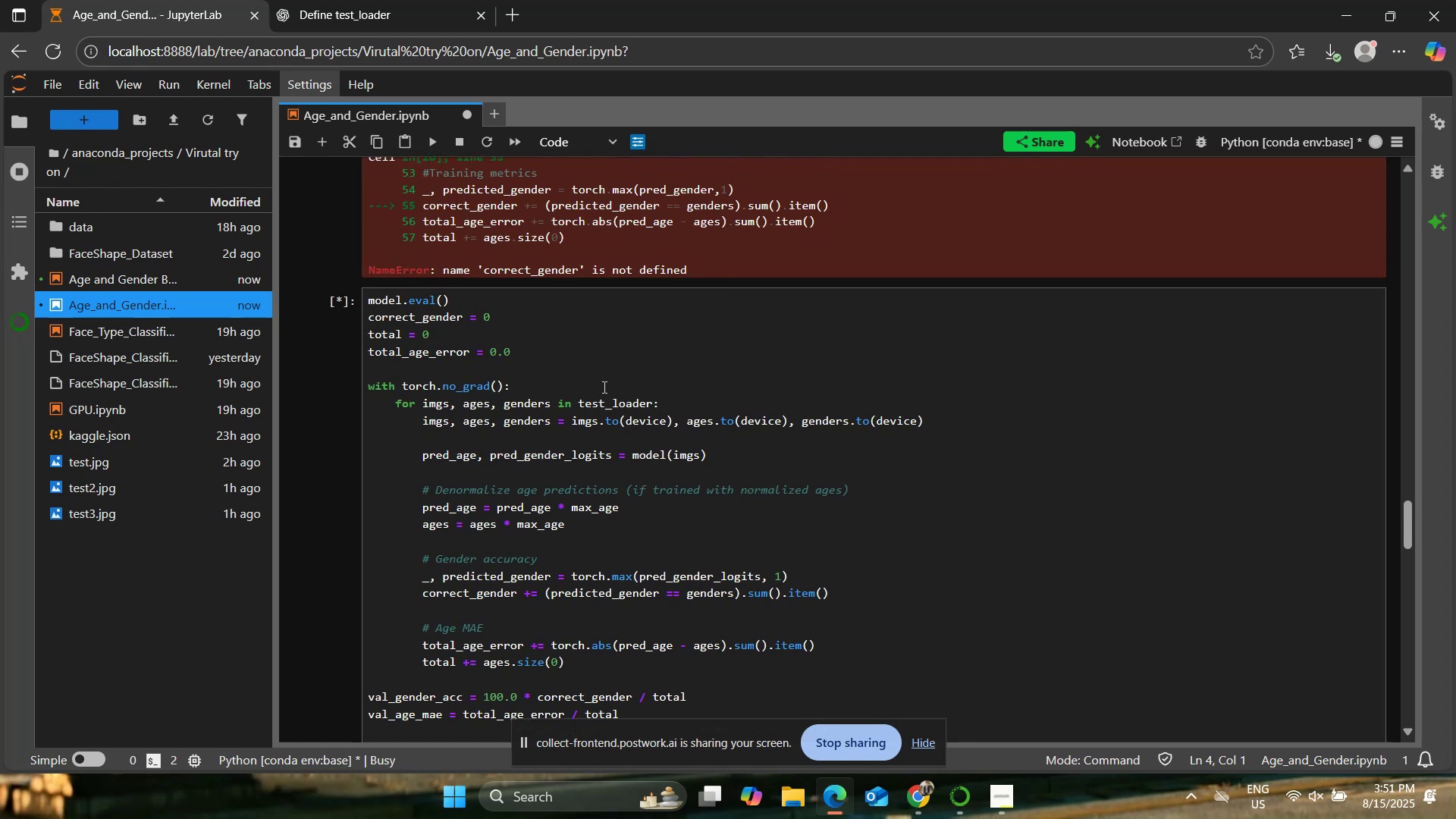 
scroll: coordinate [603, 387], scroll_direction: down, amount: 5.0
 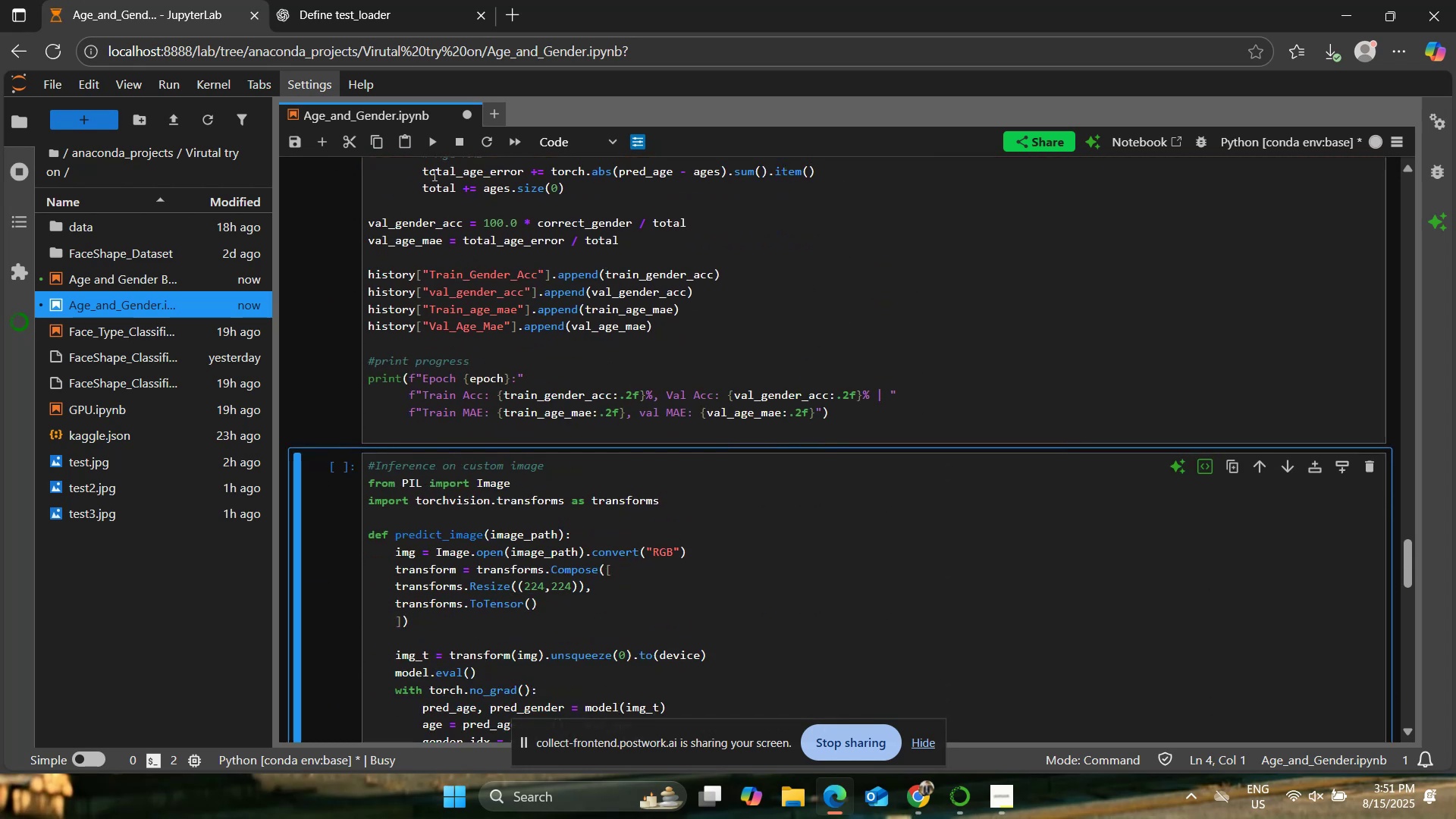 
left_click([423, 136])
 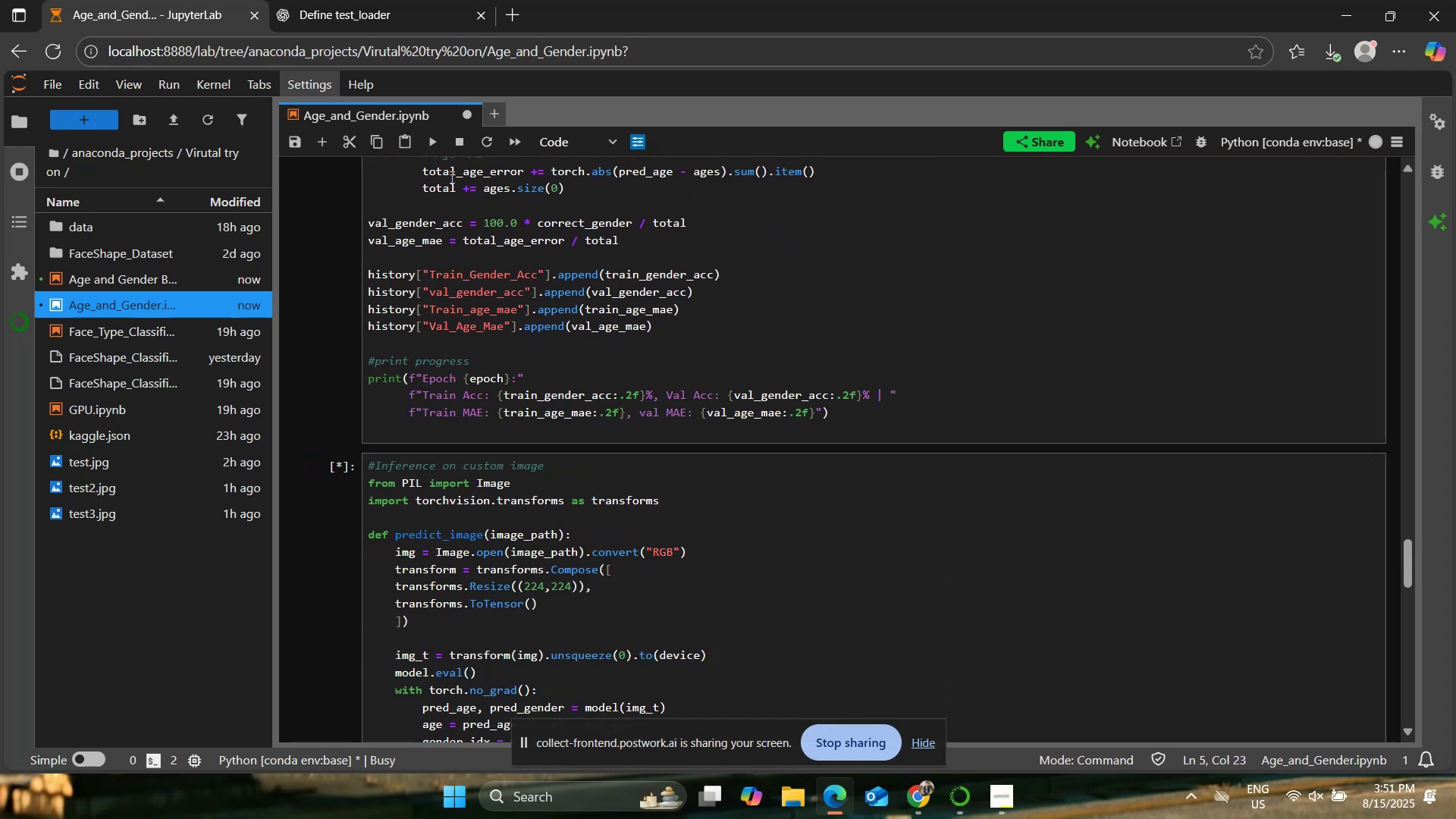 
scroll: coordinate [592, 398], scroll_direction: down, amount: 3.0
 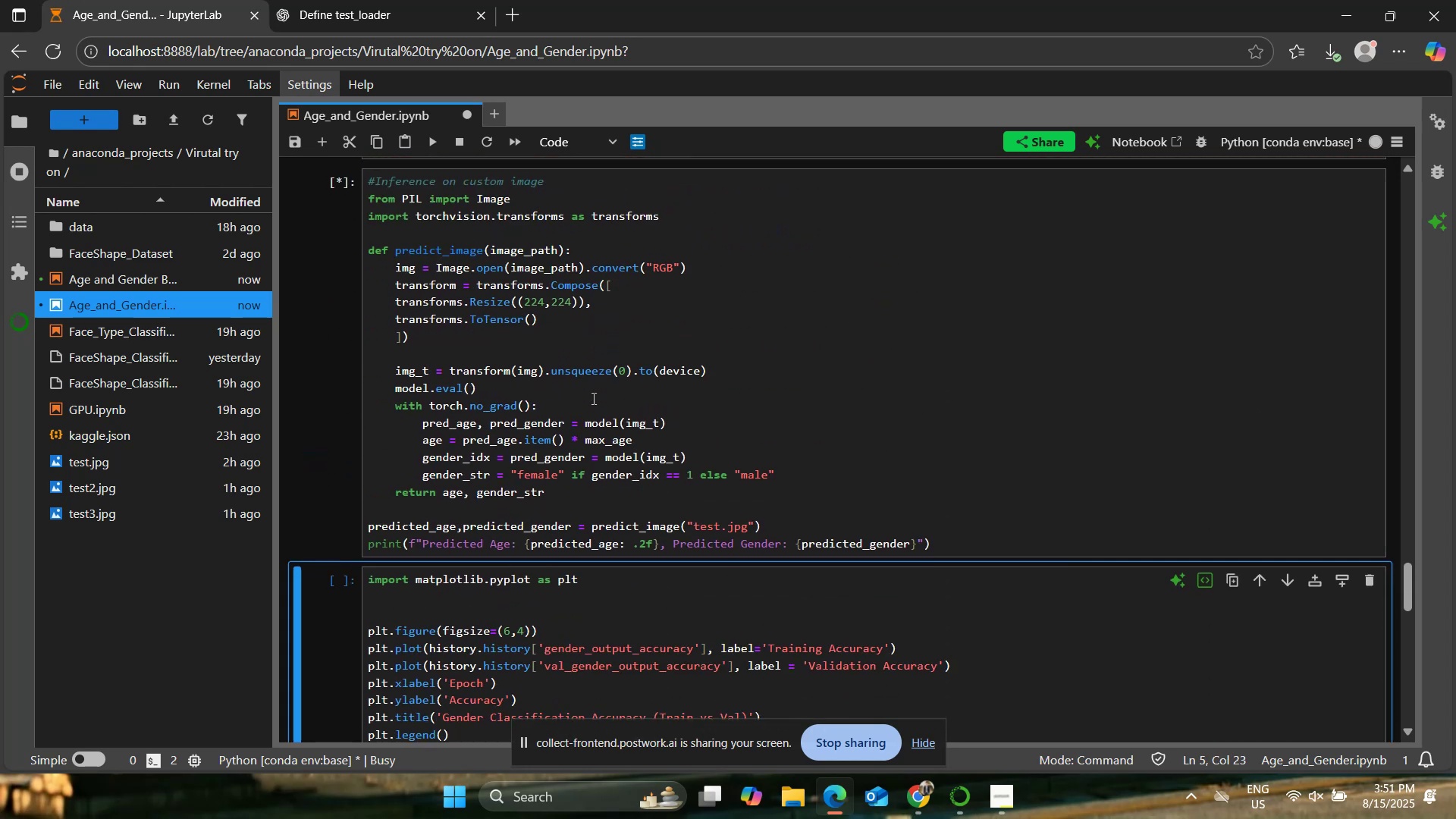 
scroll: coordinate [607, 406], scroll_direction: up, amount: 8.0
 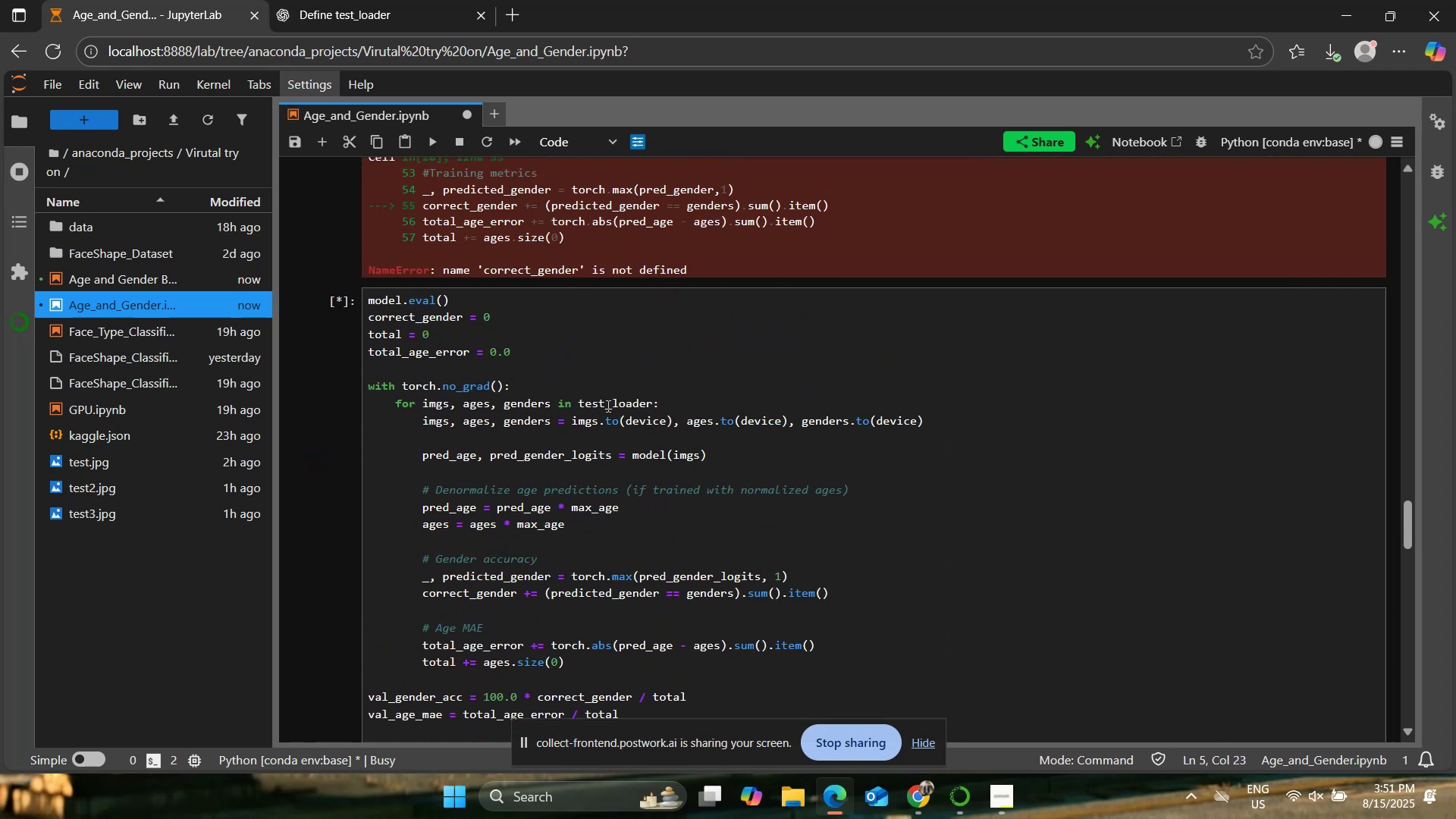 
scroll: coordinate [607, 403], scroll_direction: down, amount: 2.0
 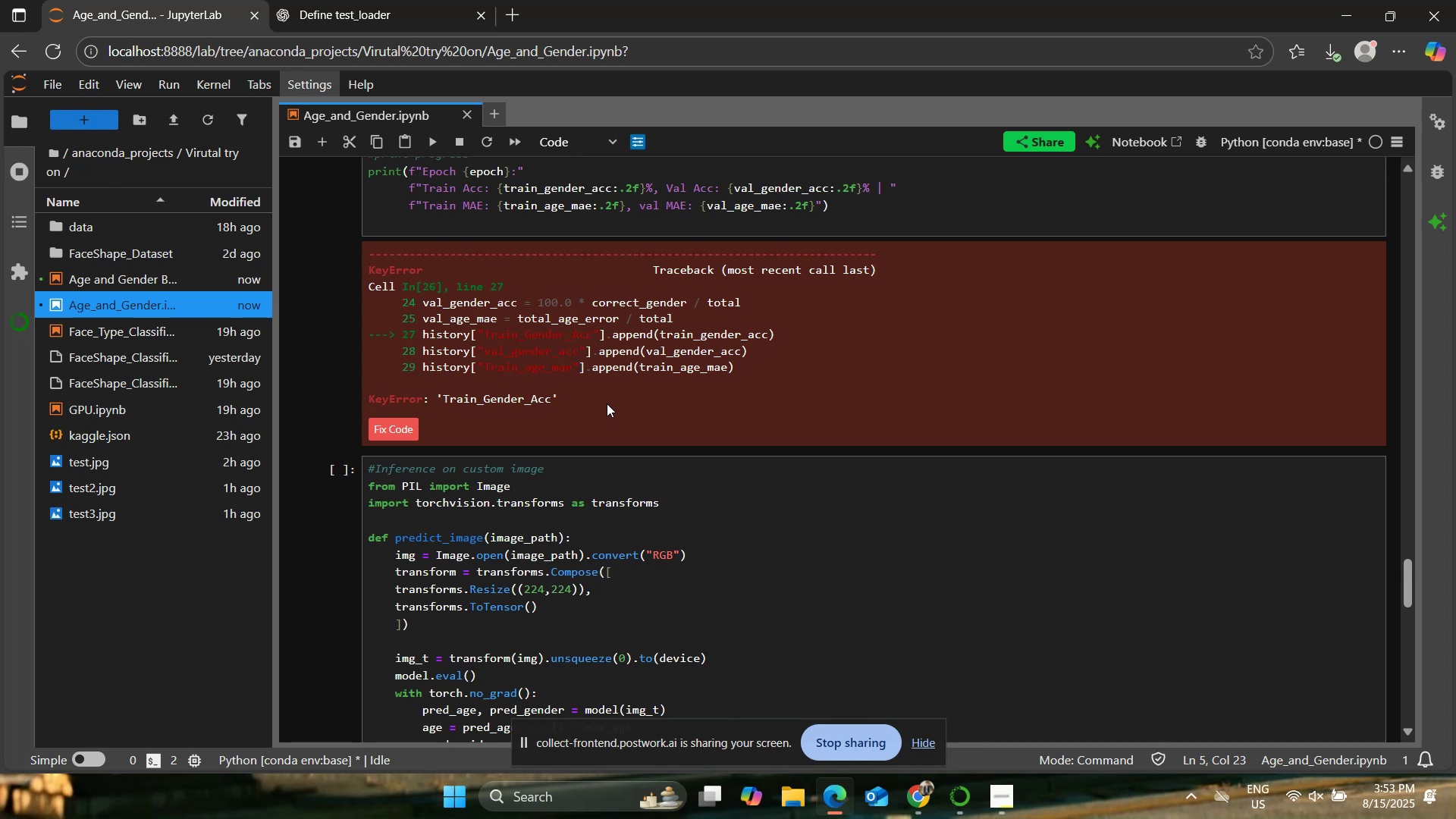 
wait(99.78)
 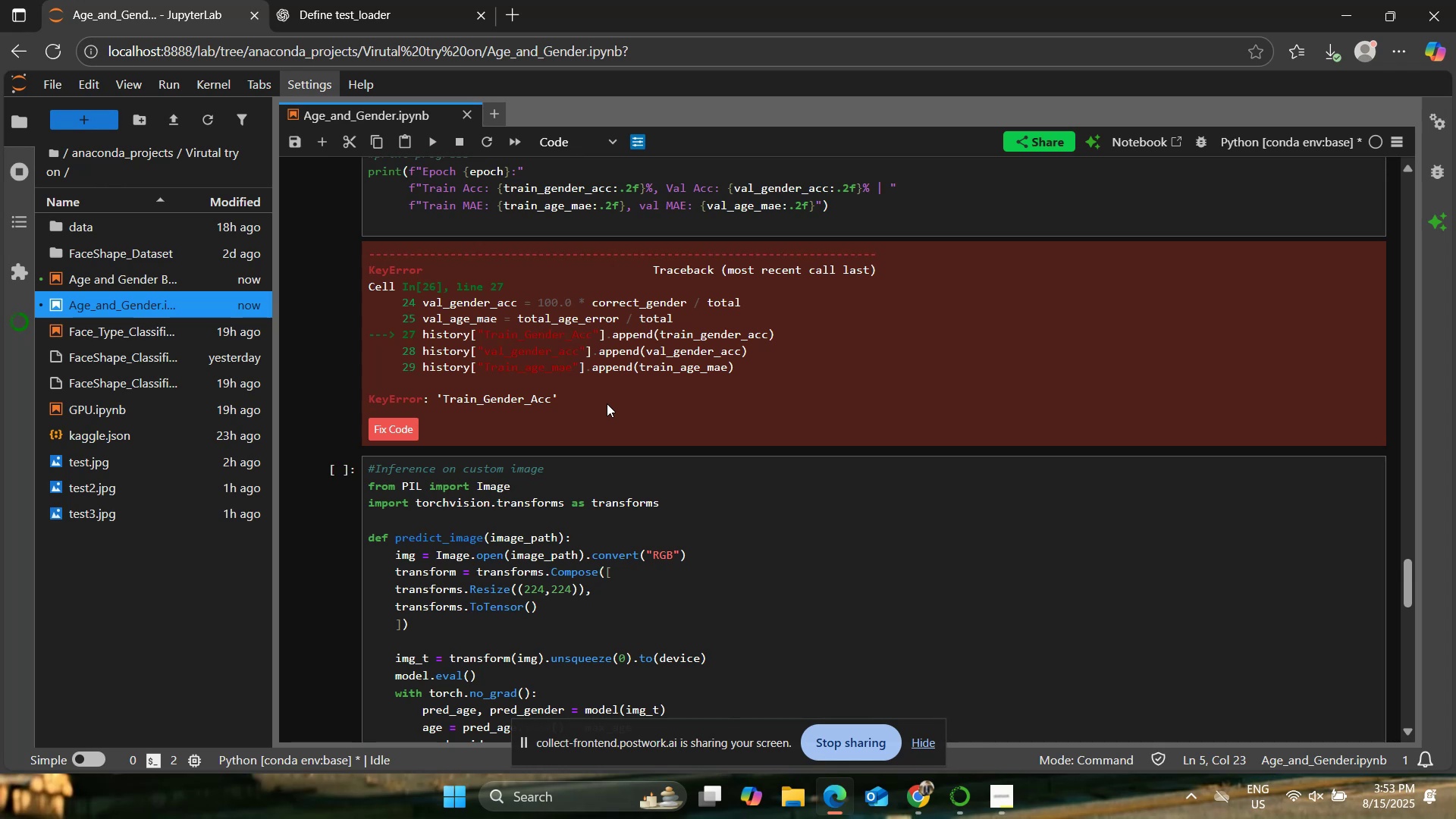 
scroll: coordinate [586, 438], scroll_direction: up, amount: 1.0
 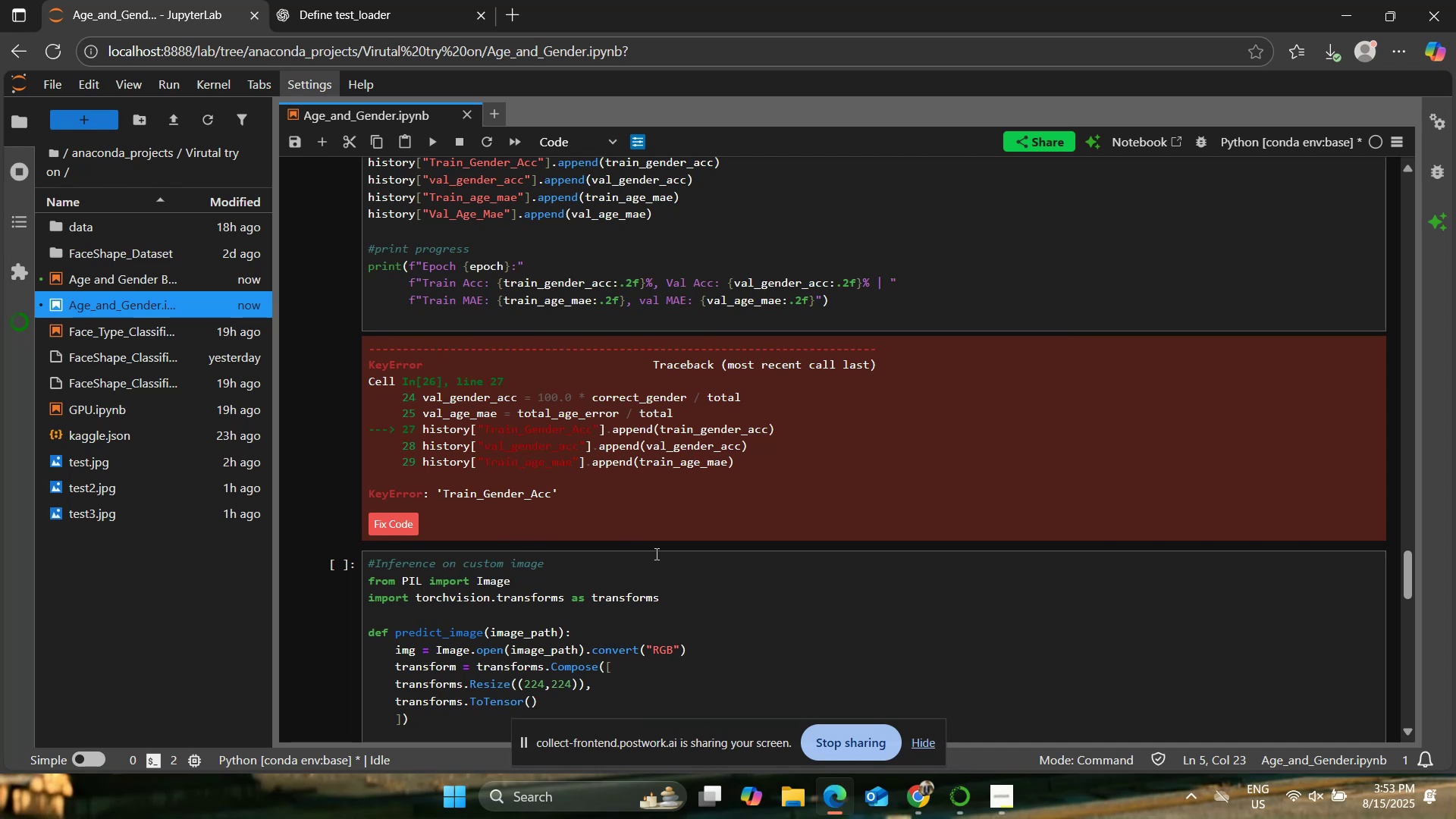 
wait(5.55)
 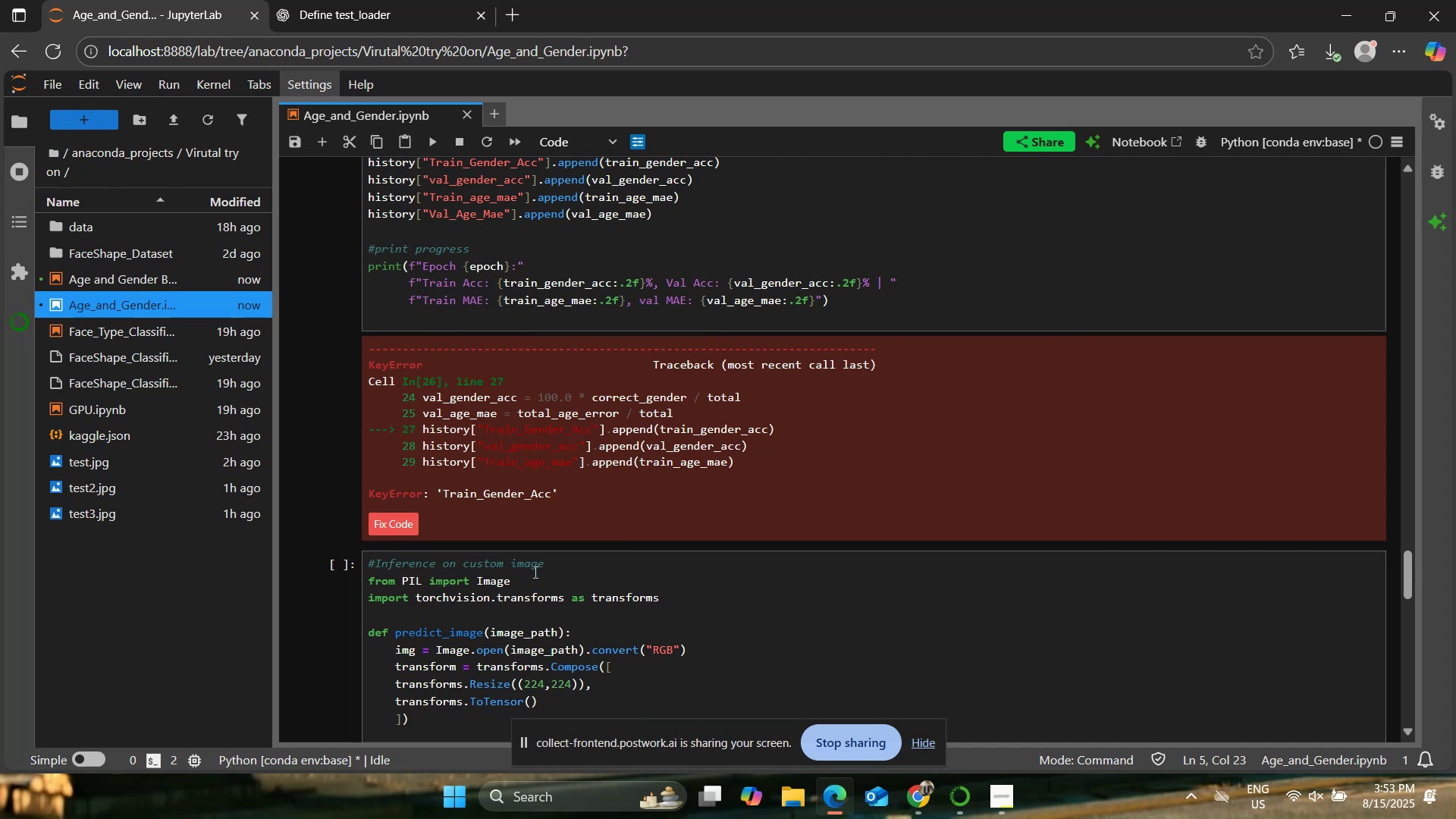 
scroll: coordinate [730, 380], scroll_direction: up, amount: 2.0
 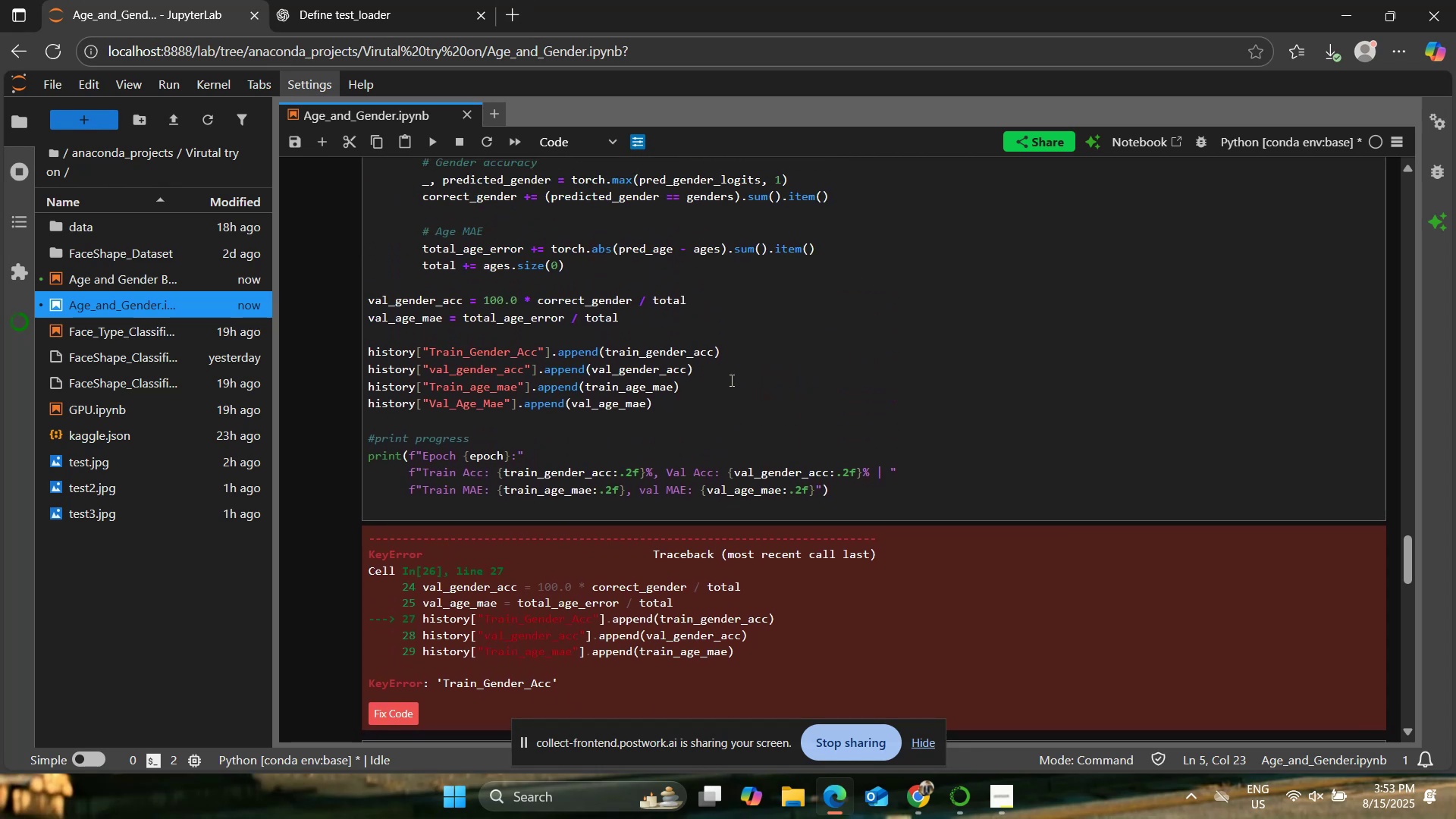 
wait(5.54)
 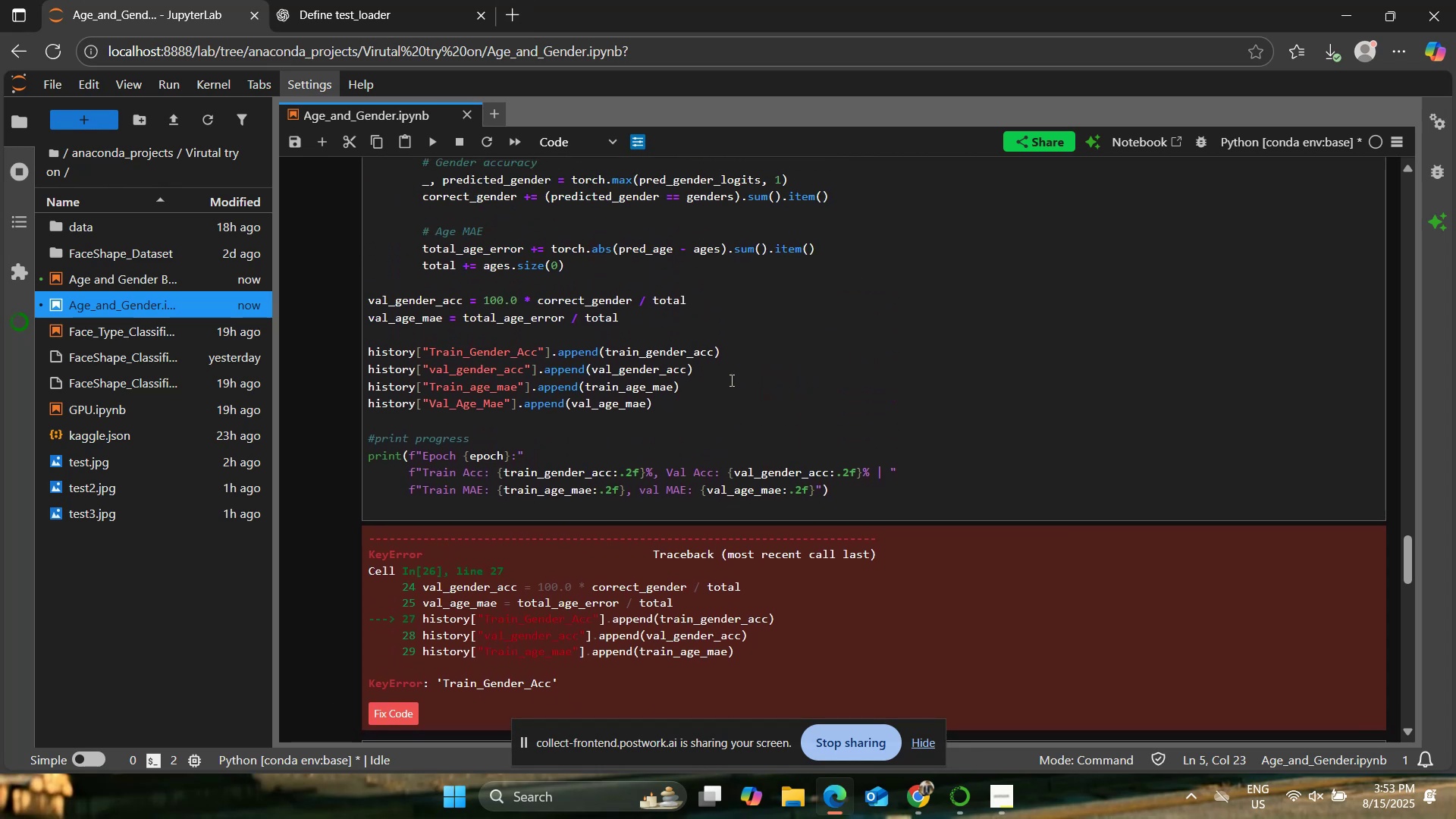 
scroll: coordinate [730, 380], scroll_direction: up, amount: 1.0
 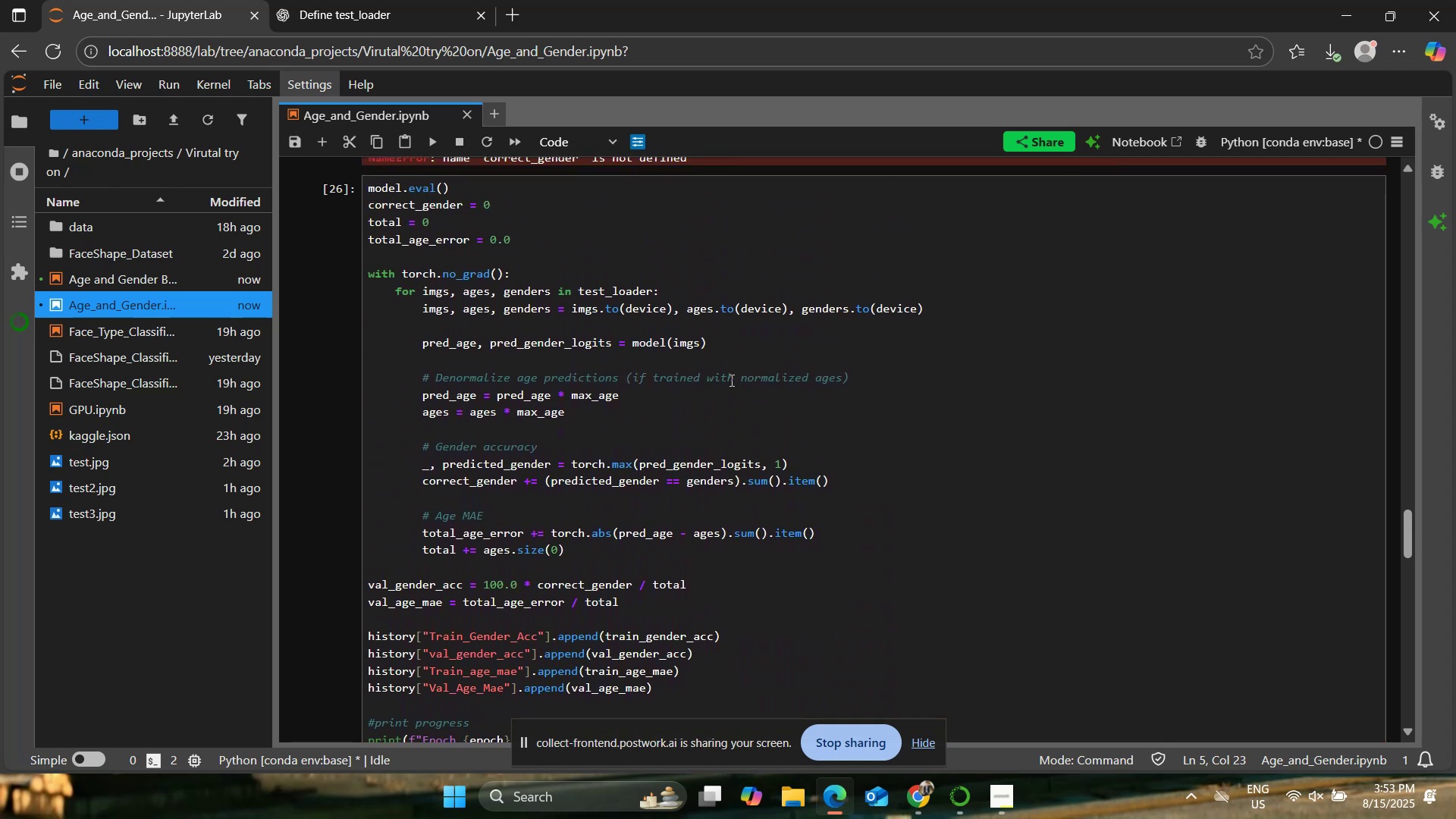 
wait(5.4)
 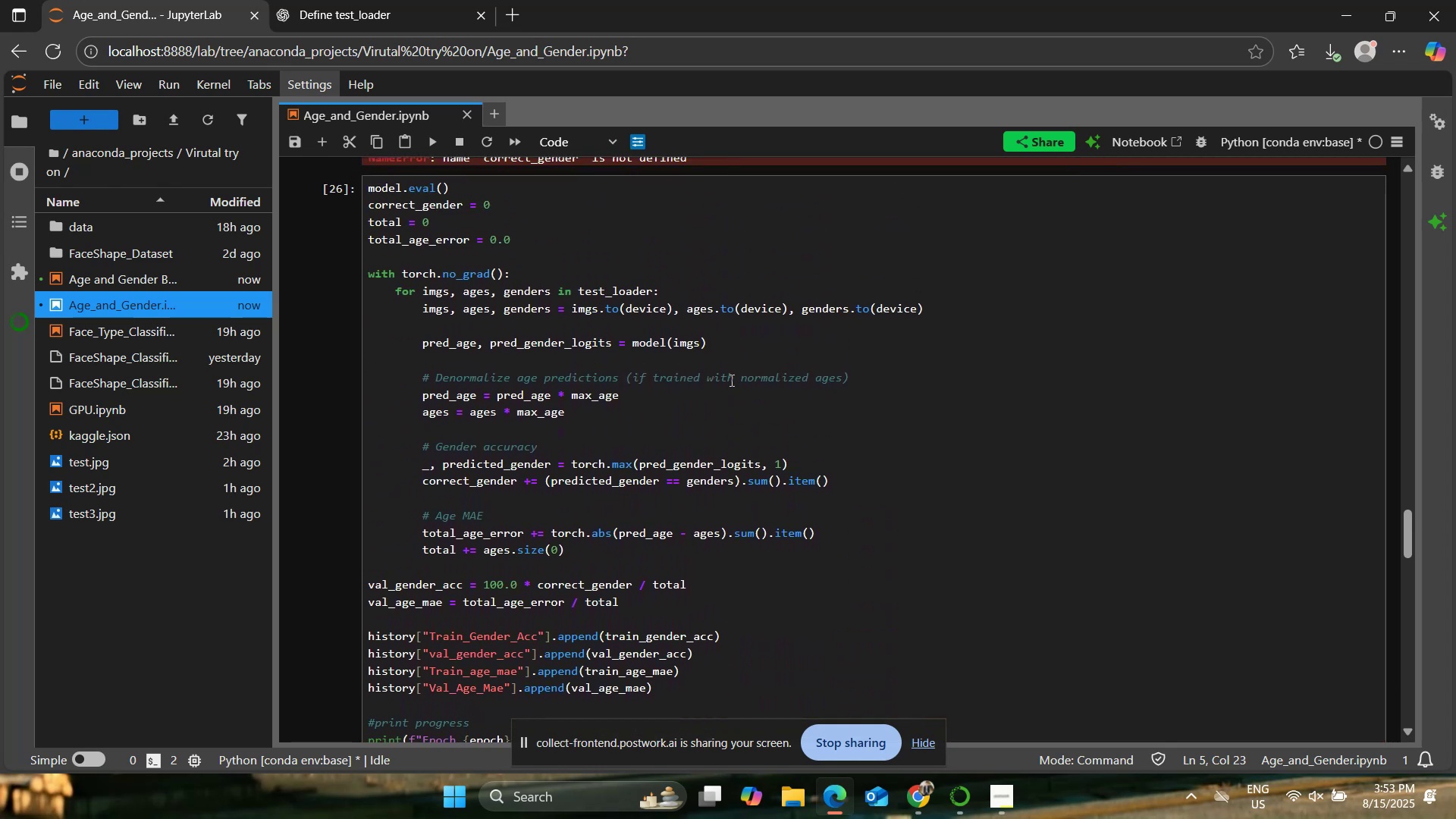 
scroll: coordinate [730, 380], scroll_direction: down, amount: 4.0
 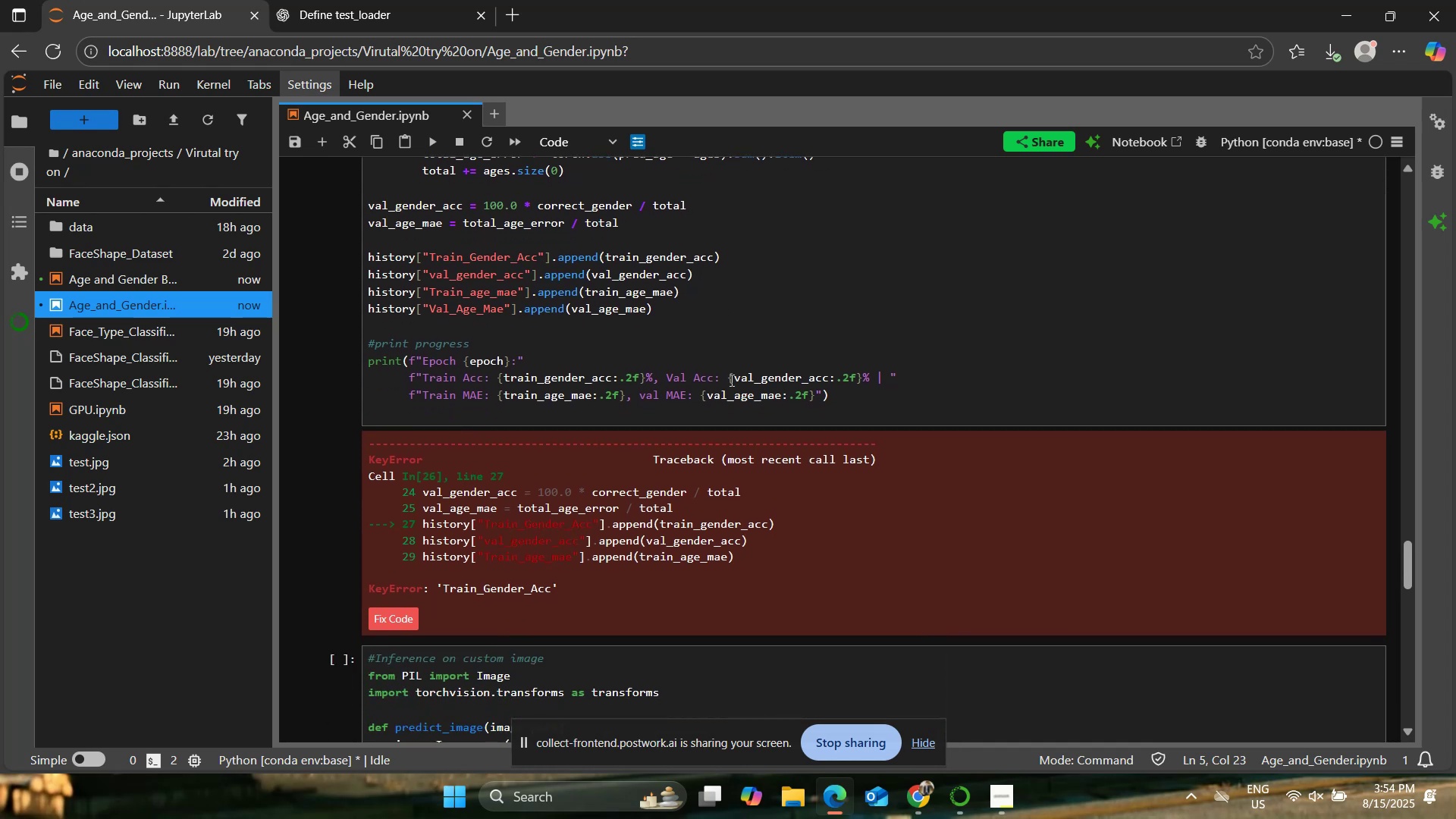 
scroll: coordinate [730, 380], scroll_direction: up, amount: 1.0
 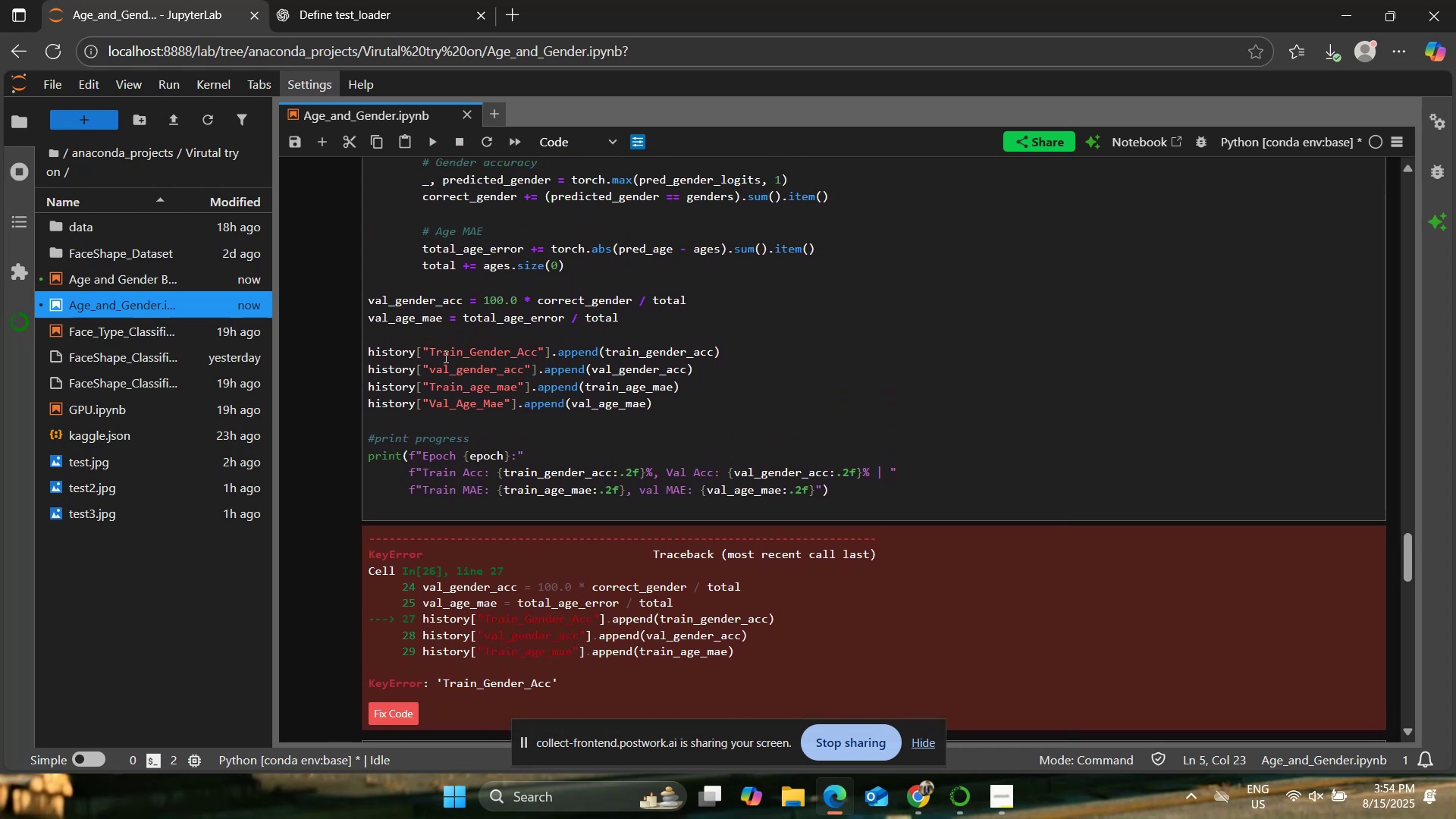 
left_click([435, 351])
 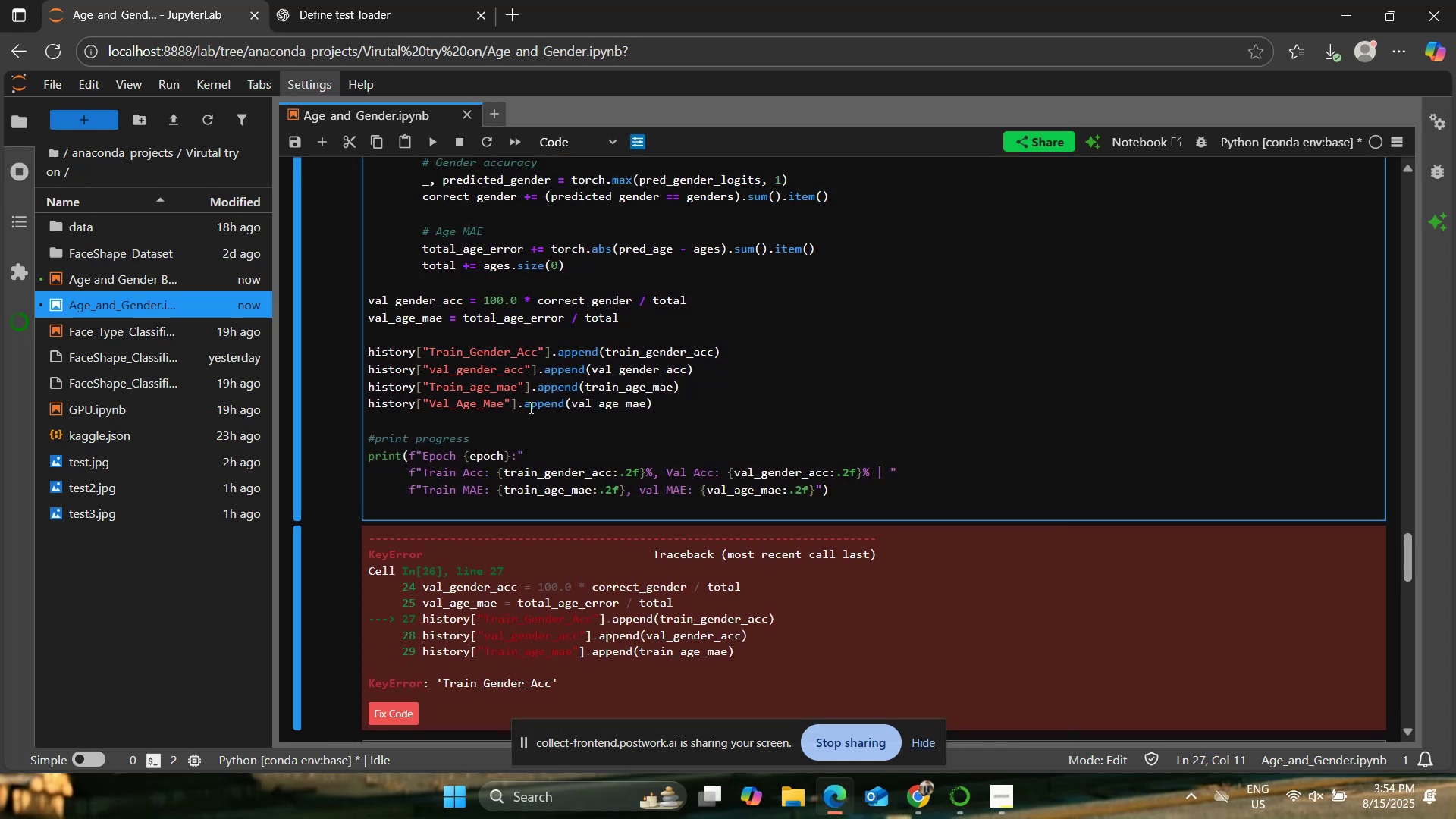 
key(Backspace)
 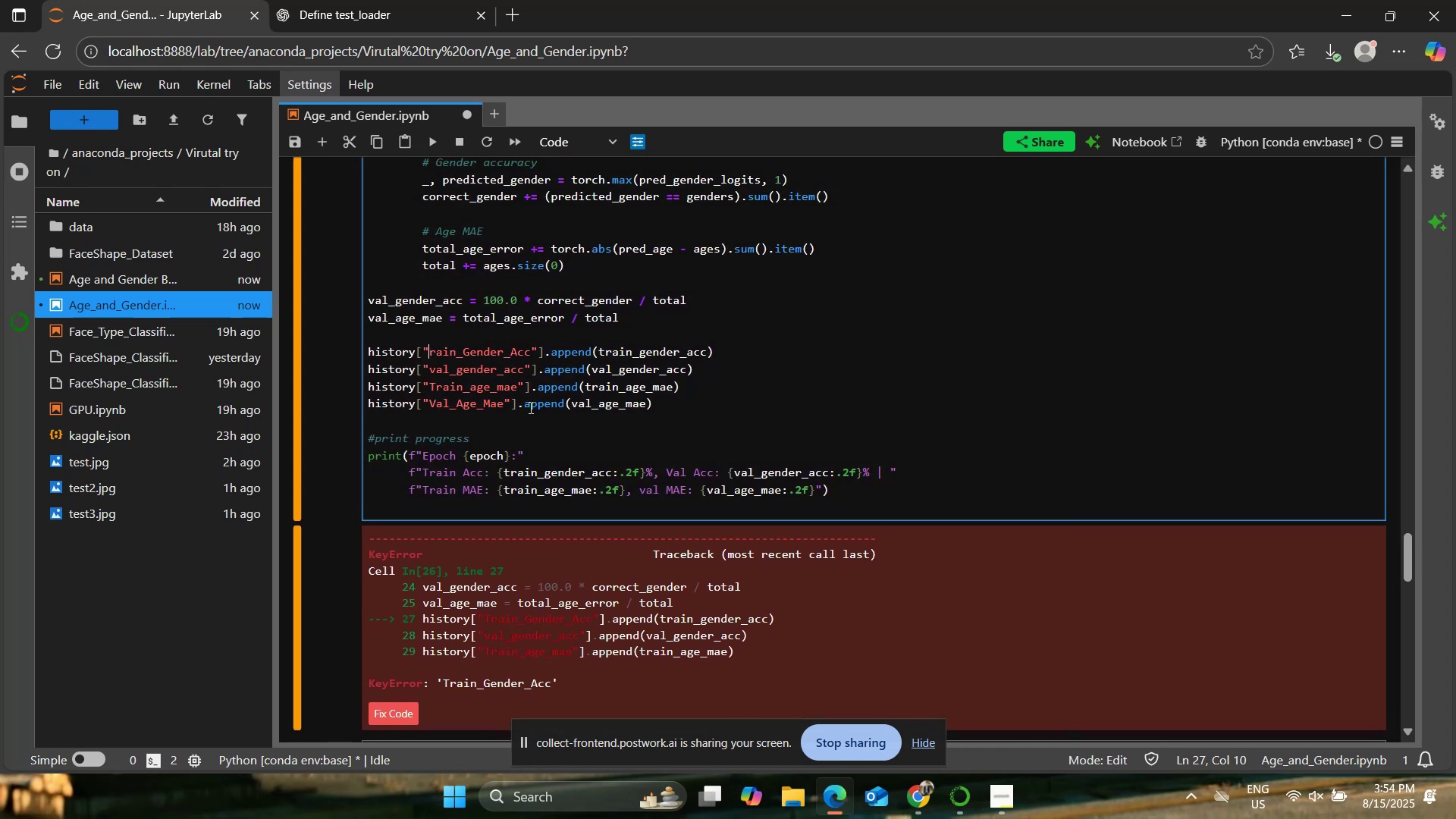 
key(T)
 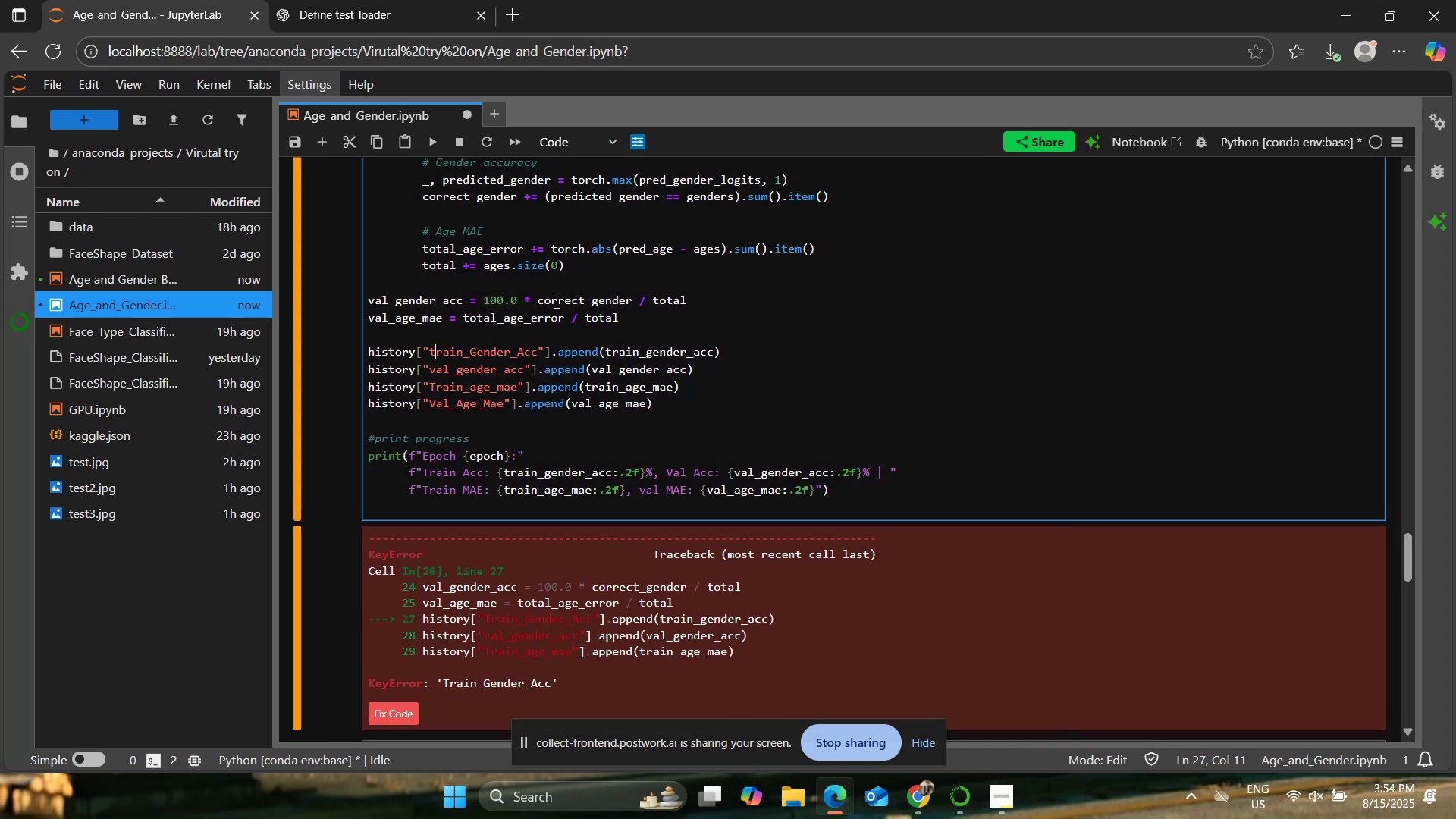 
left_click([583, 261])
 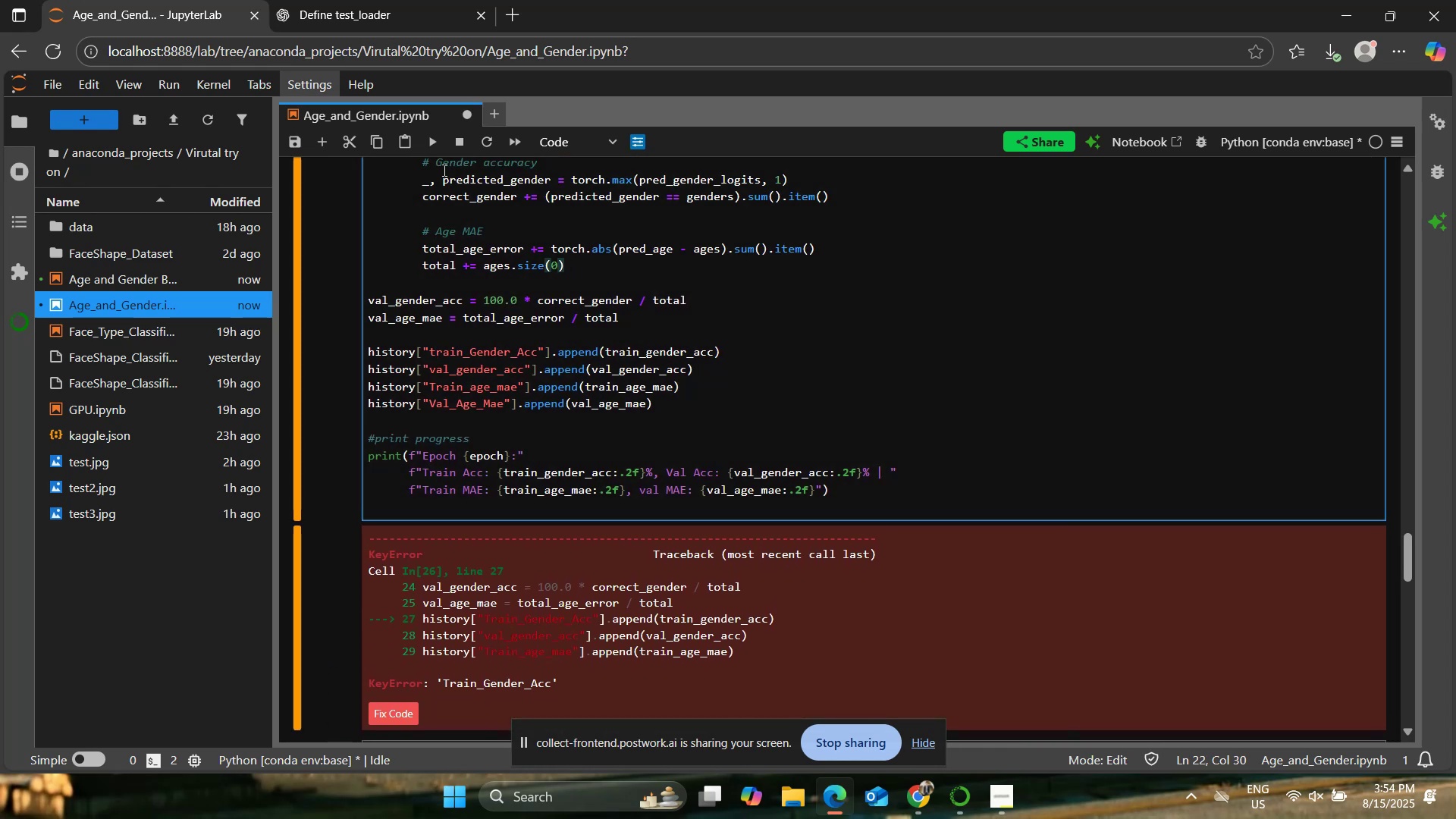 
left_click([430, 143])
 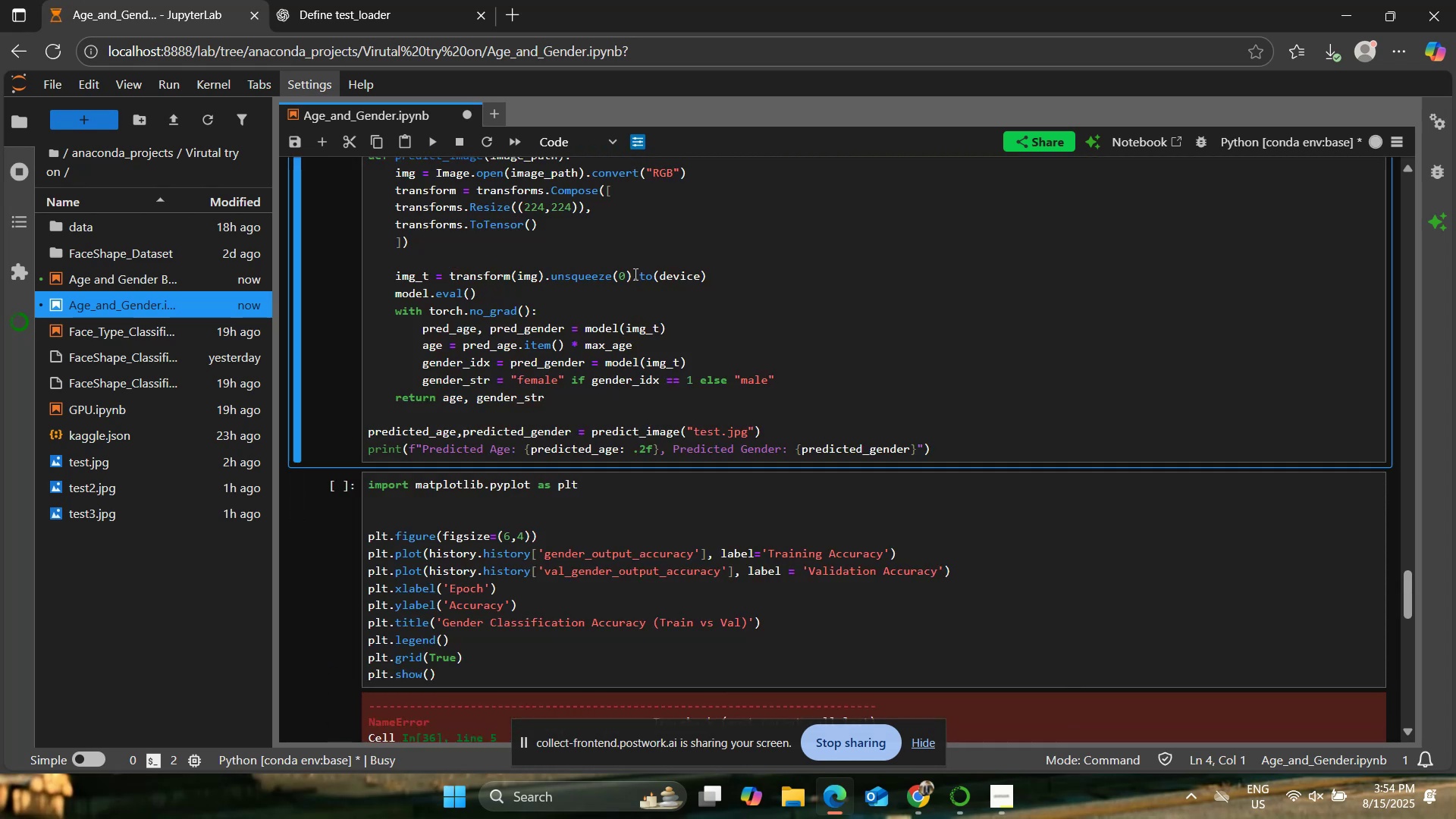 
scroll: coordinate [635, 273], scroll_direction: up, amount: 4.0
 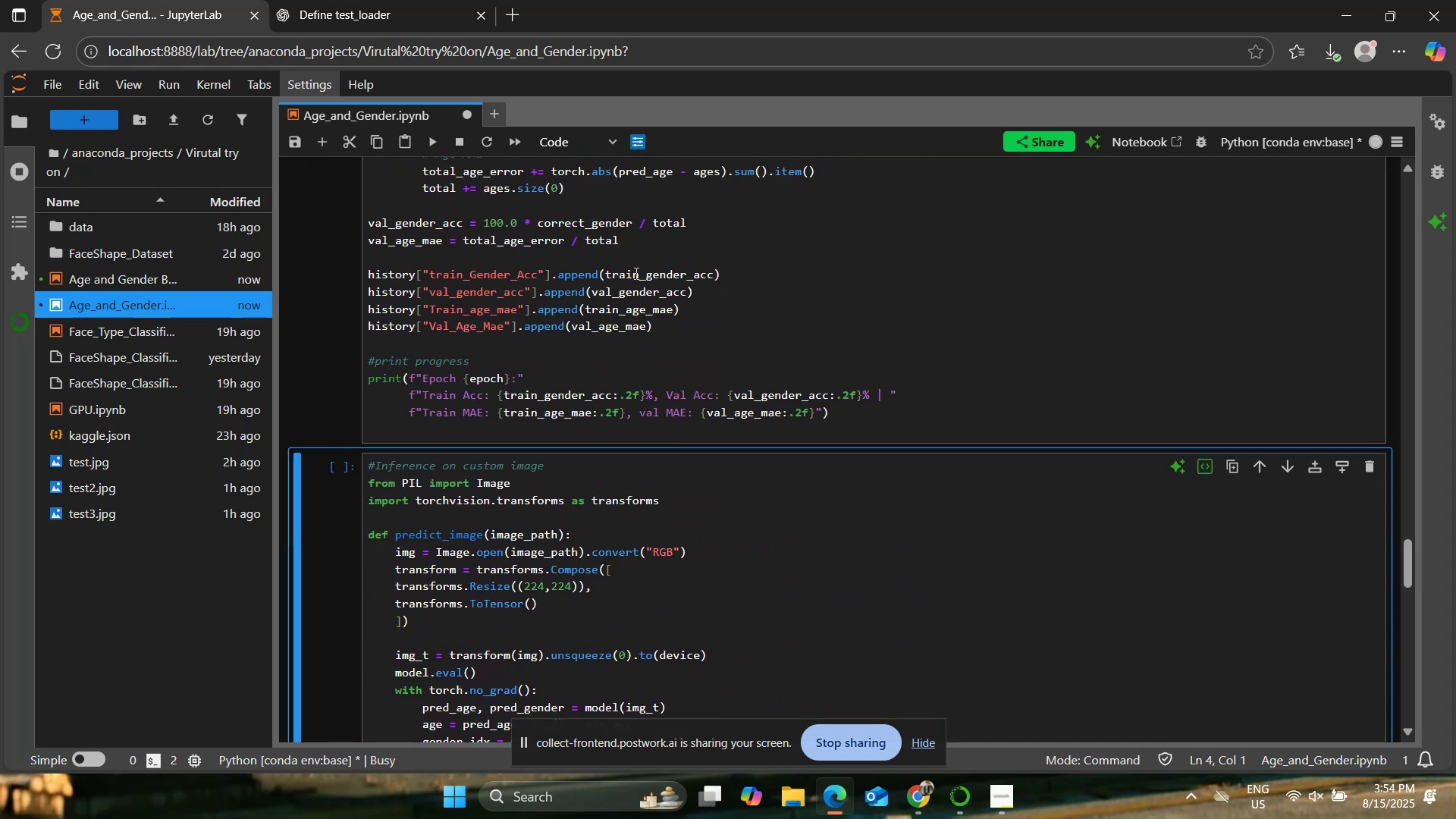 
scroll: coordinate [635, 273], scroll_direction: down, amount: 4.0
 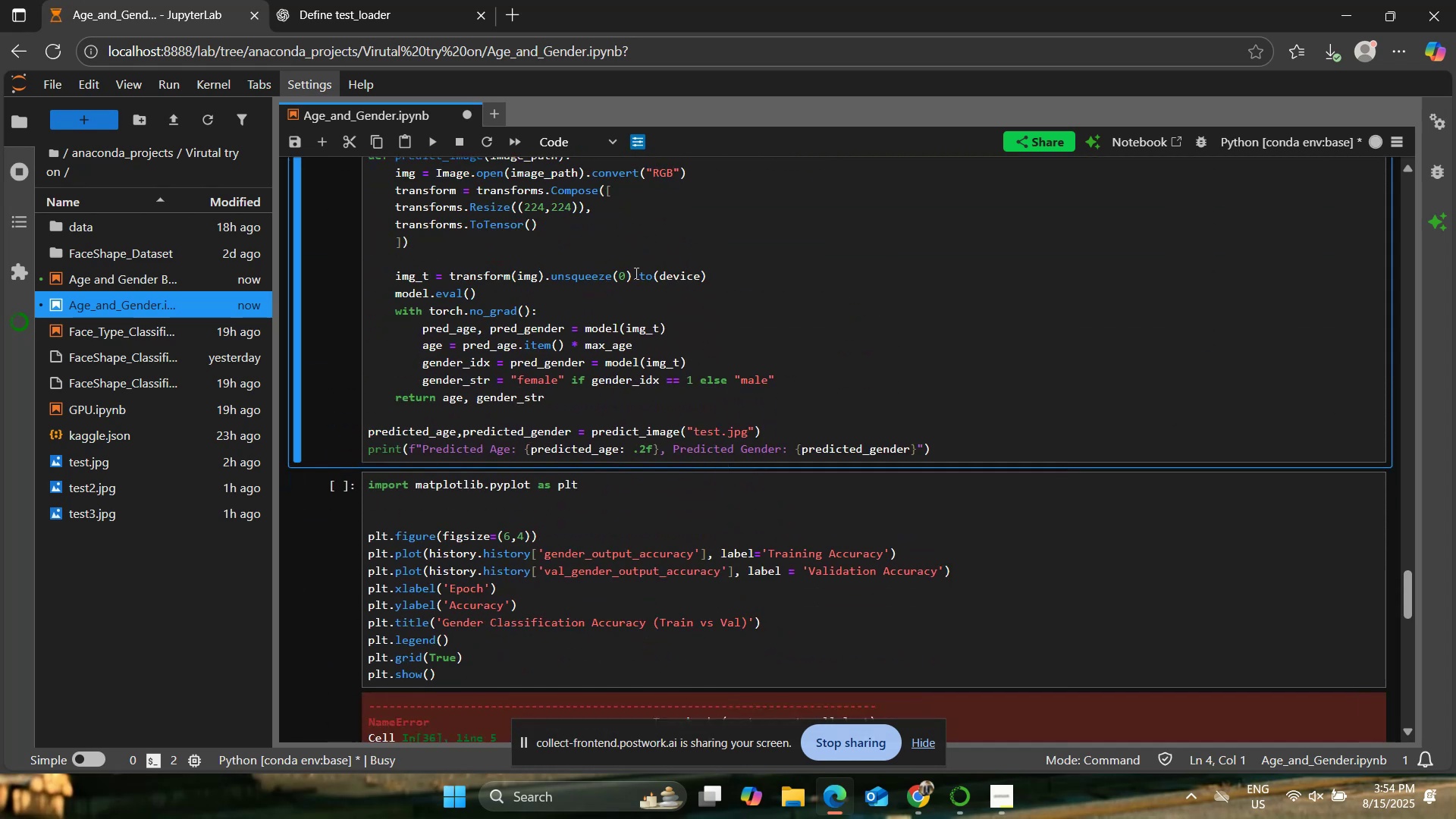 
scroll: coordinate [635, 273], scroll_direction: up, amount: 4.0
 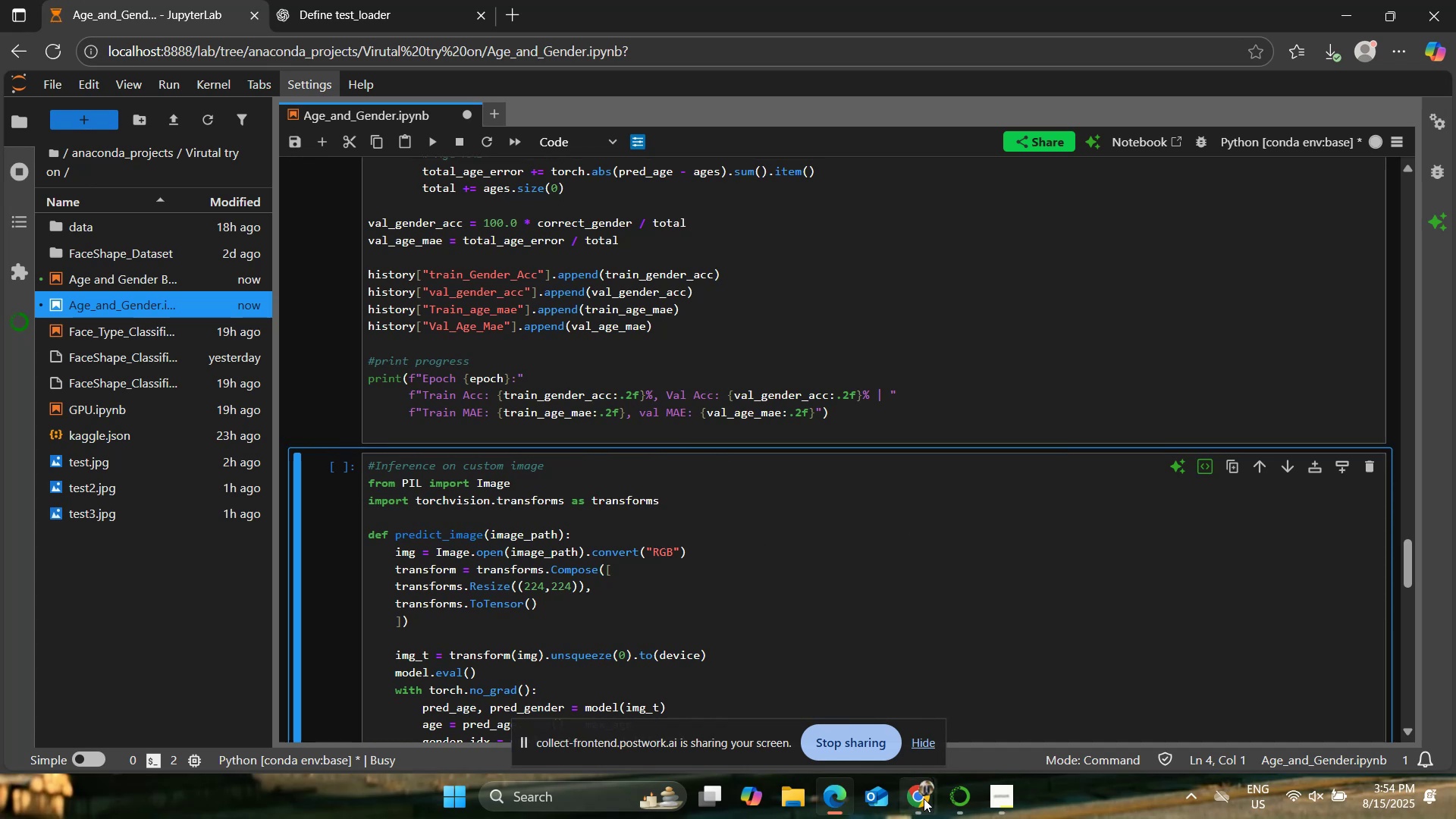 
wait(6.62)
 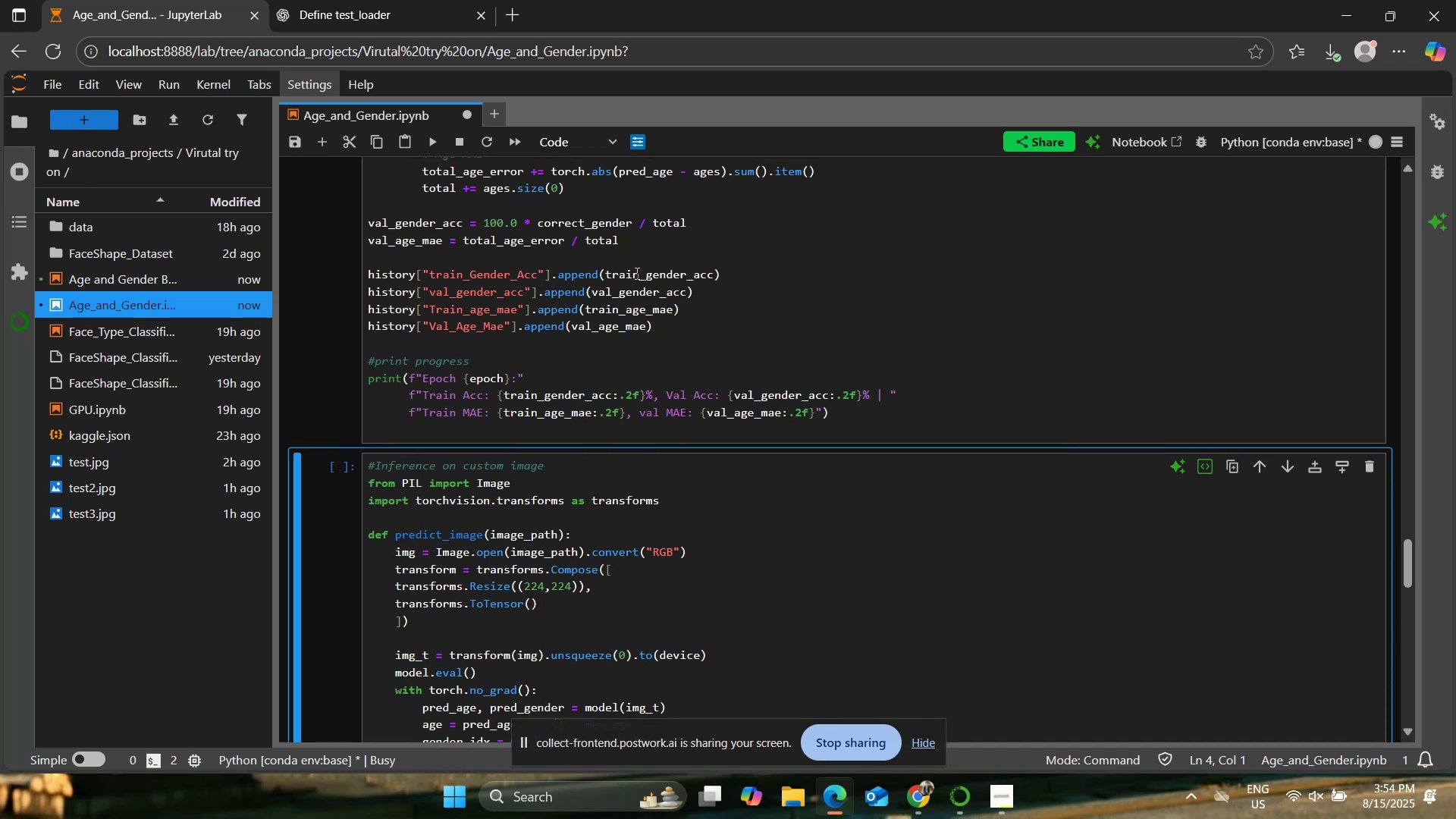 
left_click([827, 787])
 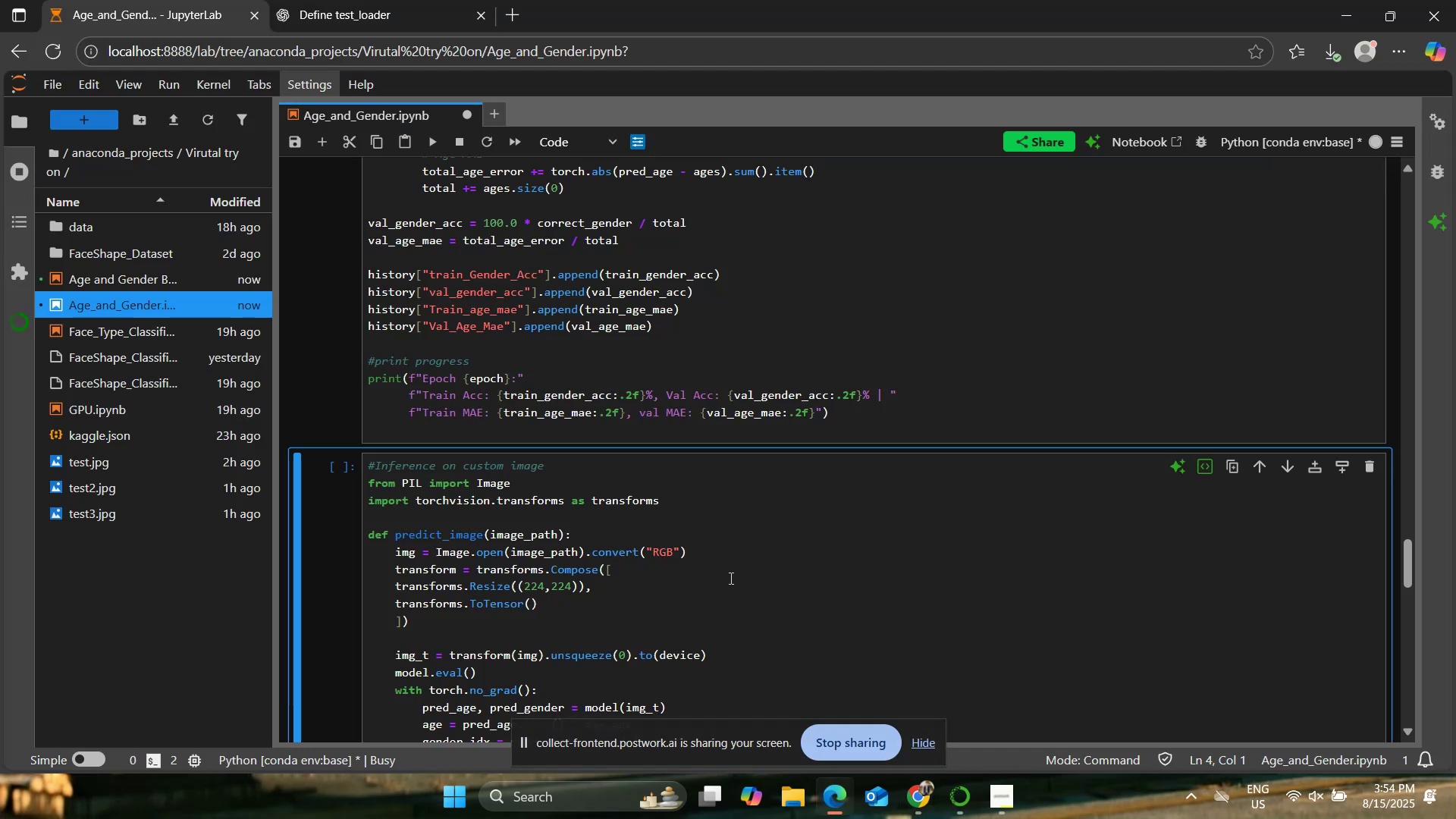 
scroll: coordinate [729, 577], scroll_direction: up, amount: 1.0
 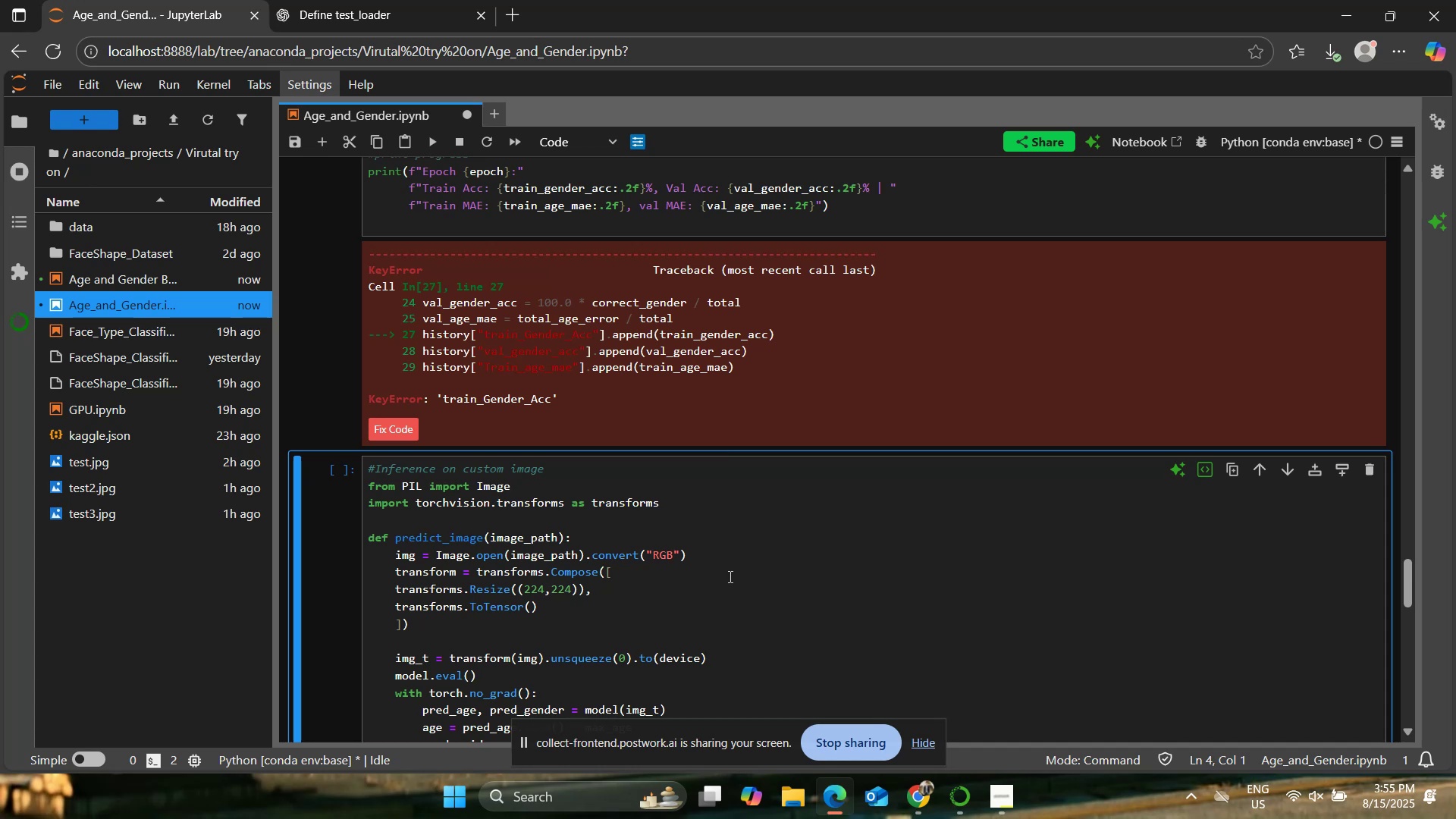 
wait(49.46)
 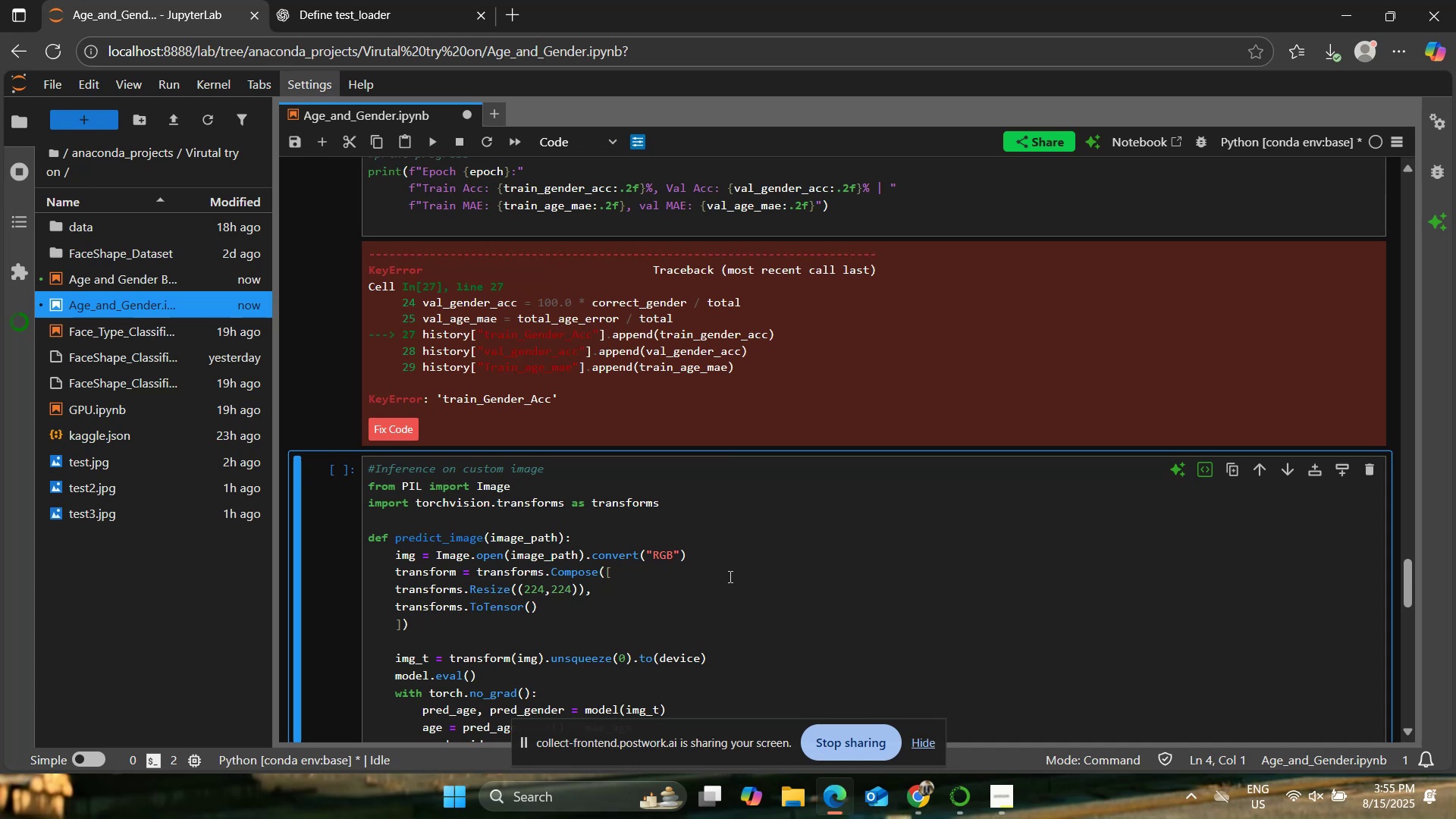 
scroll: coordinate [671, 512], scroll_direction: up, amount: 3.0
 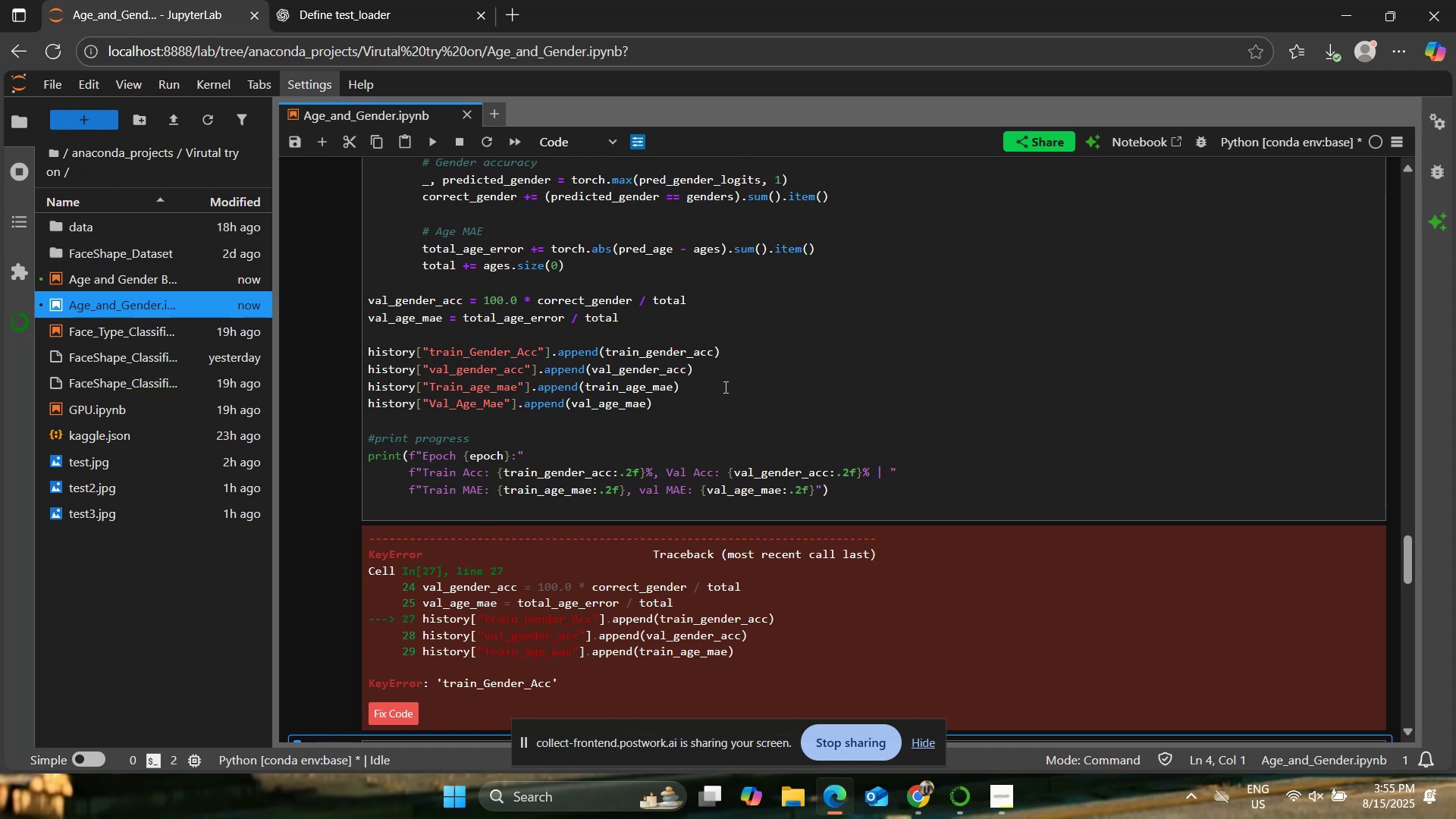 
wait(47.39)
 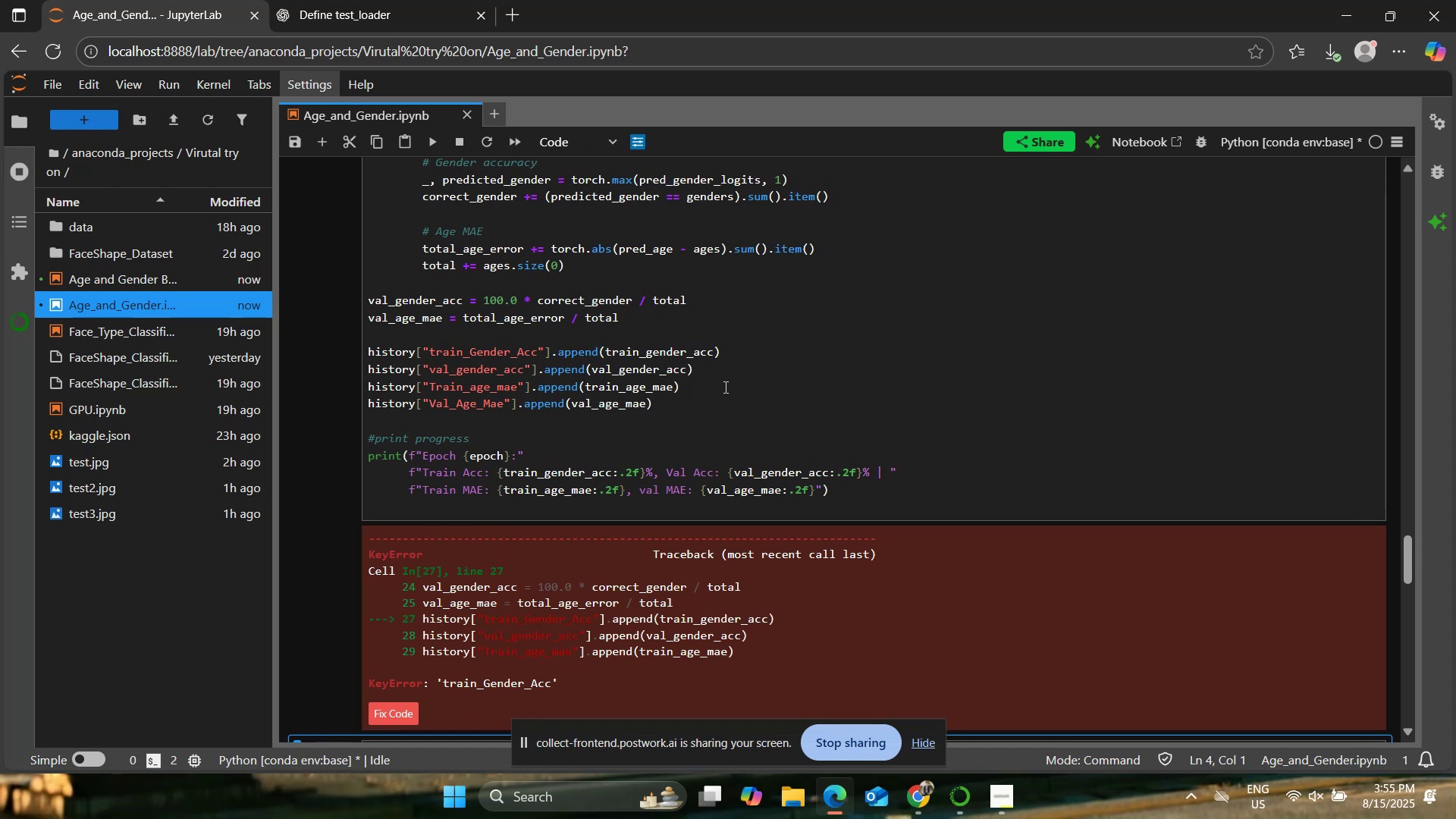 
left_click([802, 408])
 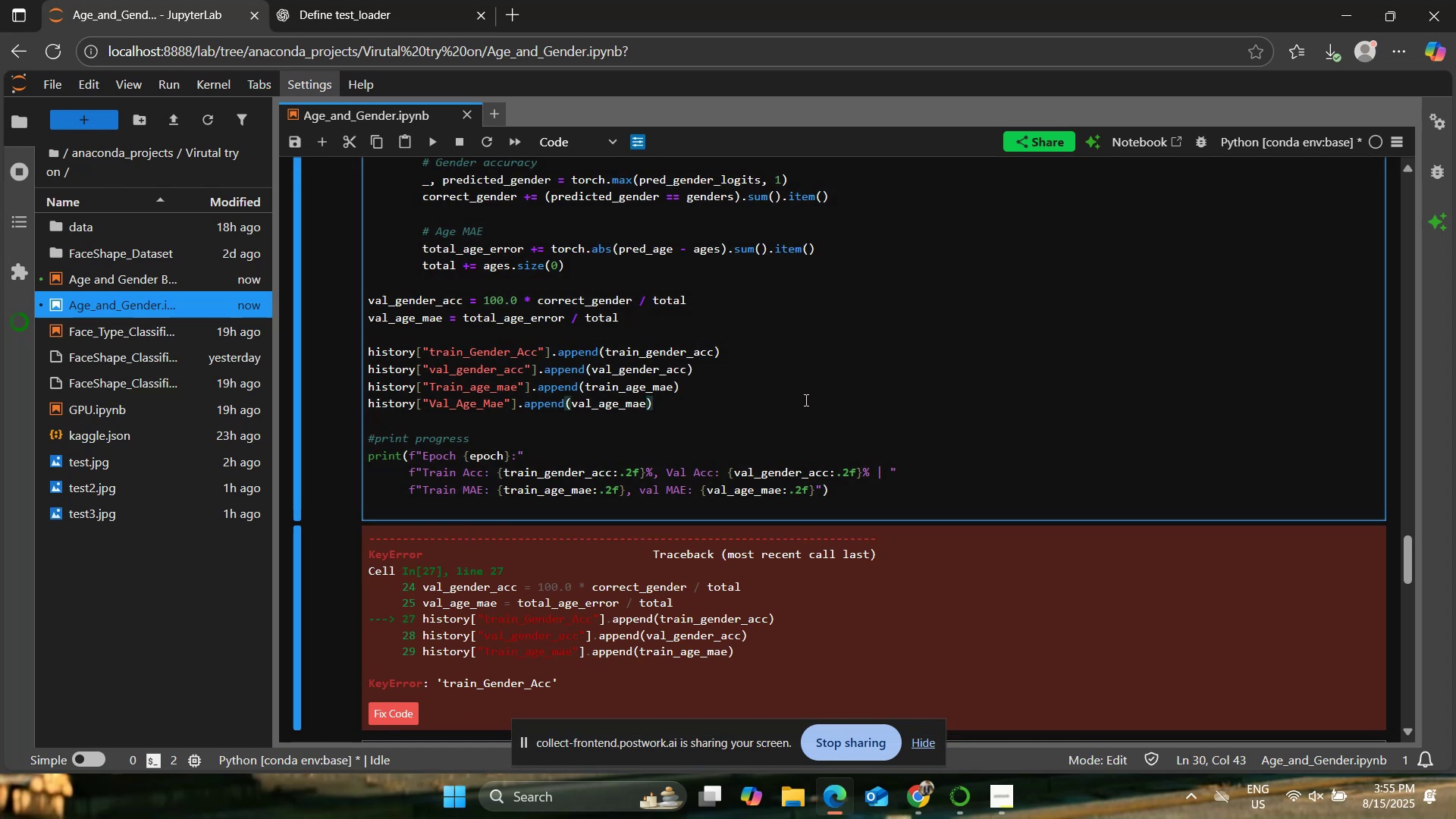 
scroll: coordinate [805, 400], scroll_direction: down, amount: 2.0
 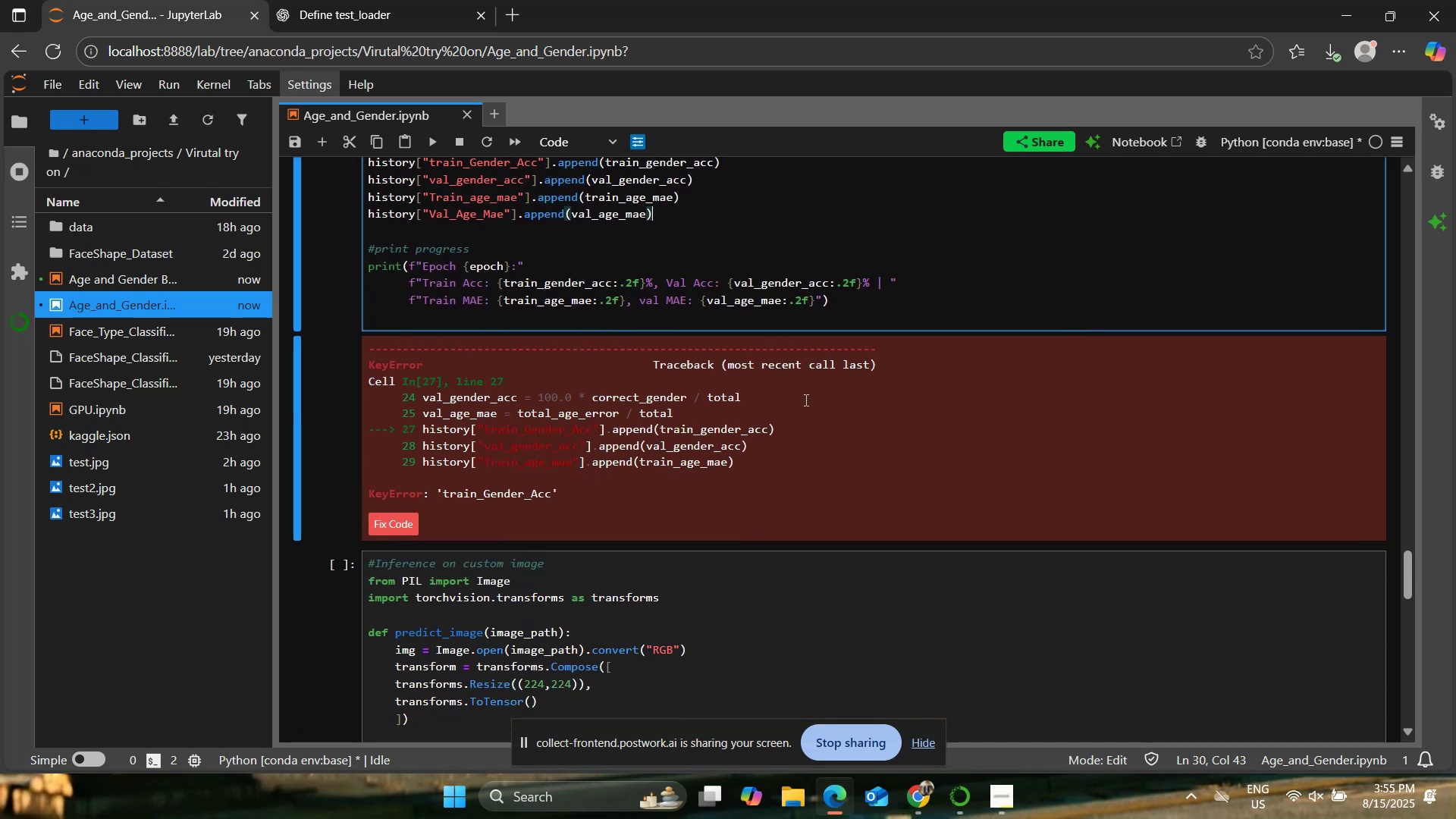 
scroll: coordinate [805, 400], scroll_direction: none, amount: 0.0
 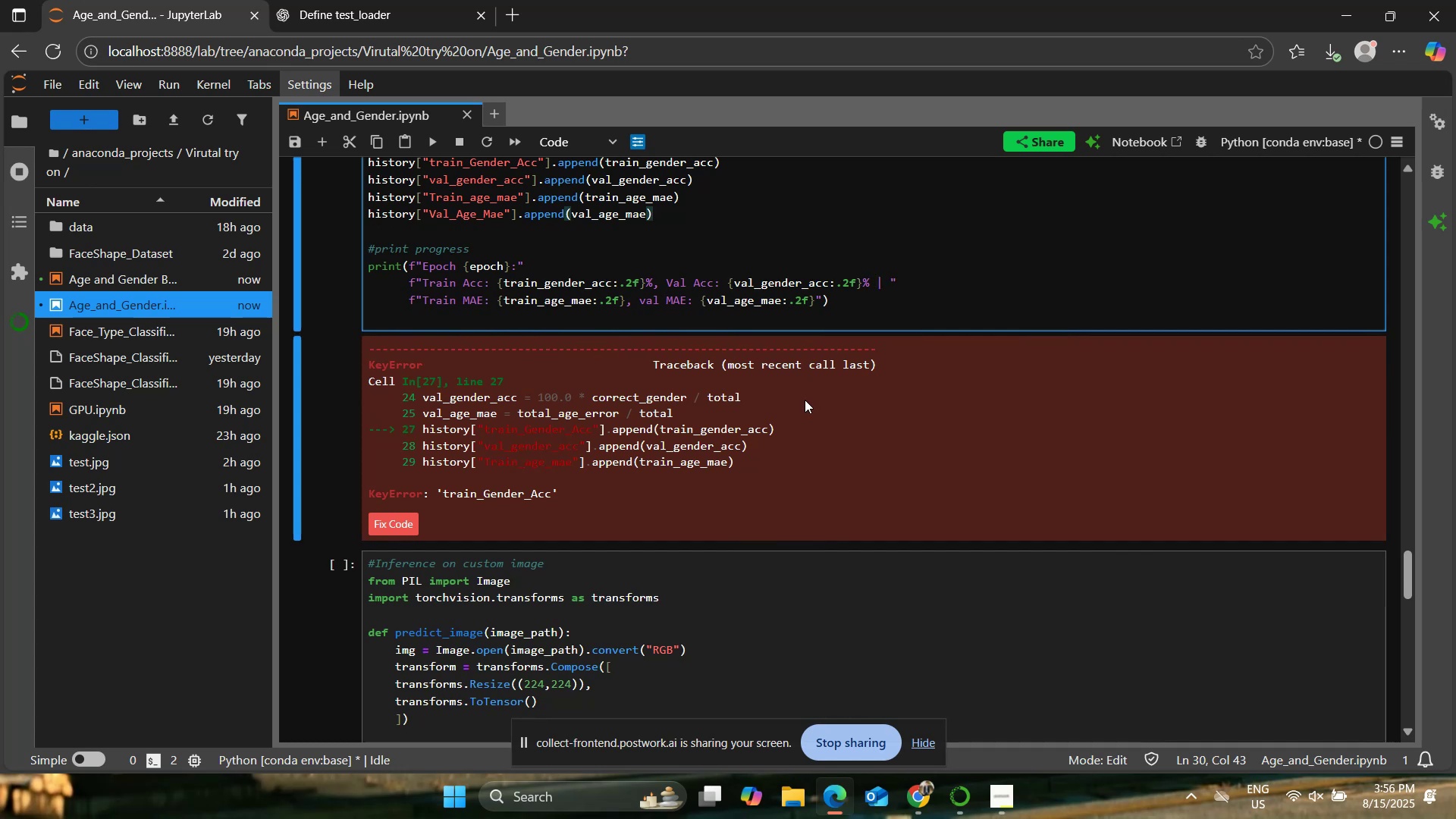 
scroll: coordinate [805, 400], scroll_direction: up, amount: 1.0
 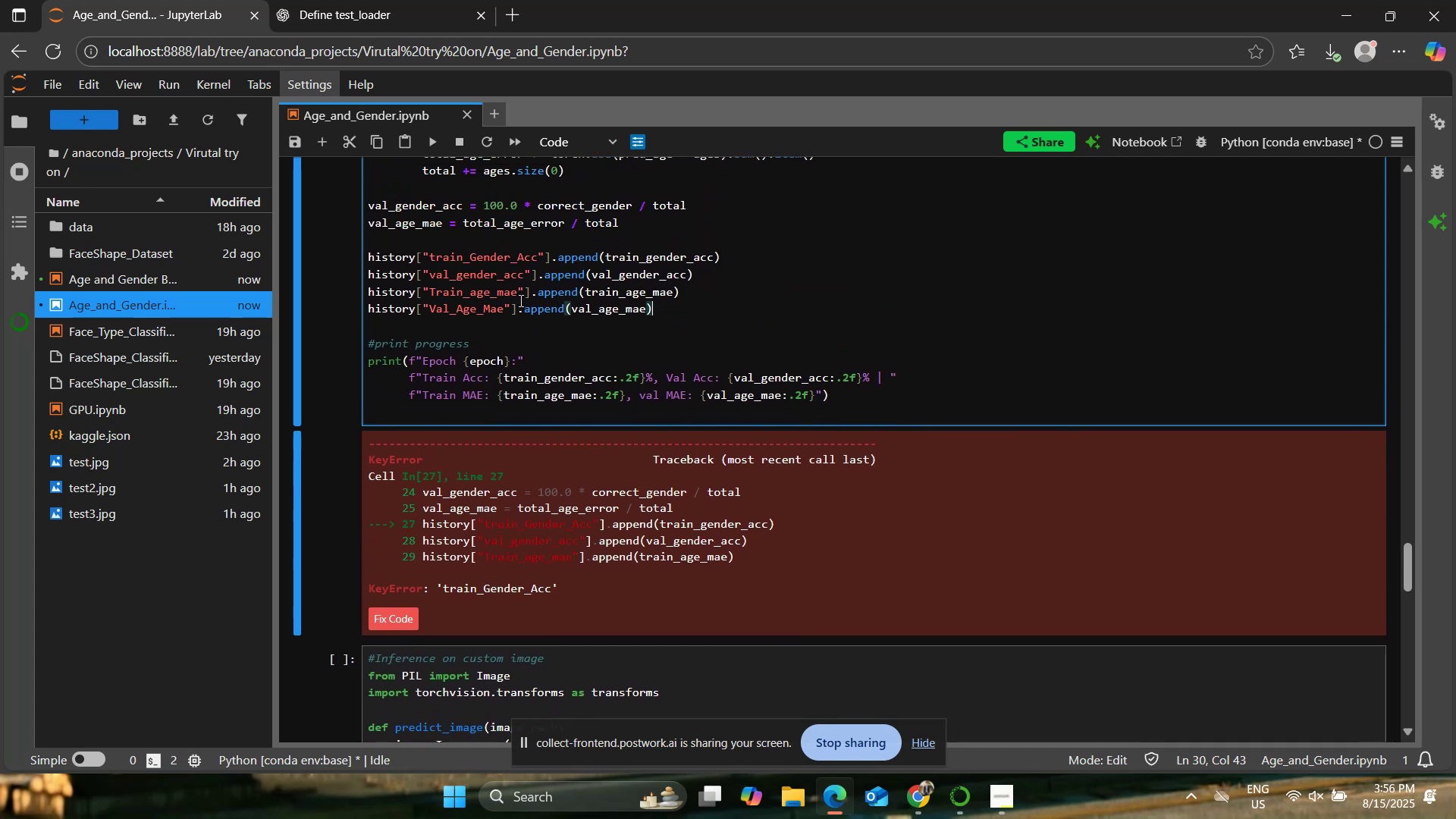 
left_click([469, 251])
 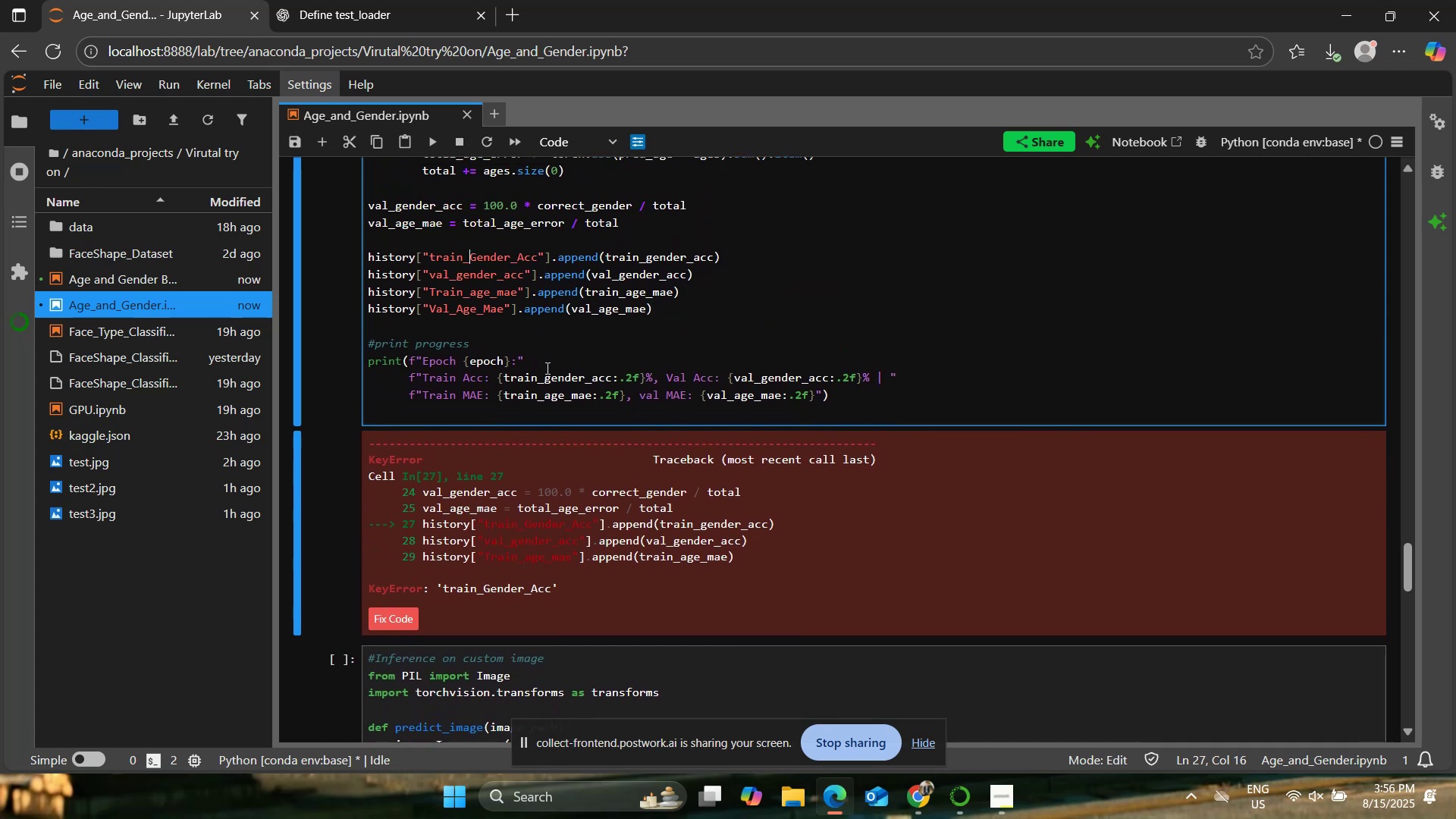 
key(ArrowRight)
 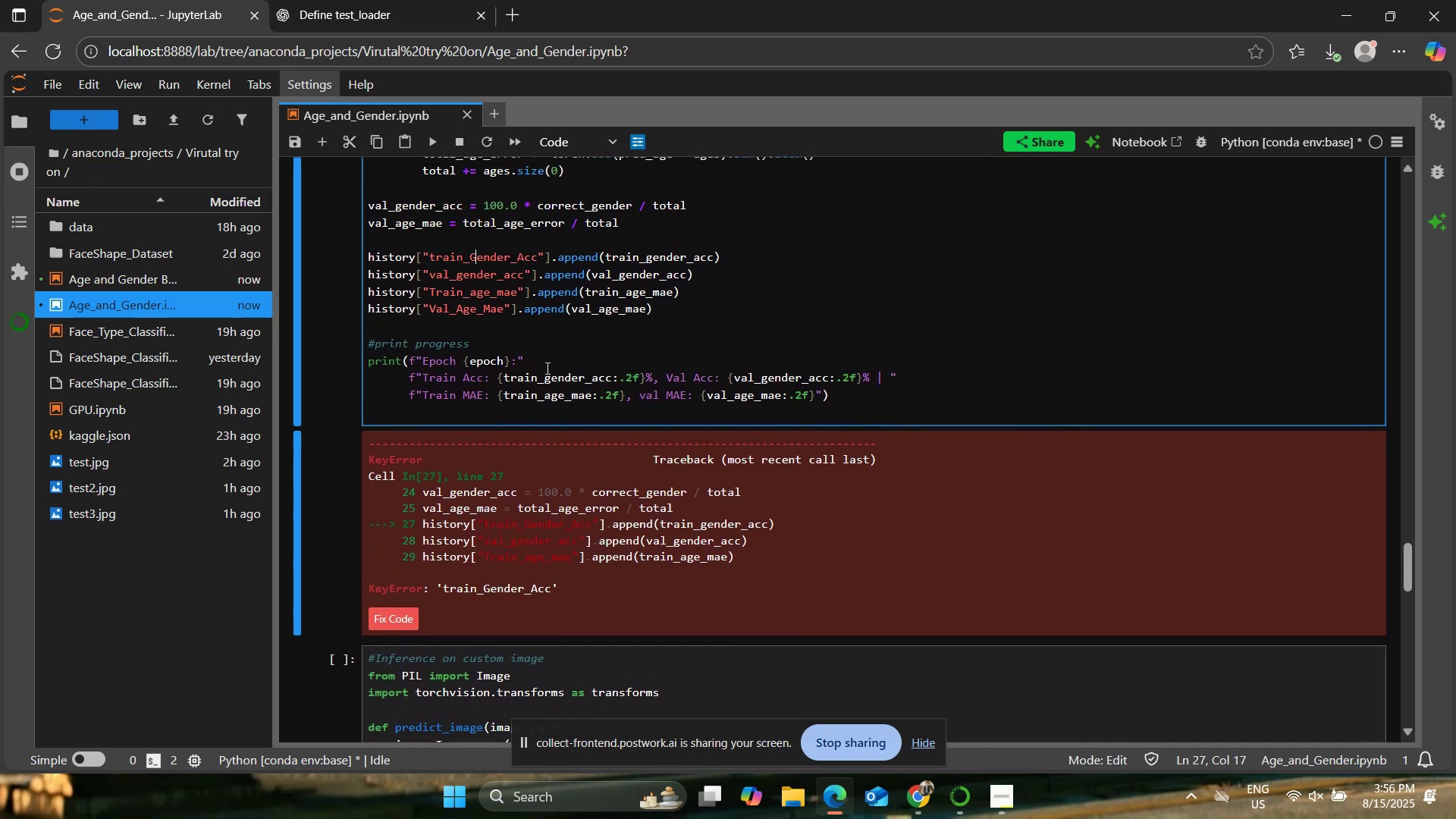 
key(Backspace)
 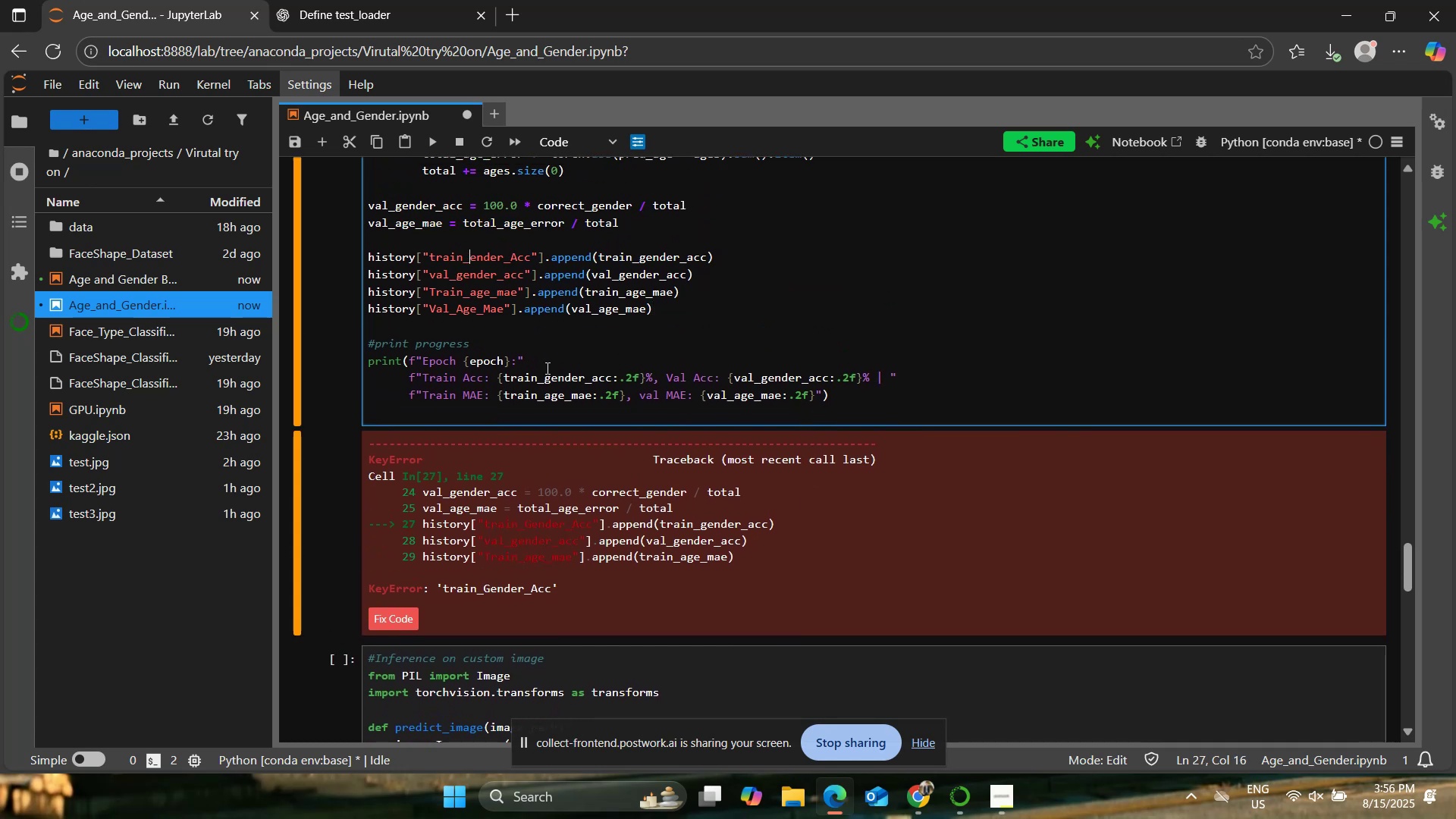 
key(G)
 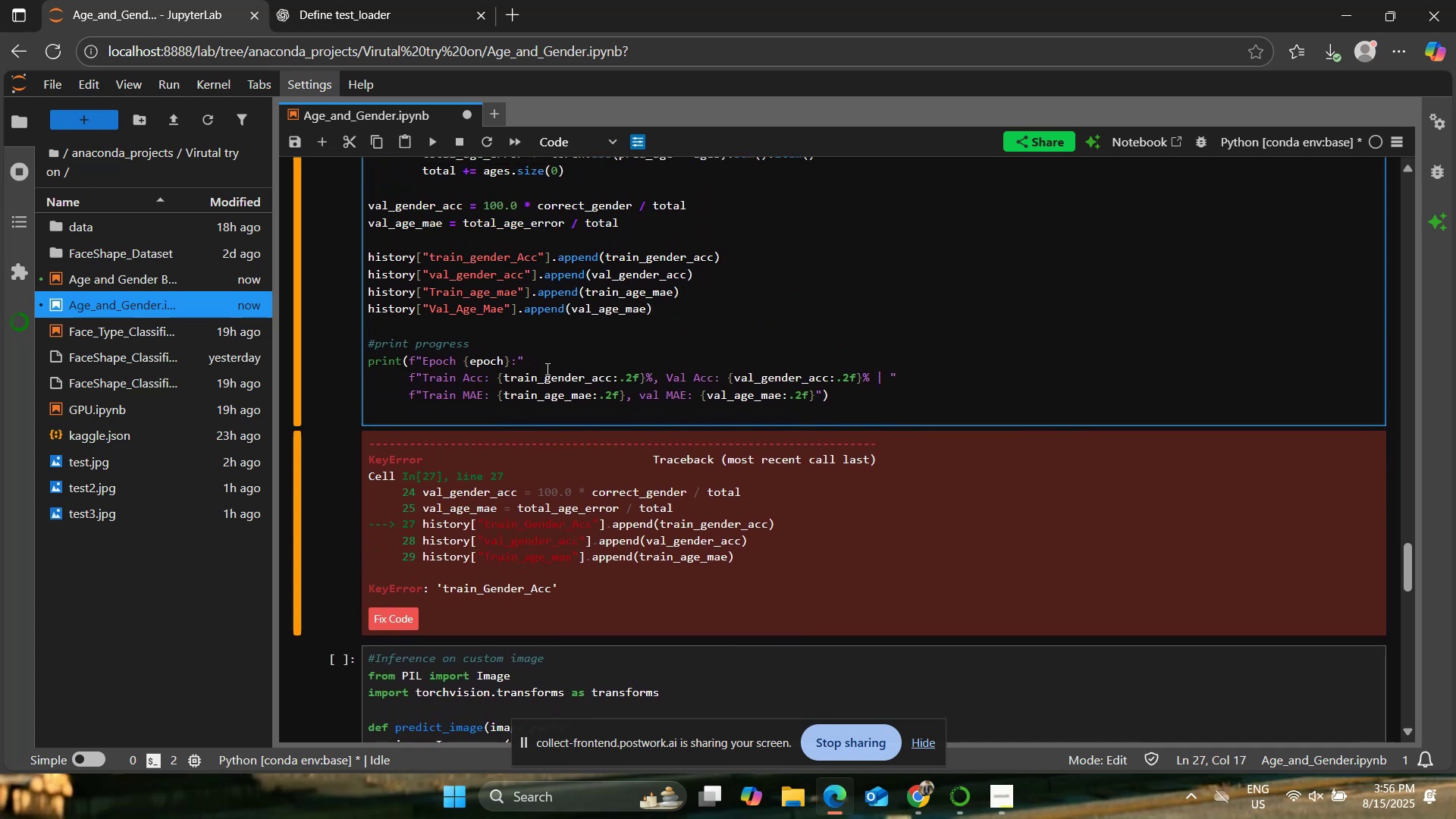 
left_click([599, 404])
 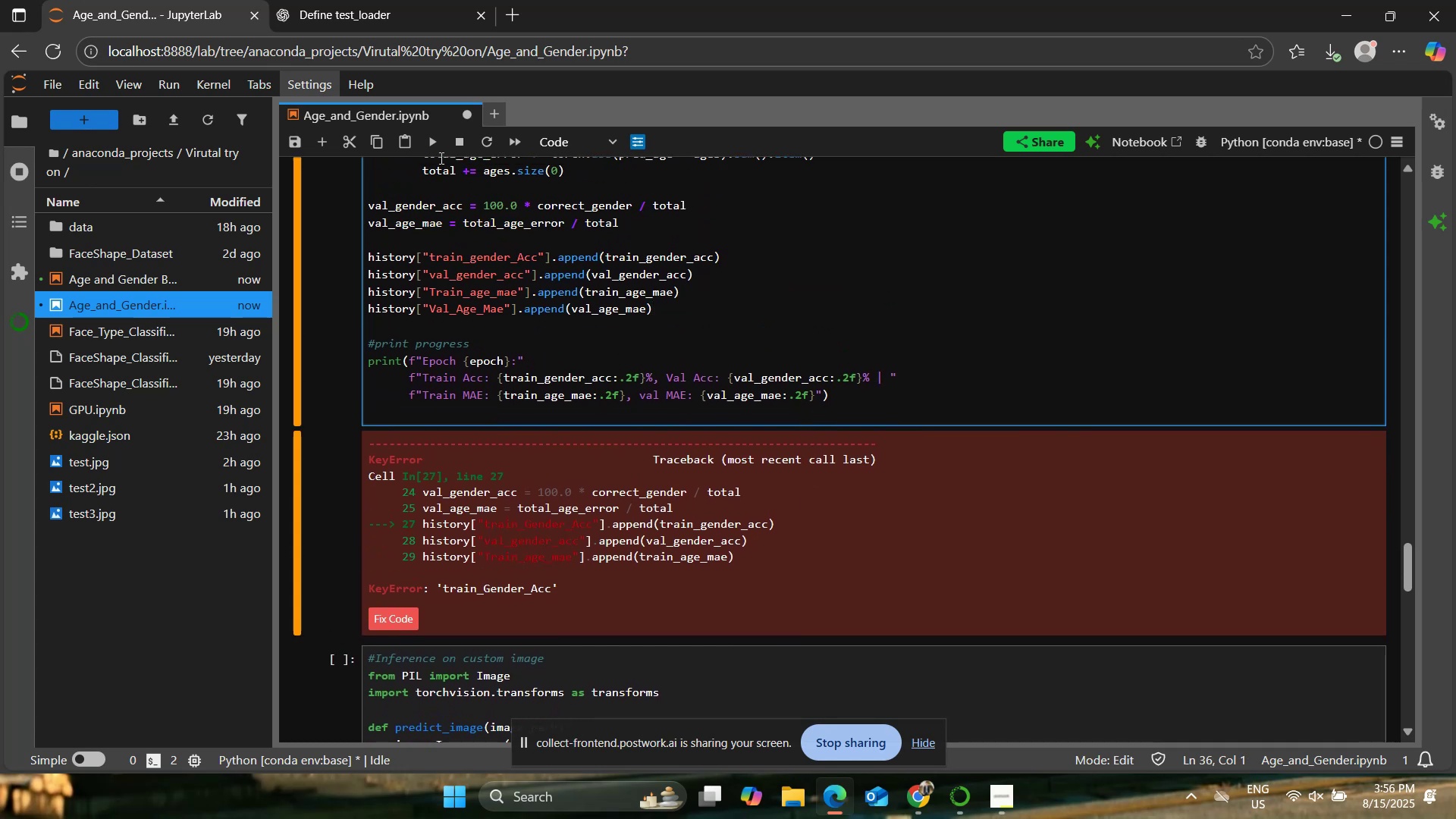 
left_click([434, 149])
 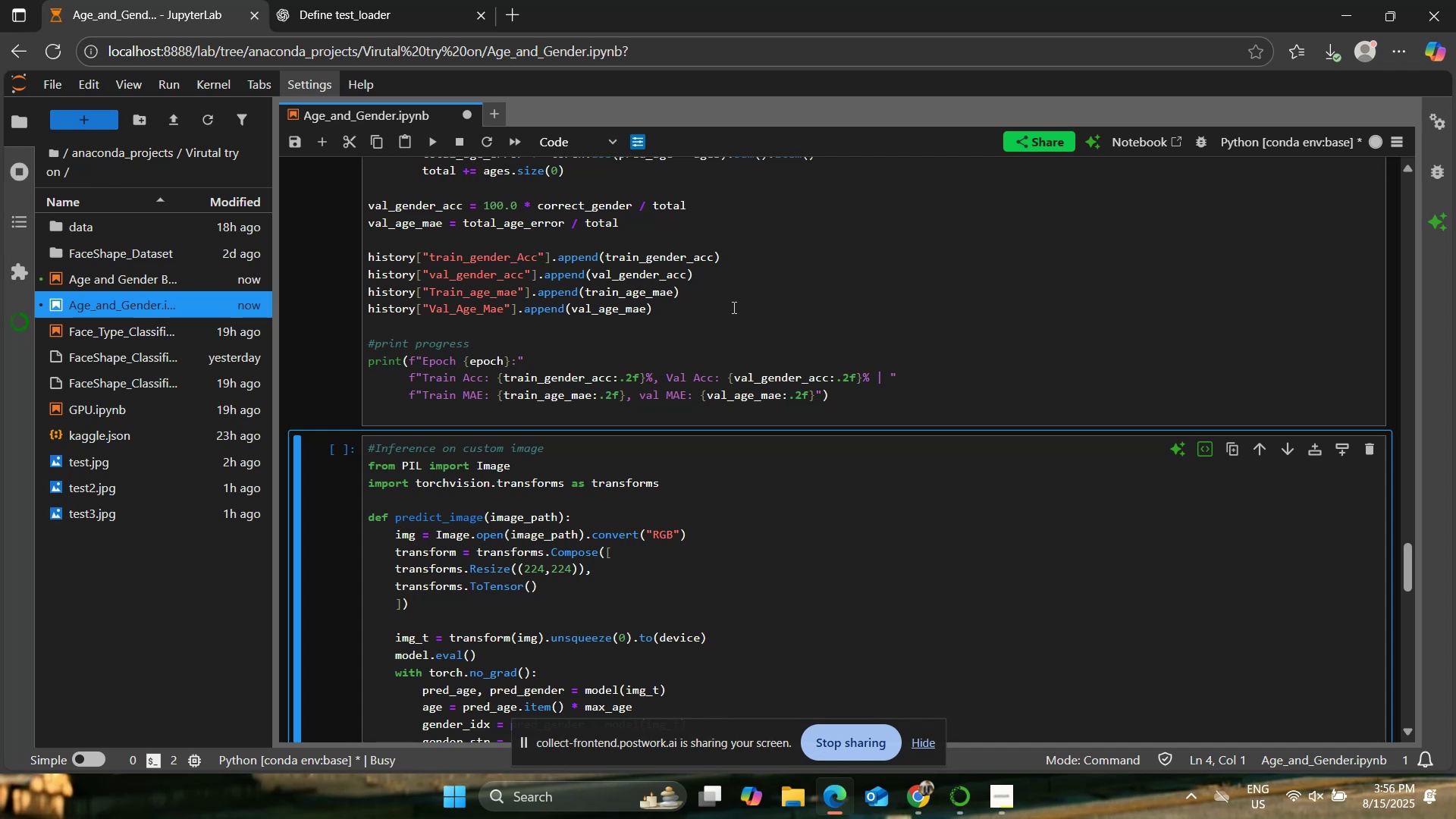 
wait(21.68)
 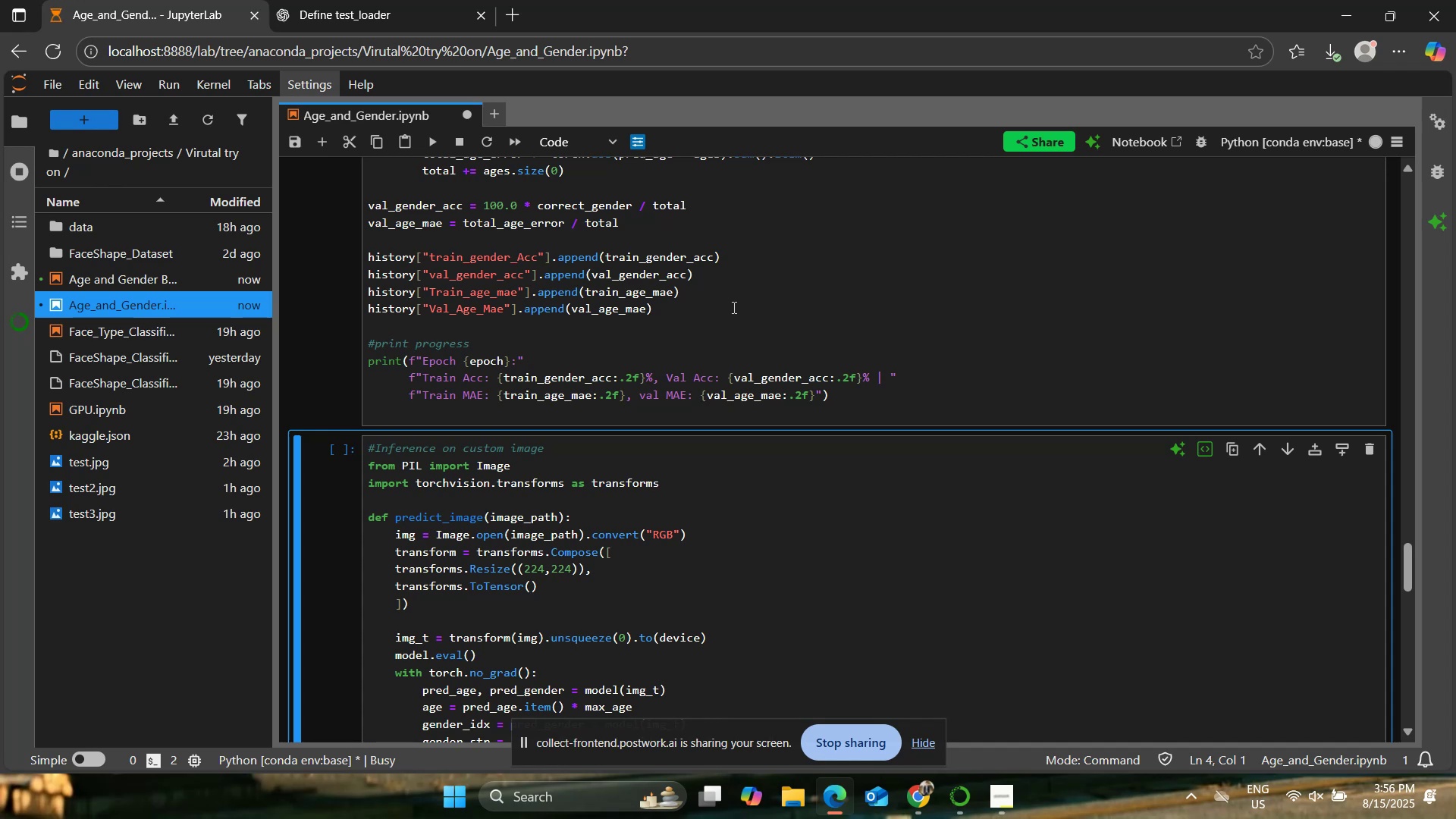 
scroll: coordinate [802, 405], scroll_direction: up, amount: 5.0
 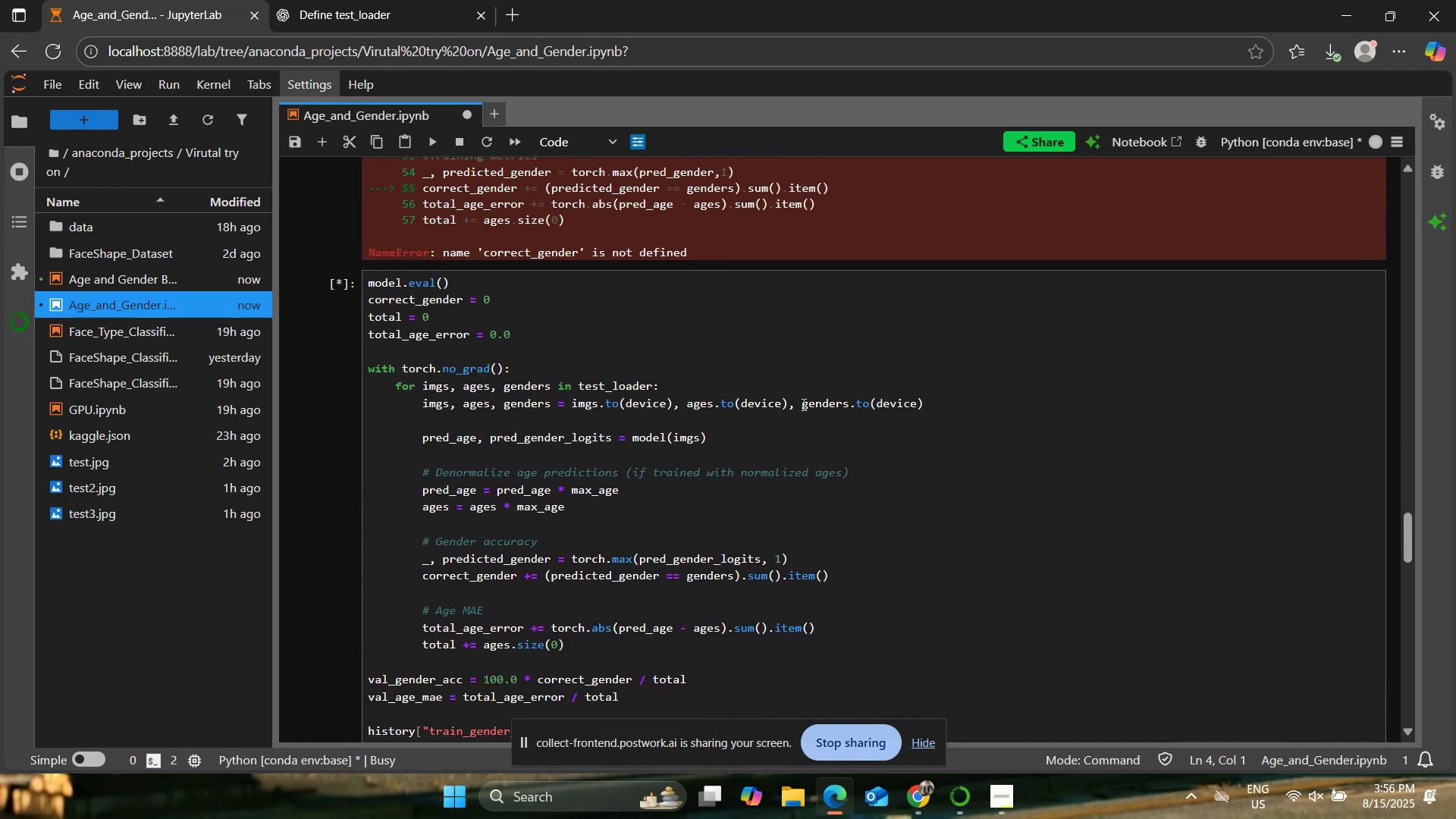 
scroll: coordinate [802, 403], scroll_direction: down, amount: 9.0
 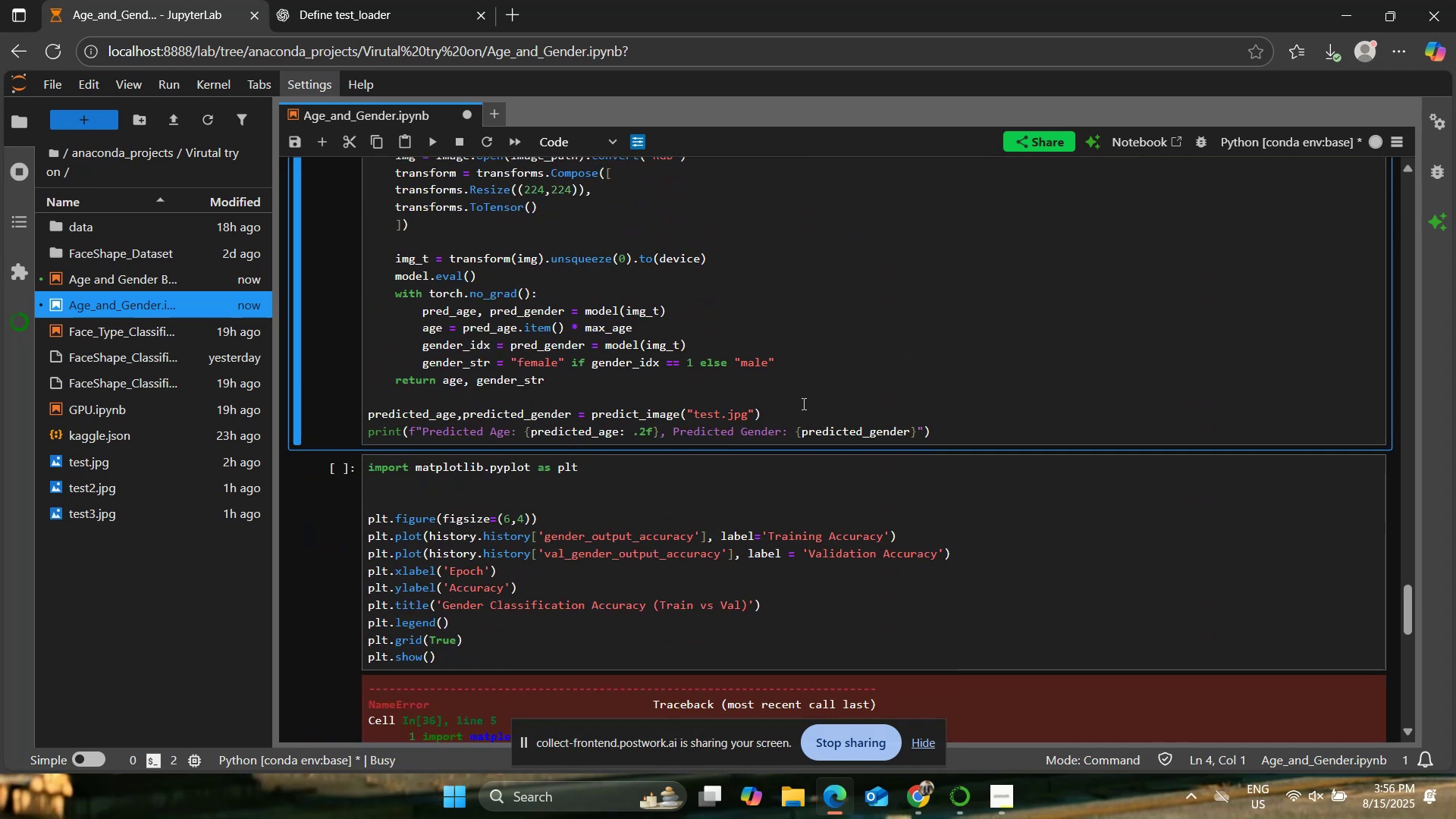 
scroll: coordinate [802, 403], scroll_direction: up, amount: 2.0
 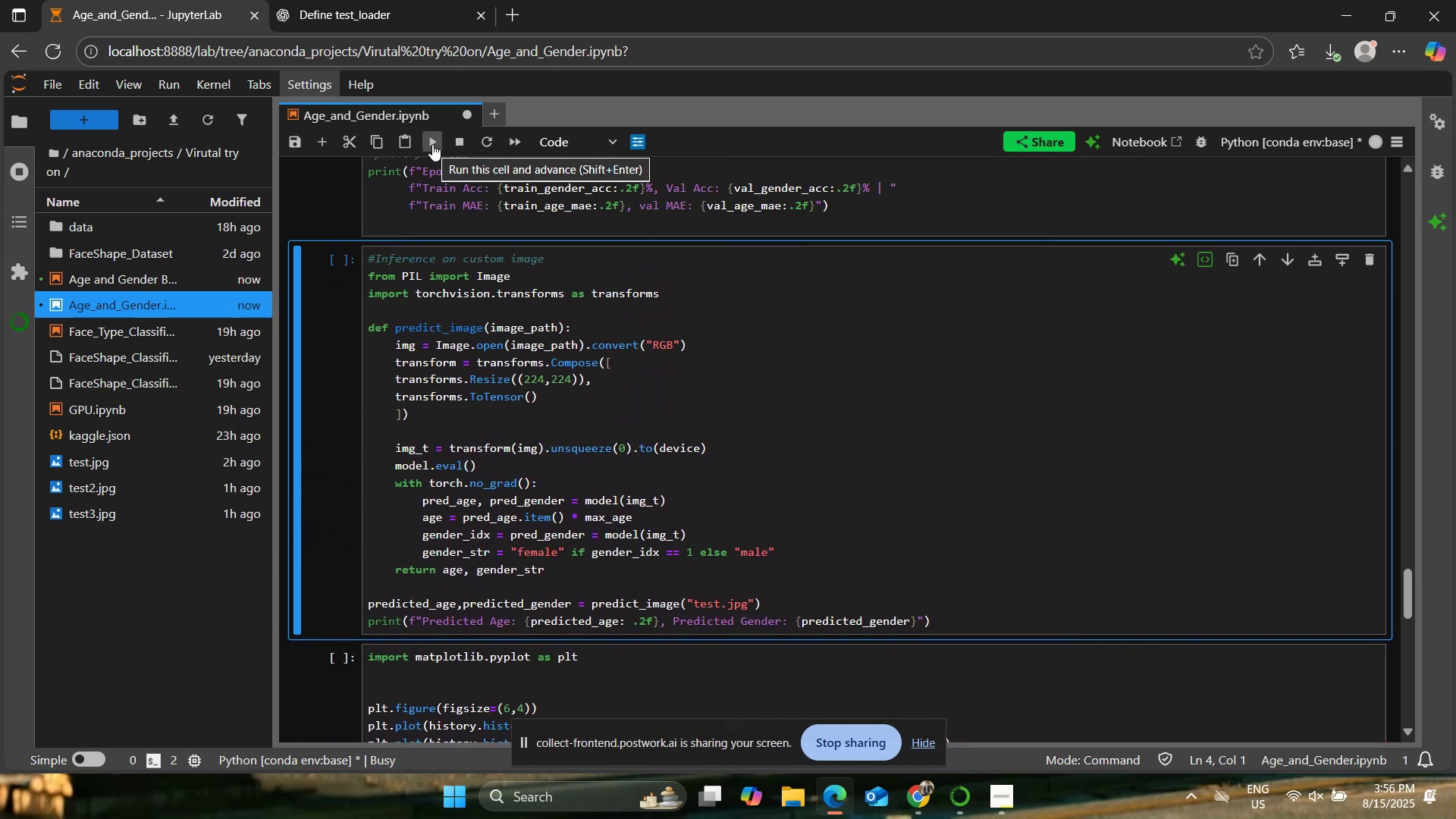 
left_click([432, 143])
 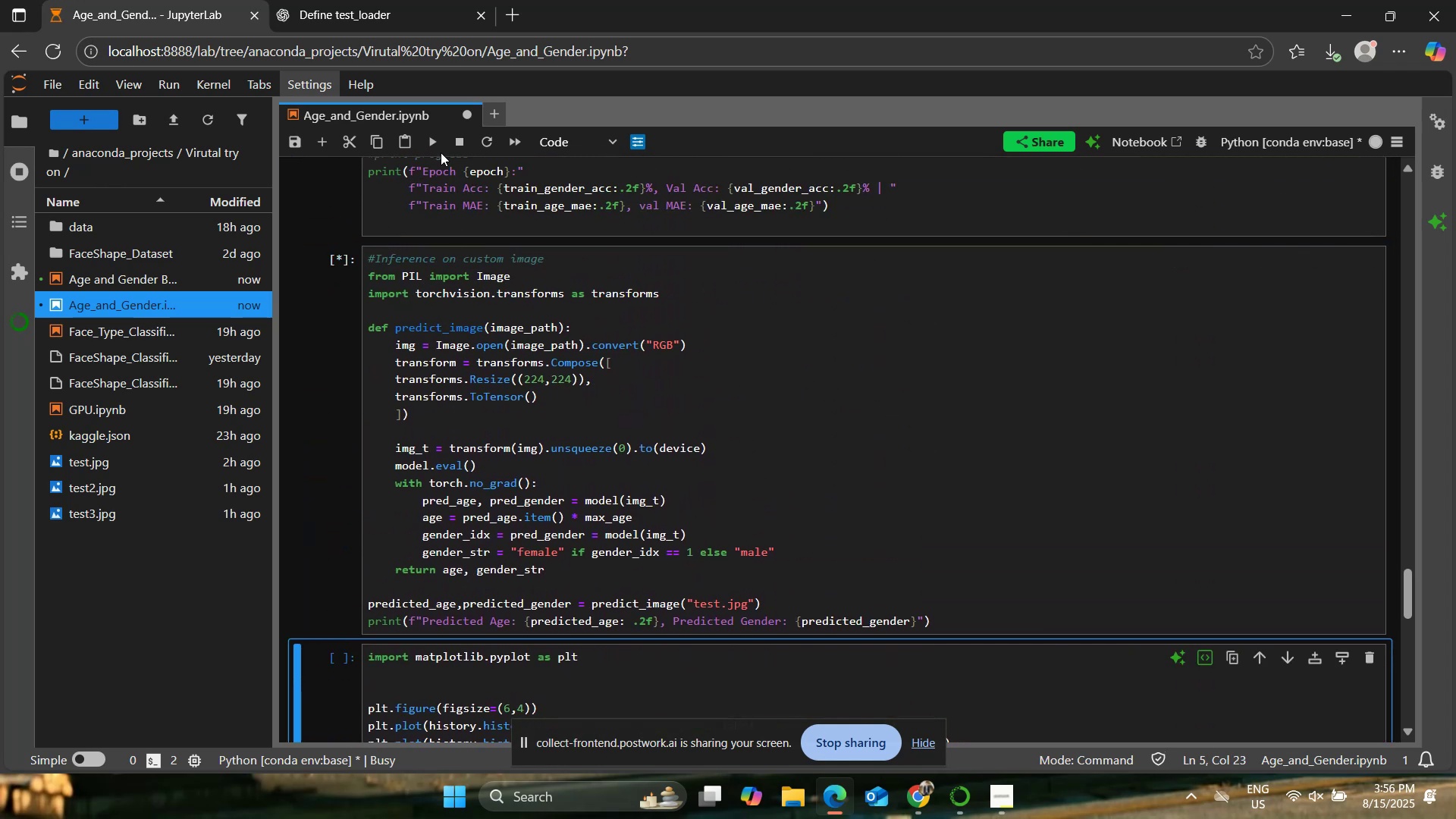 
scroll: coordinate [589, 344], scroll_direction: down, amount: 3.0
 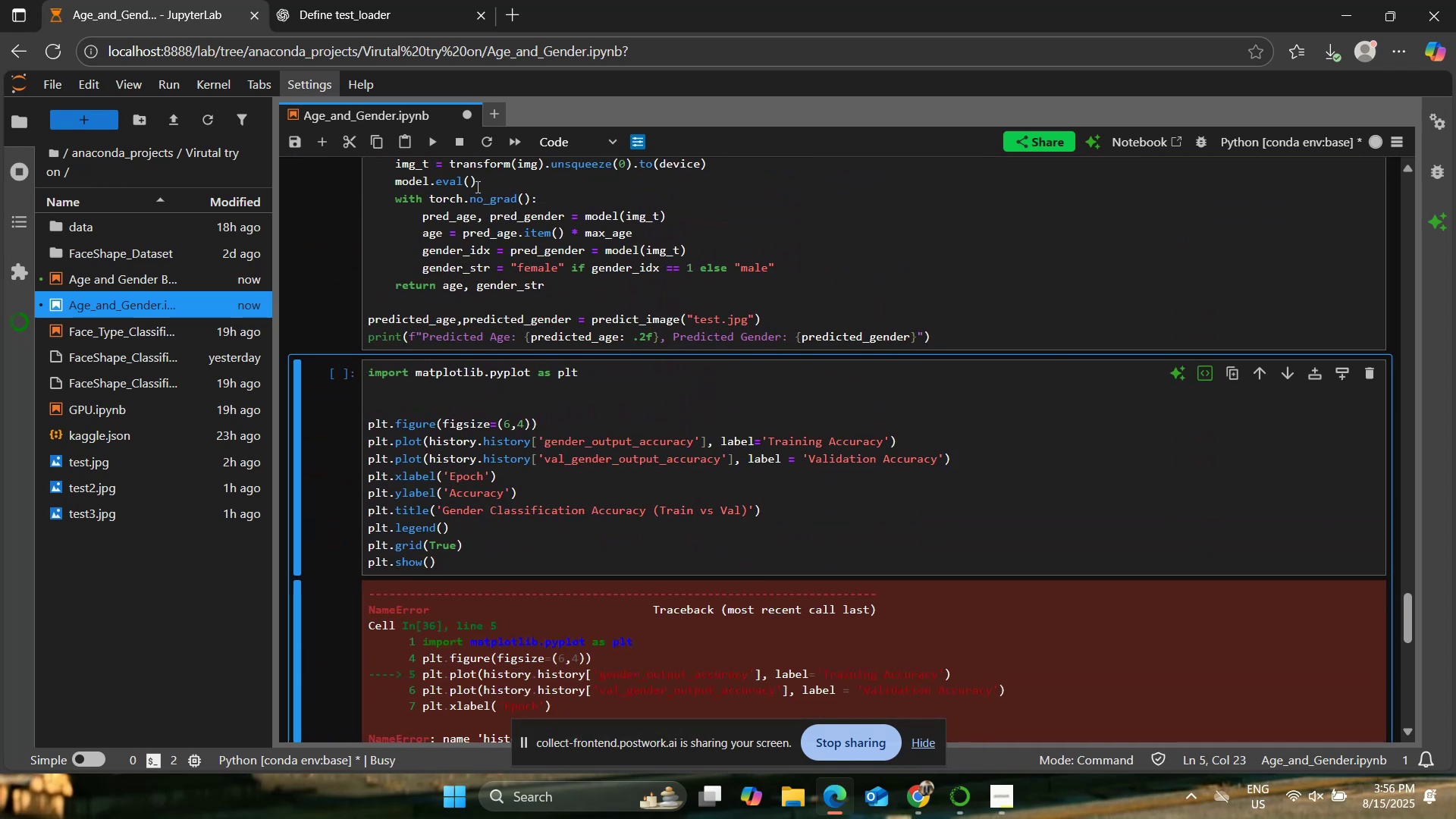 
left_click([429, 144])
 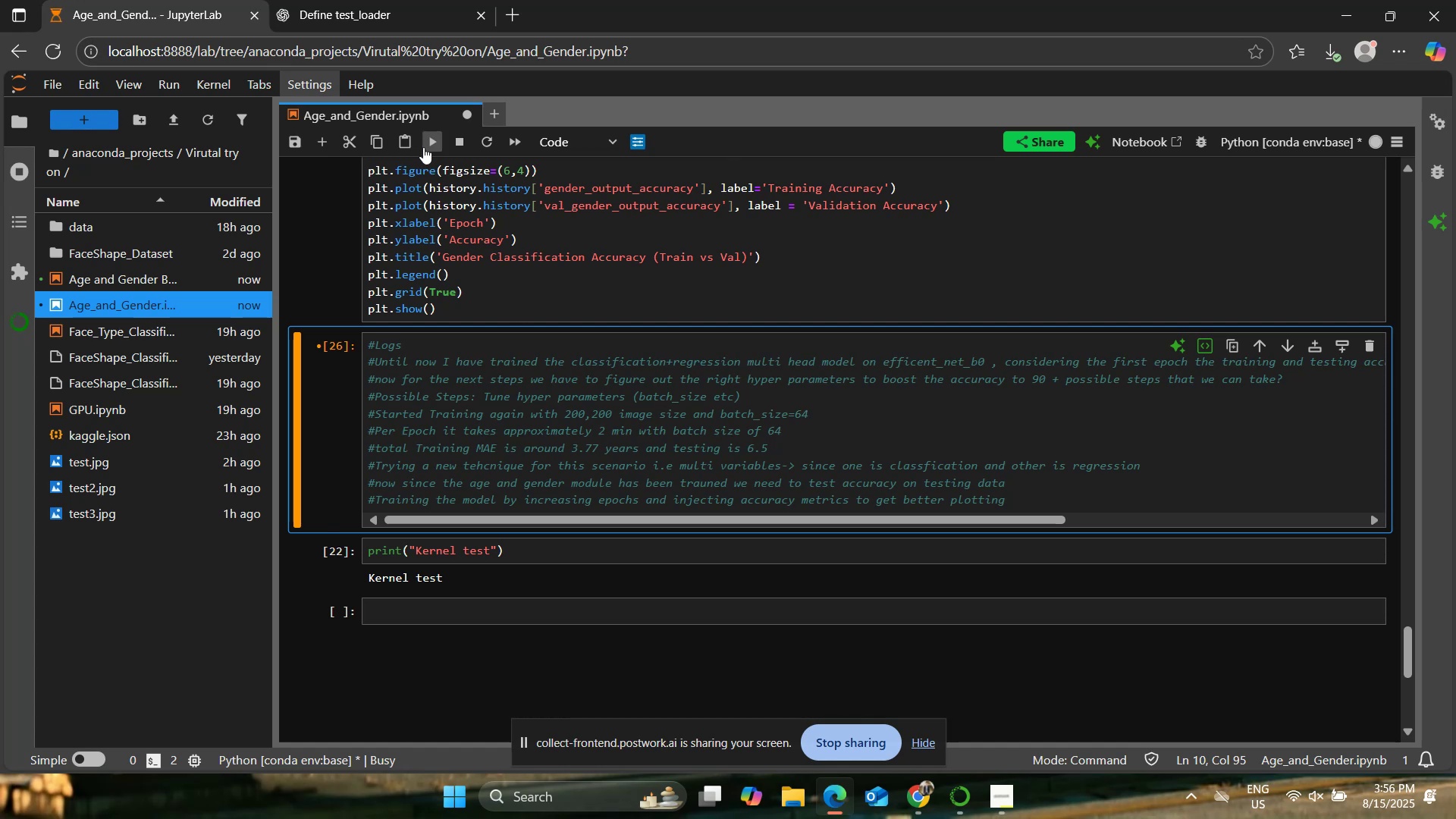 
double_click([427, 144])
 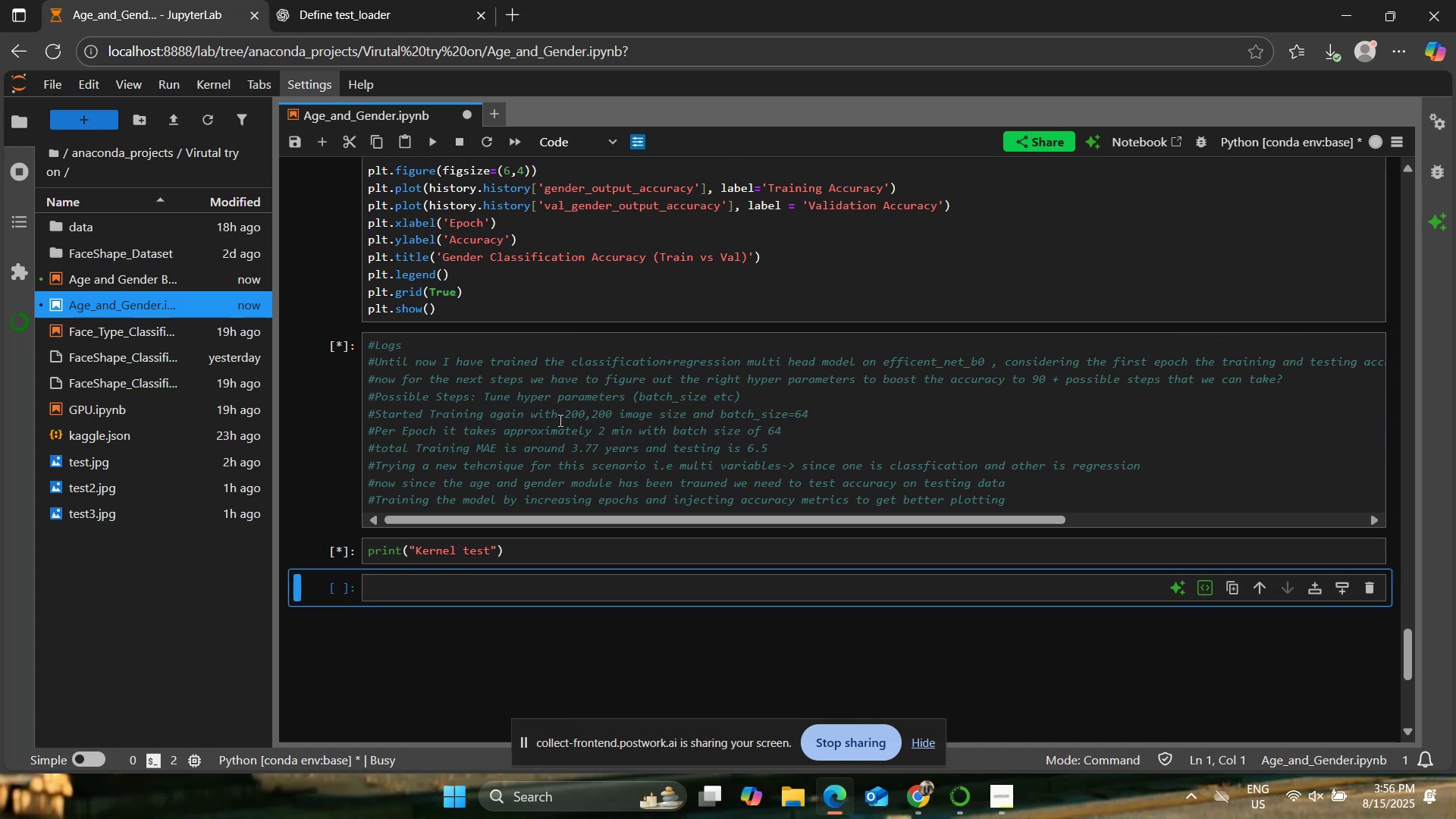 
scroll: coordinate [560, 419], scroll_direction: up, amount: 12.0
 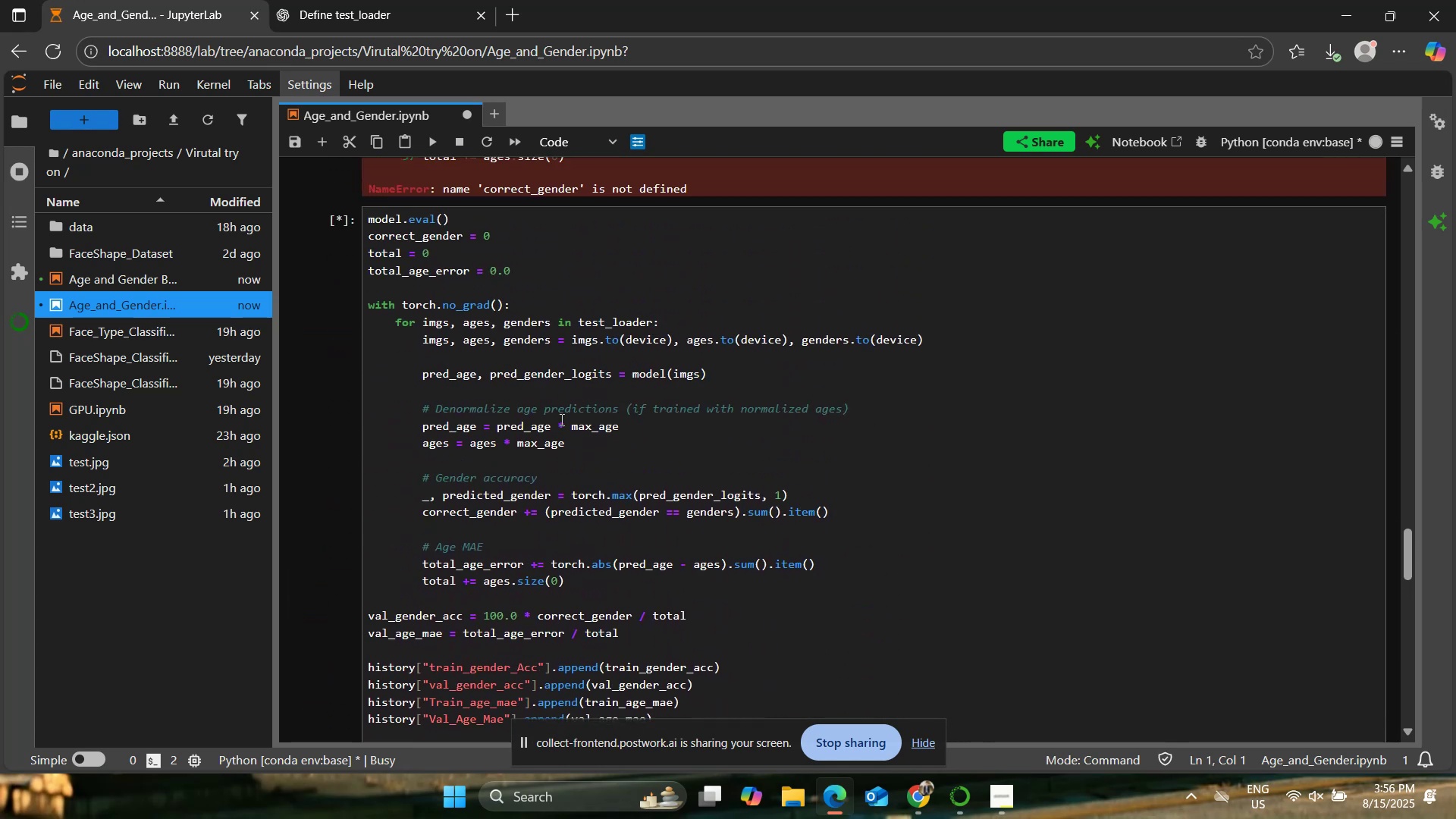 
scroll: coordinate [560, 417], scroll_direction: down, amount: 1.0
 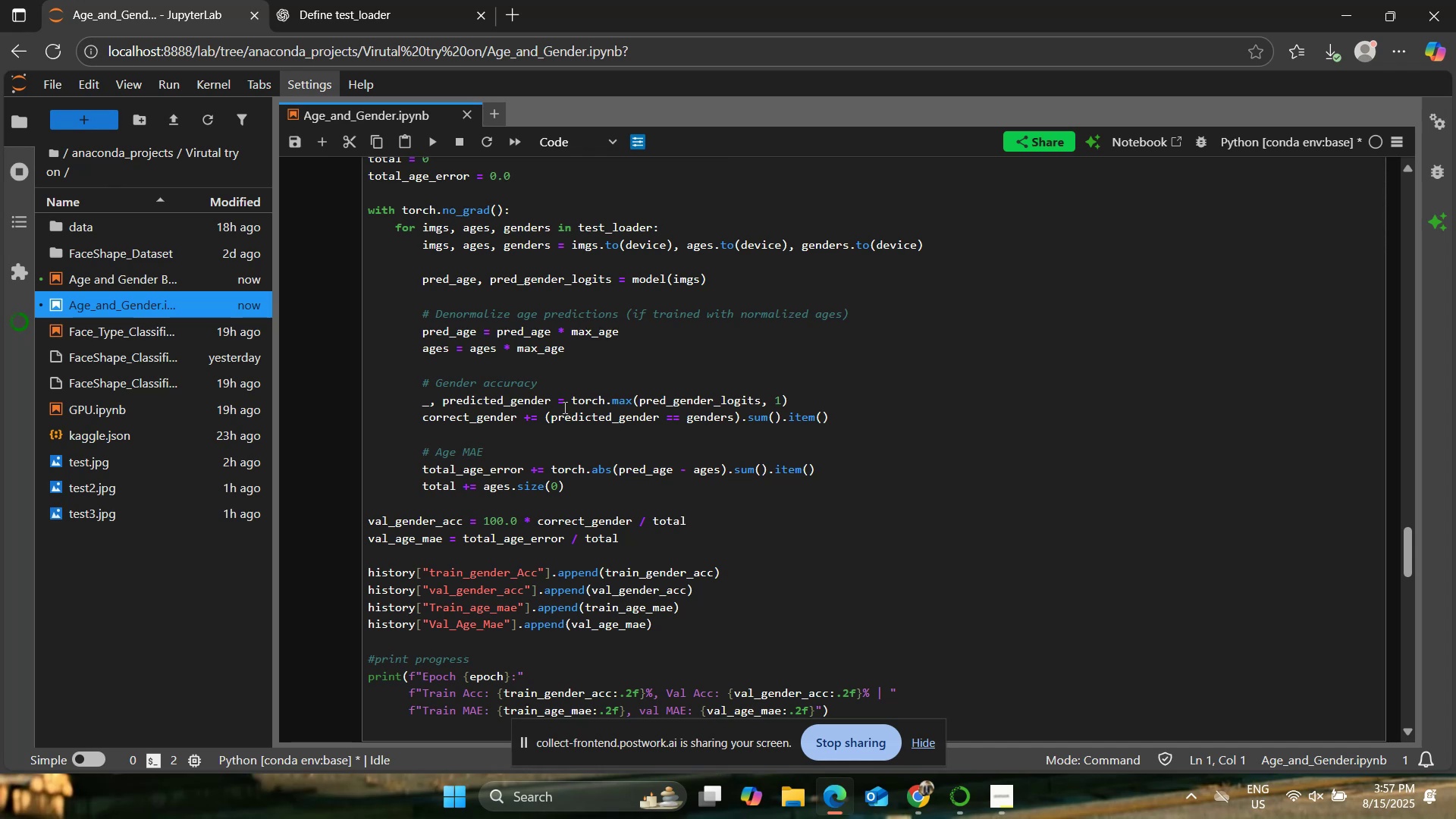 
wait(58.94)
 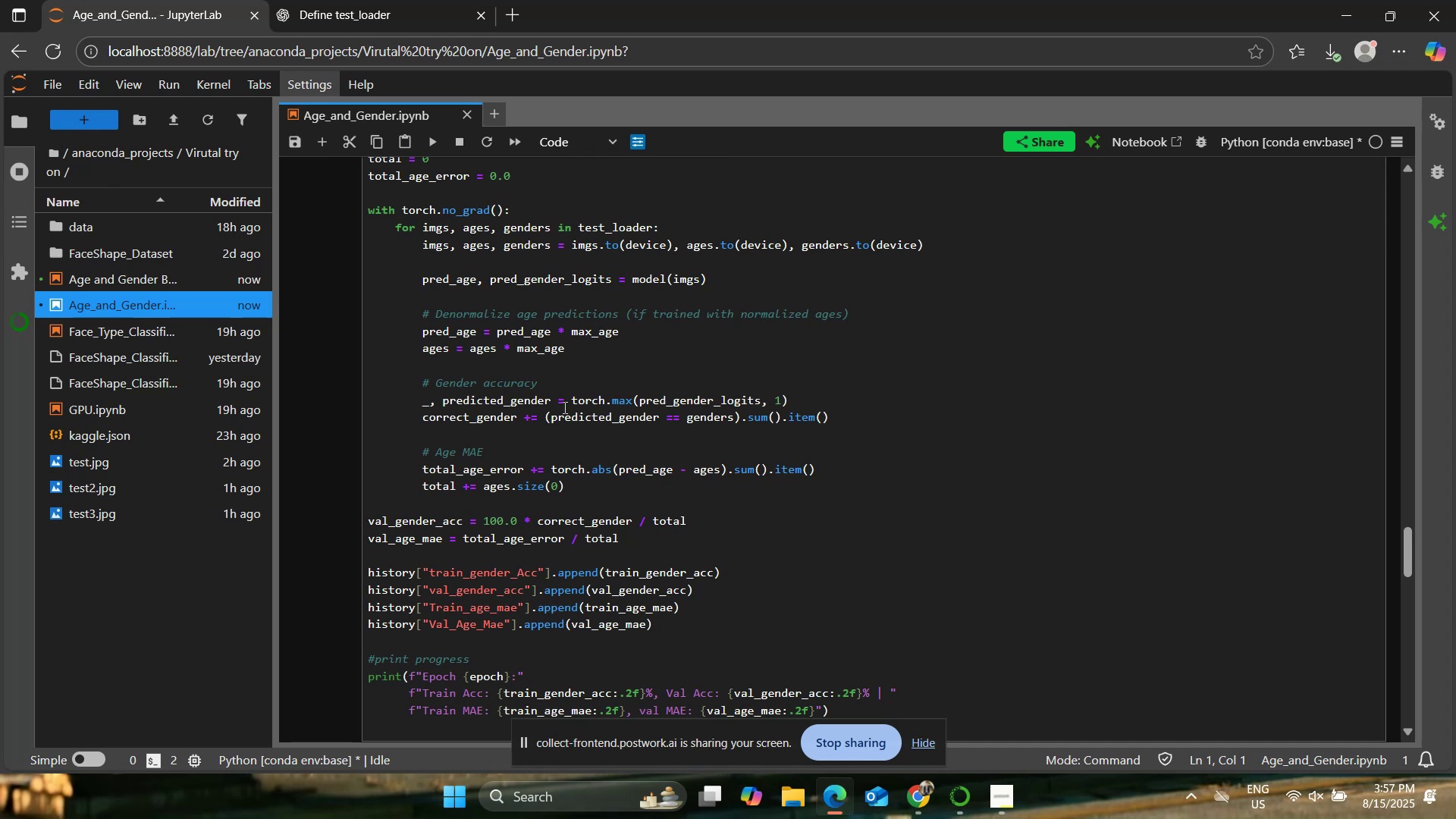 
scroll: coordinate [668, 508], scroll_direction: down, amount: 2.0
 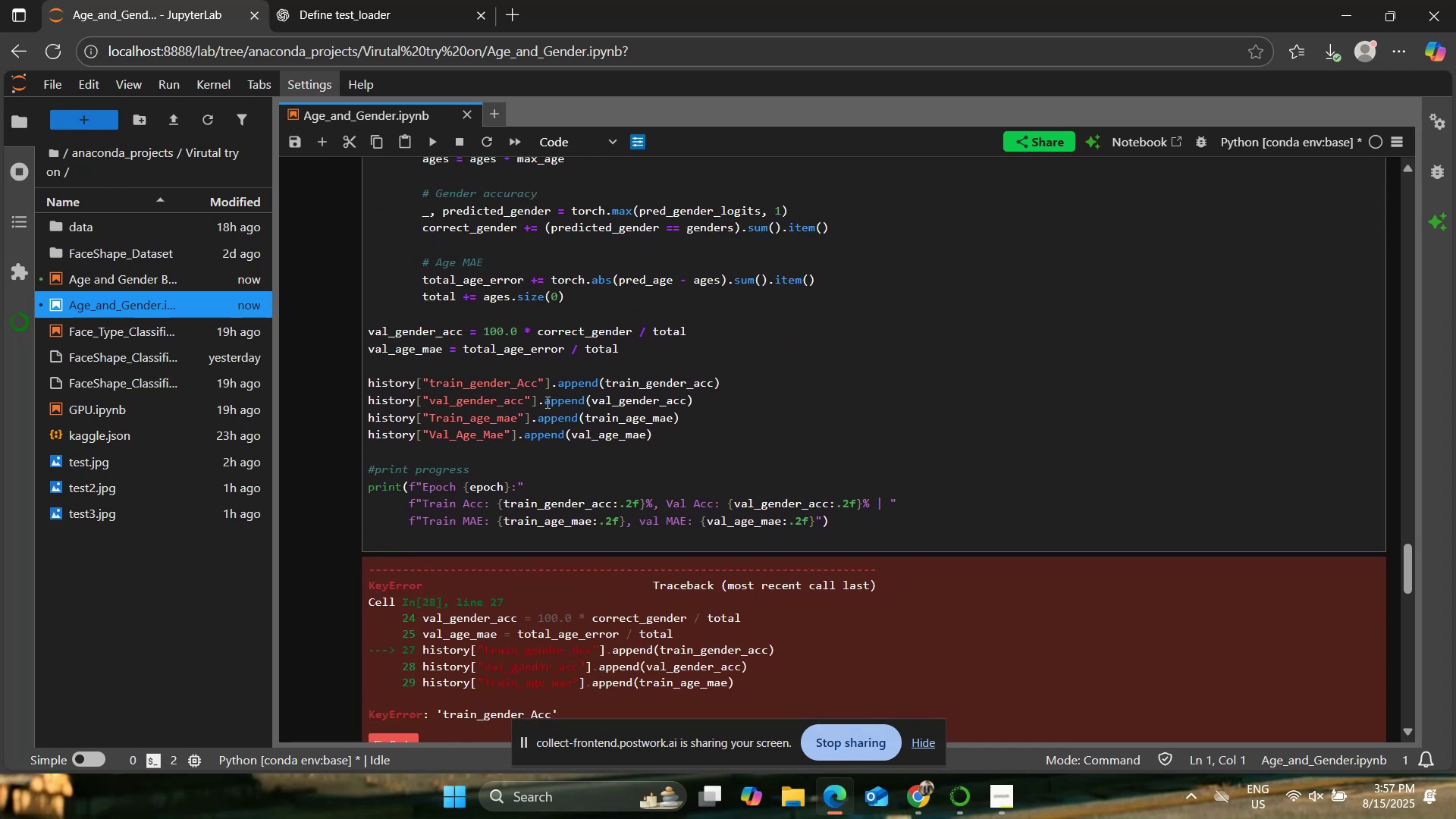 
left_click([520, 380])
 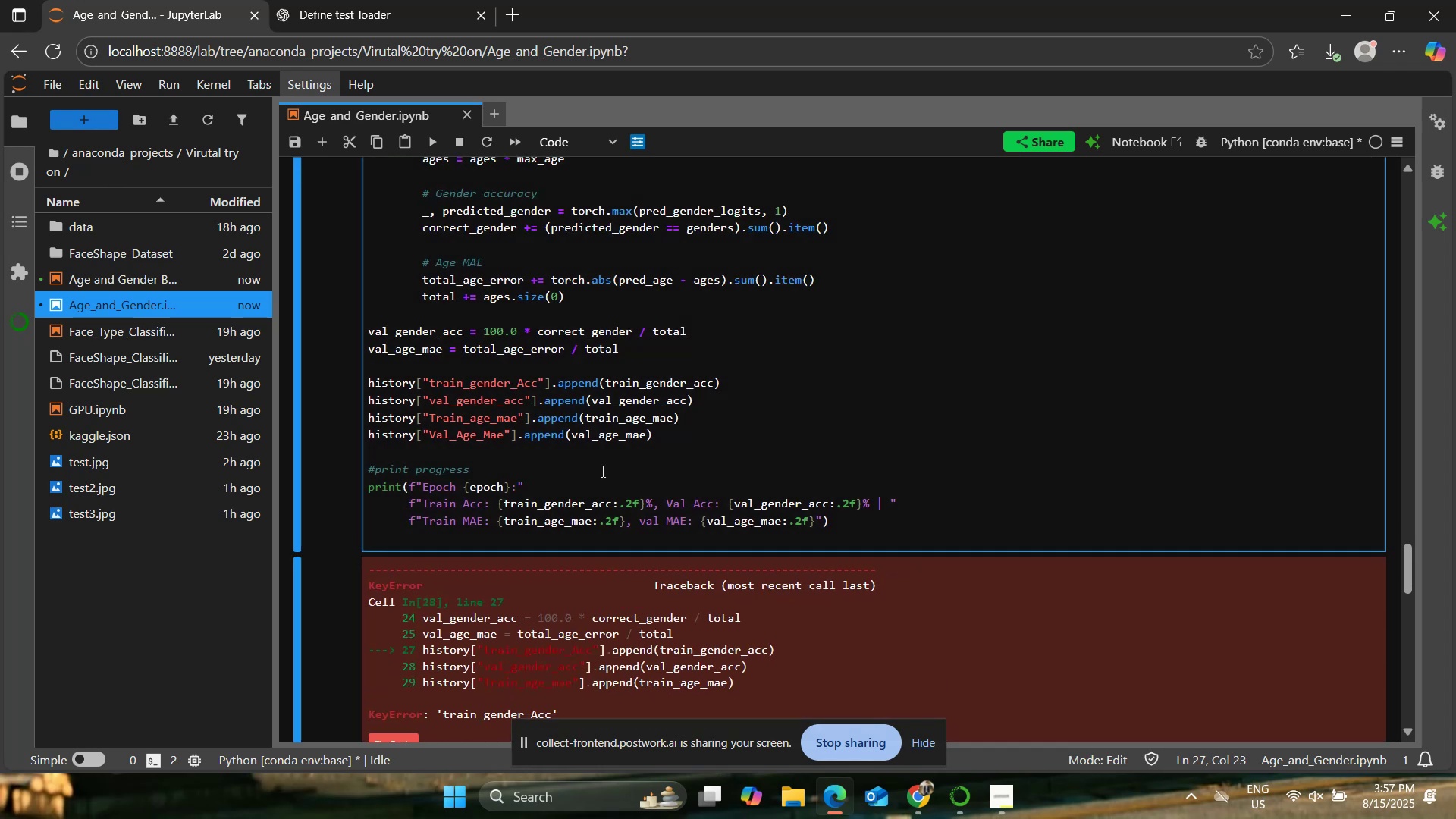 
key(ArrowRight)
 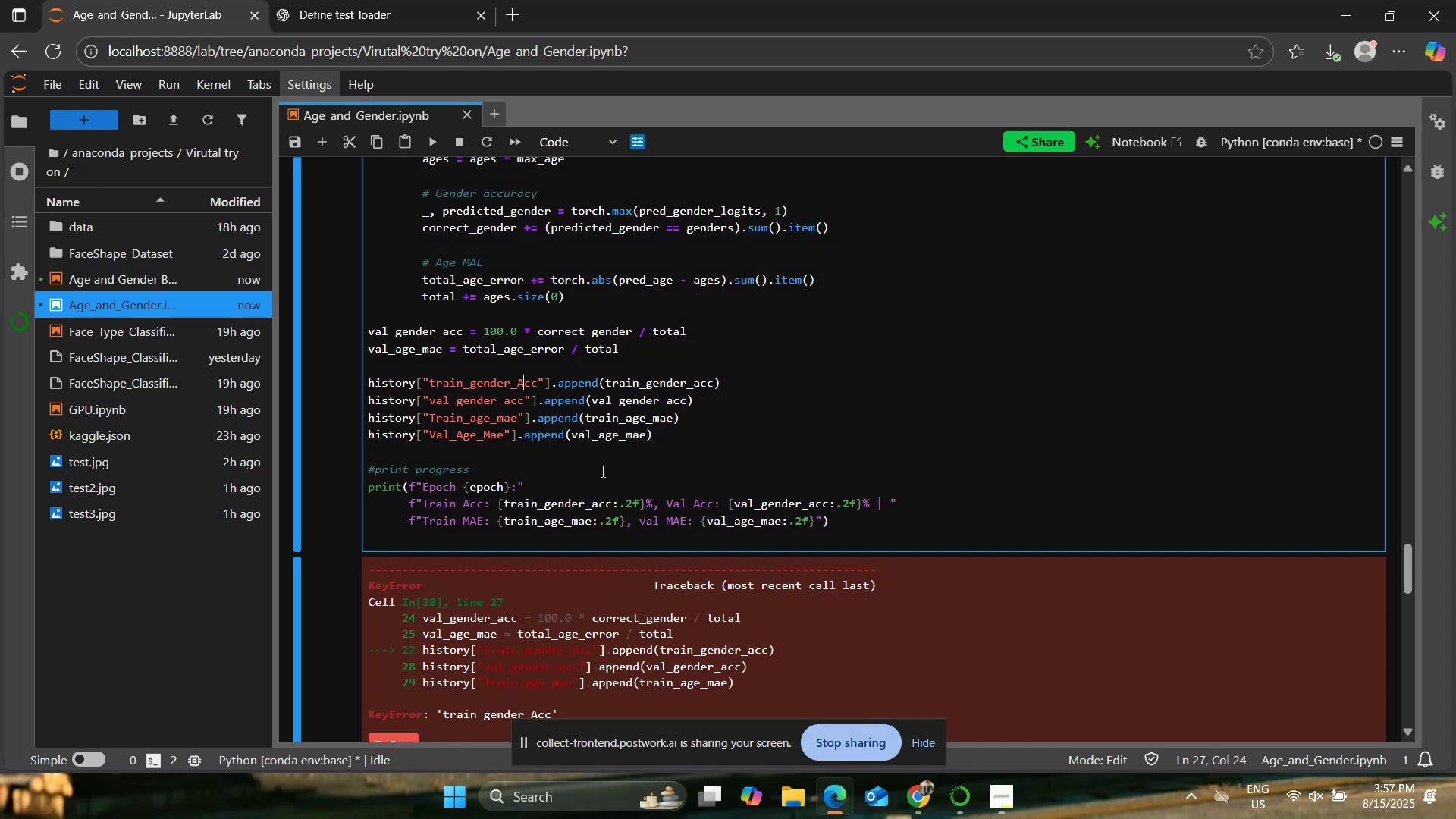 
key(Backspace)
 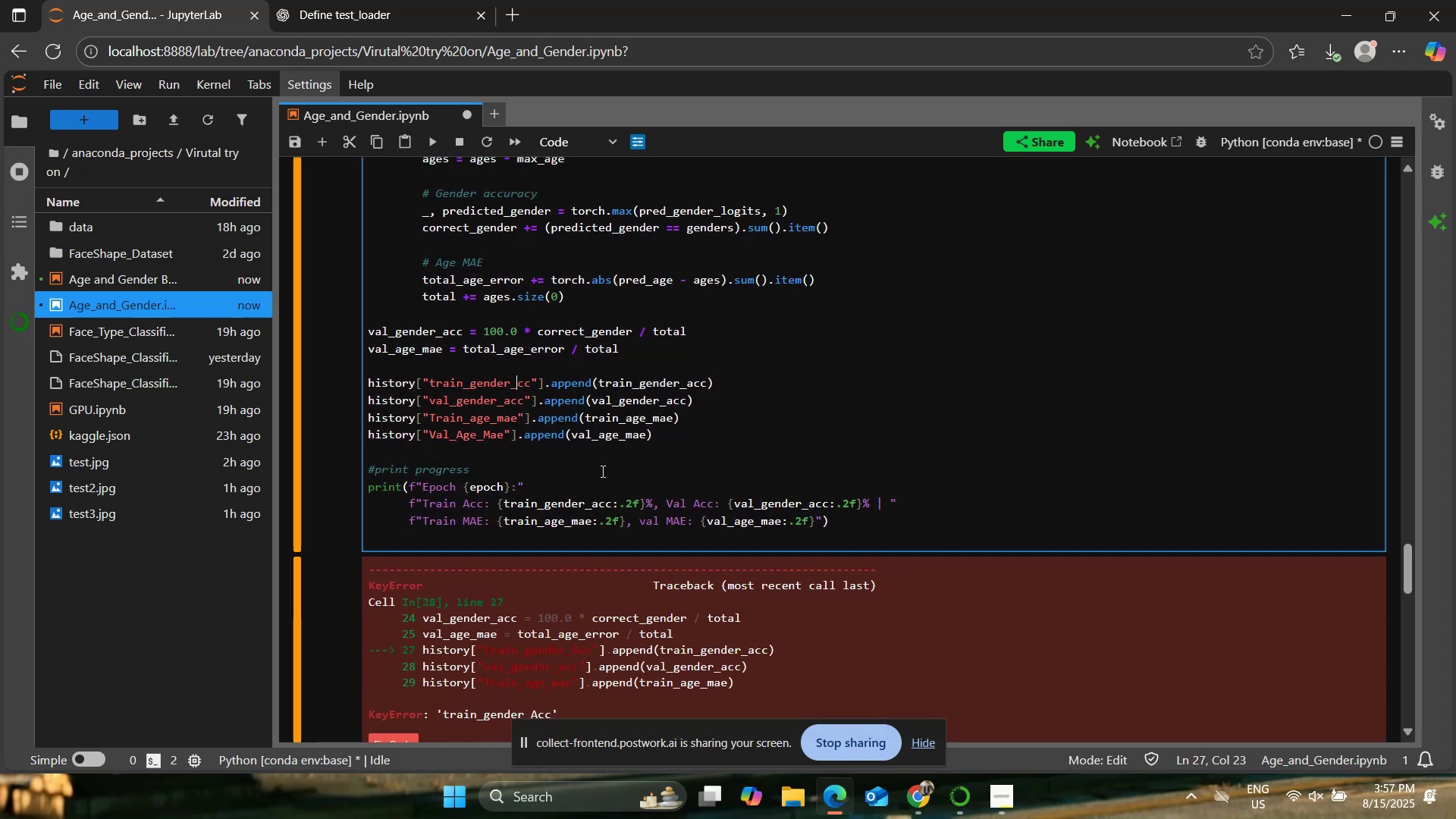 
key(A)
 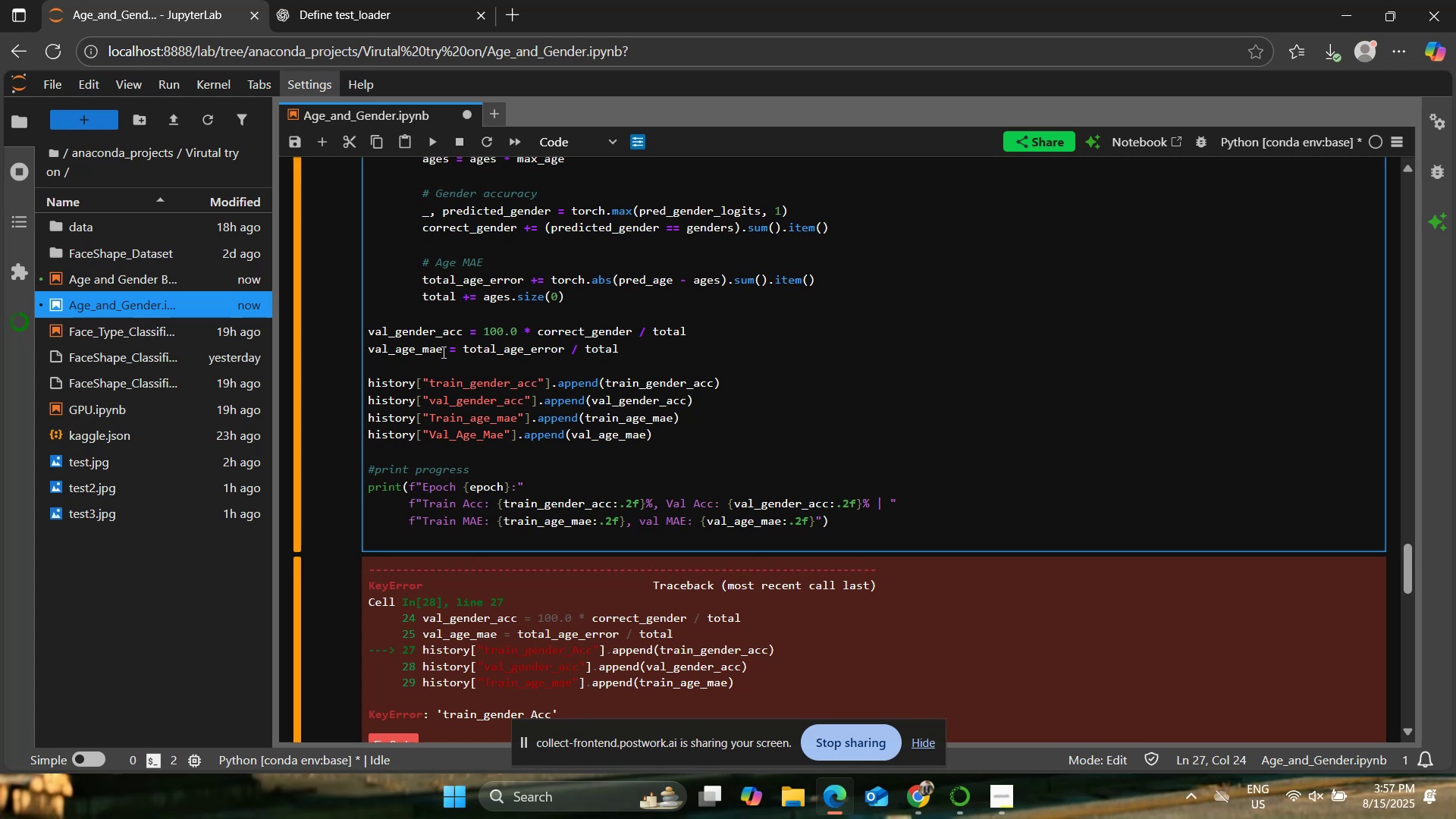 
left_click([425, 141])
 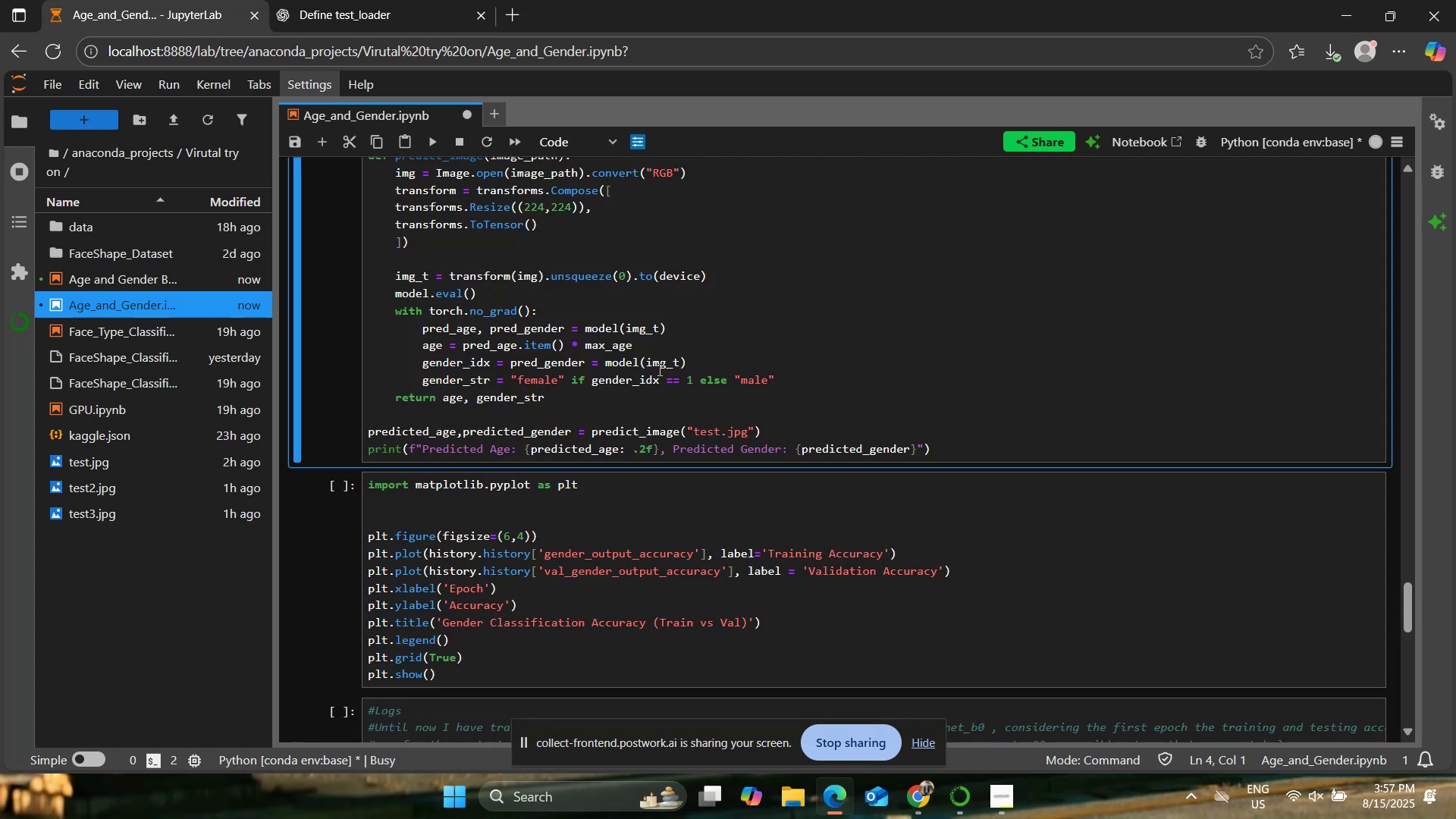 
scroll: coordinate [658, 369], scroll_direction: down, amount: 2.0
 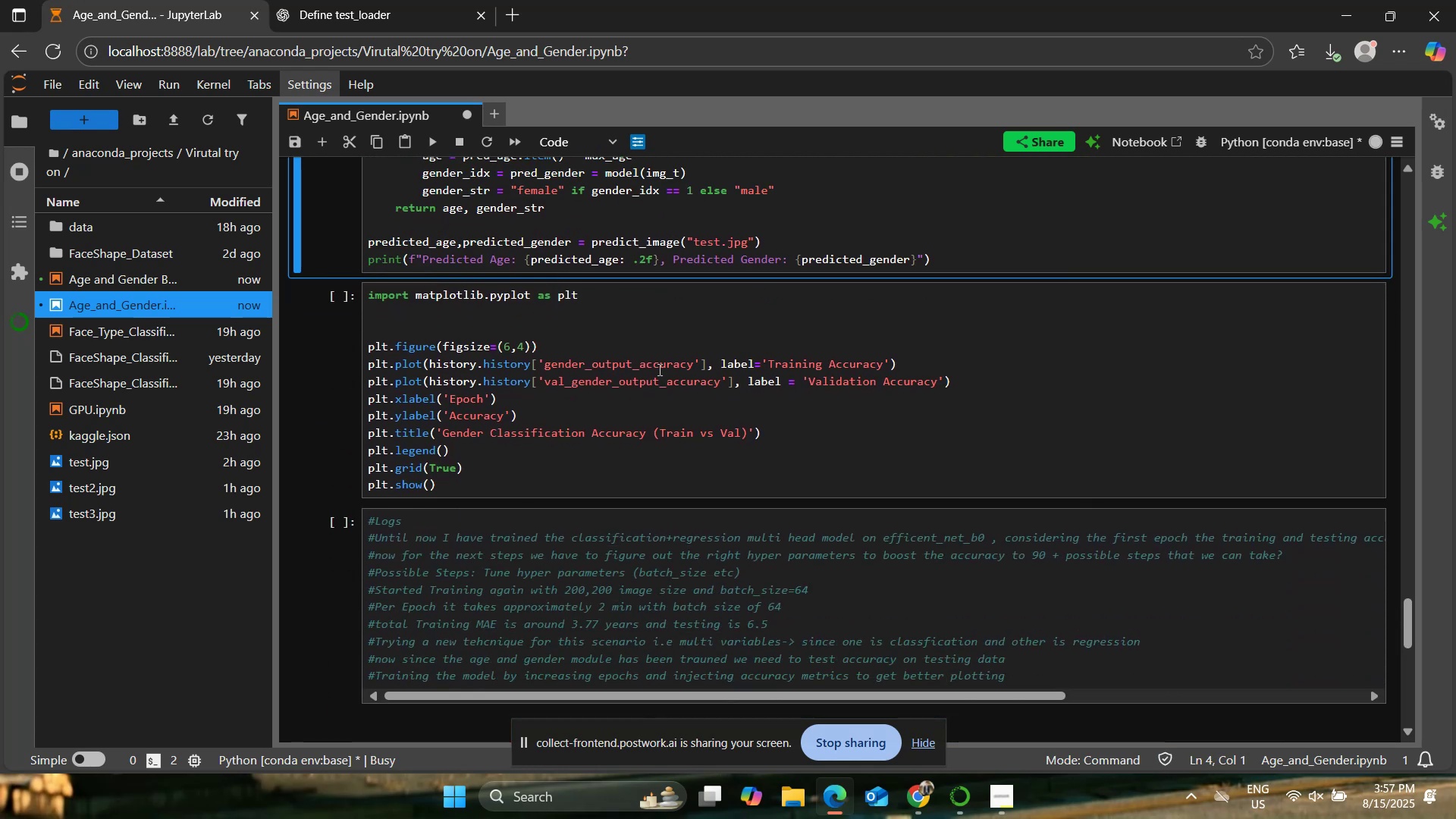 
scroll: coordinate [658, 369], scroll_direction: up, amount: 10.0
 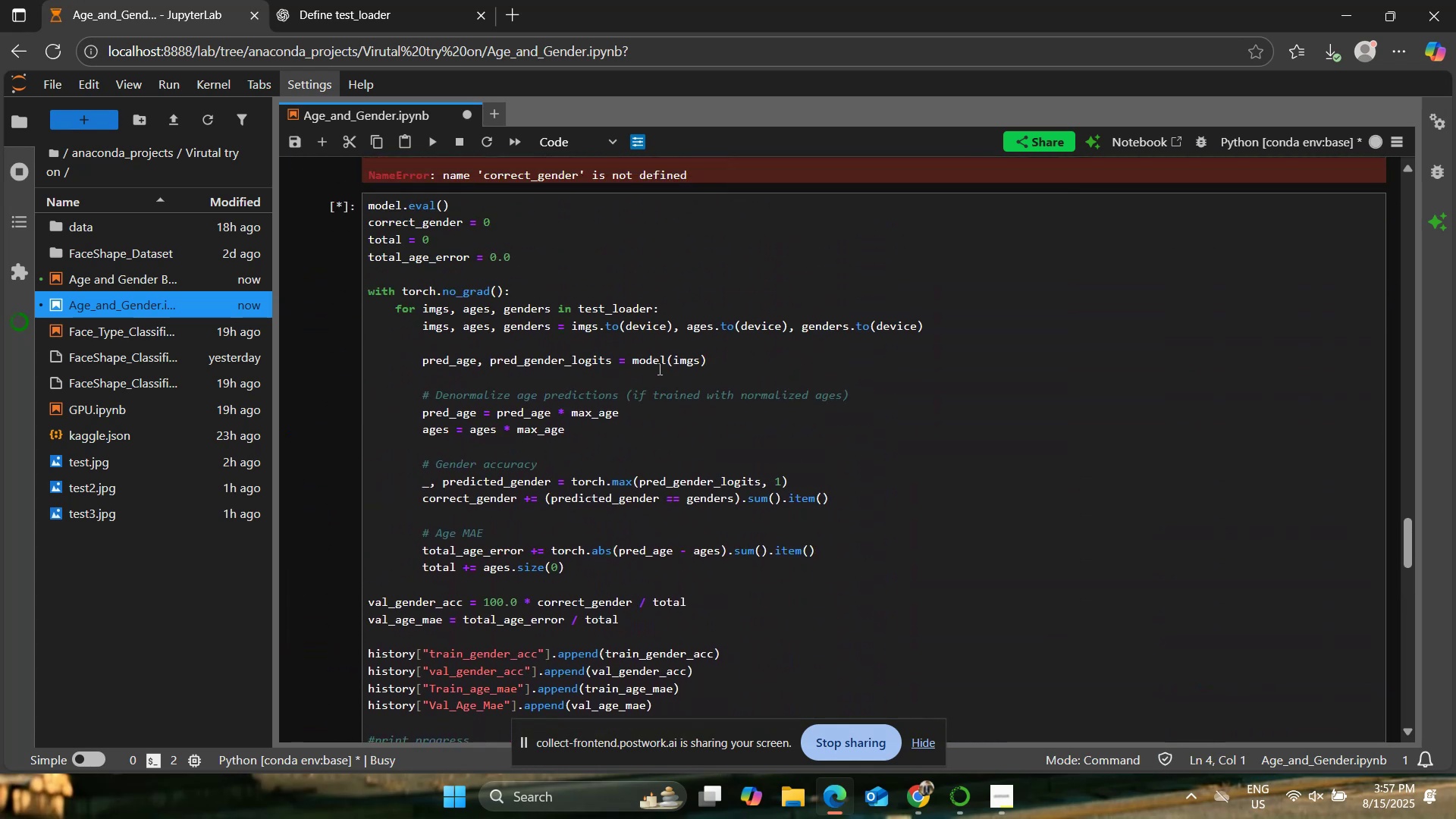 
scroll: coordinate [658, 369], scroll_direction: down, amount: 2.0
 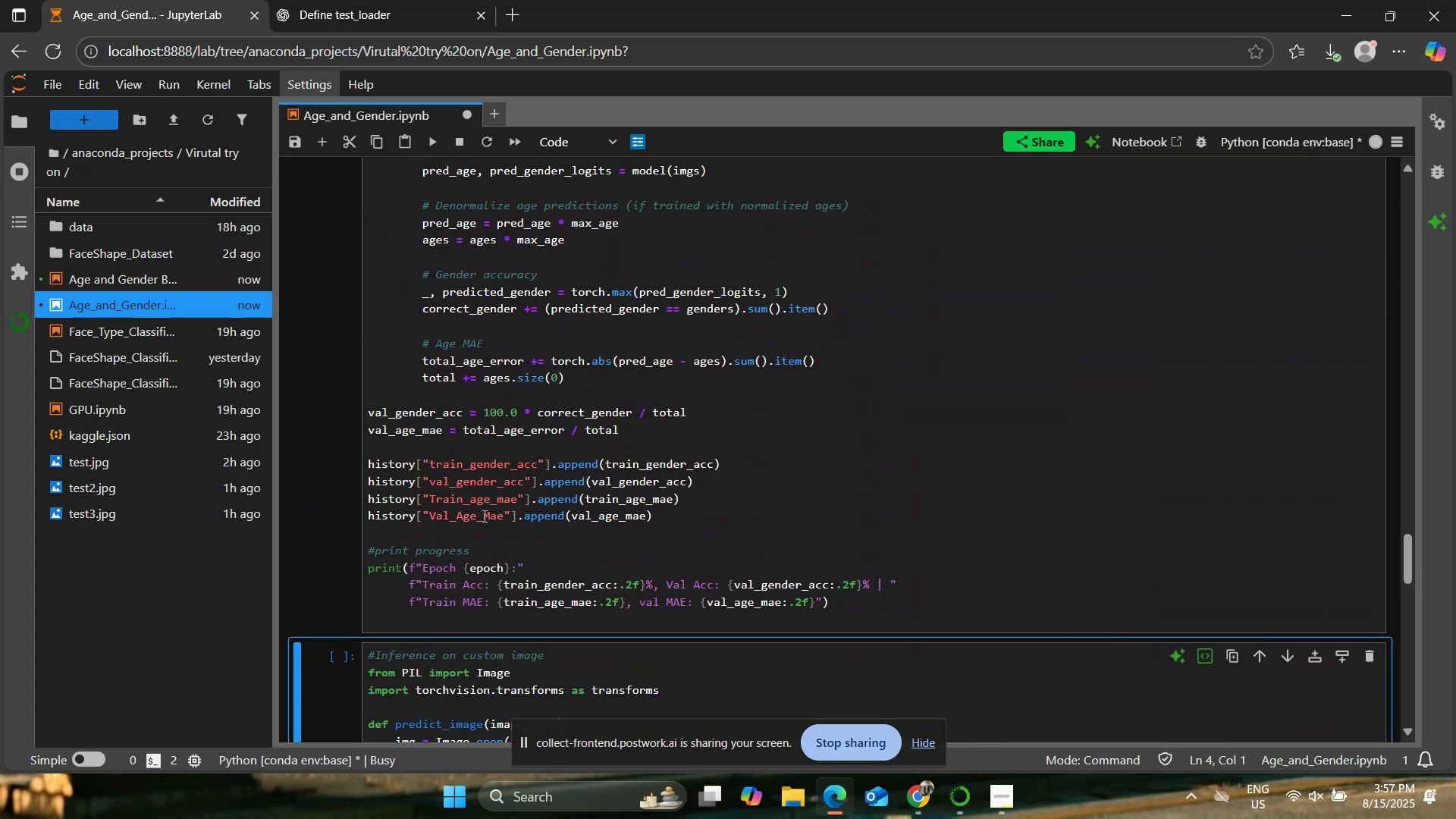 
left_click([488, 516])
 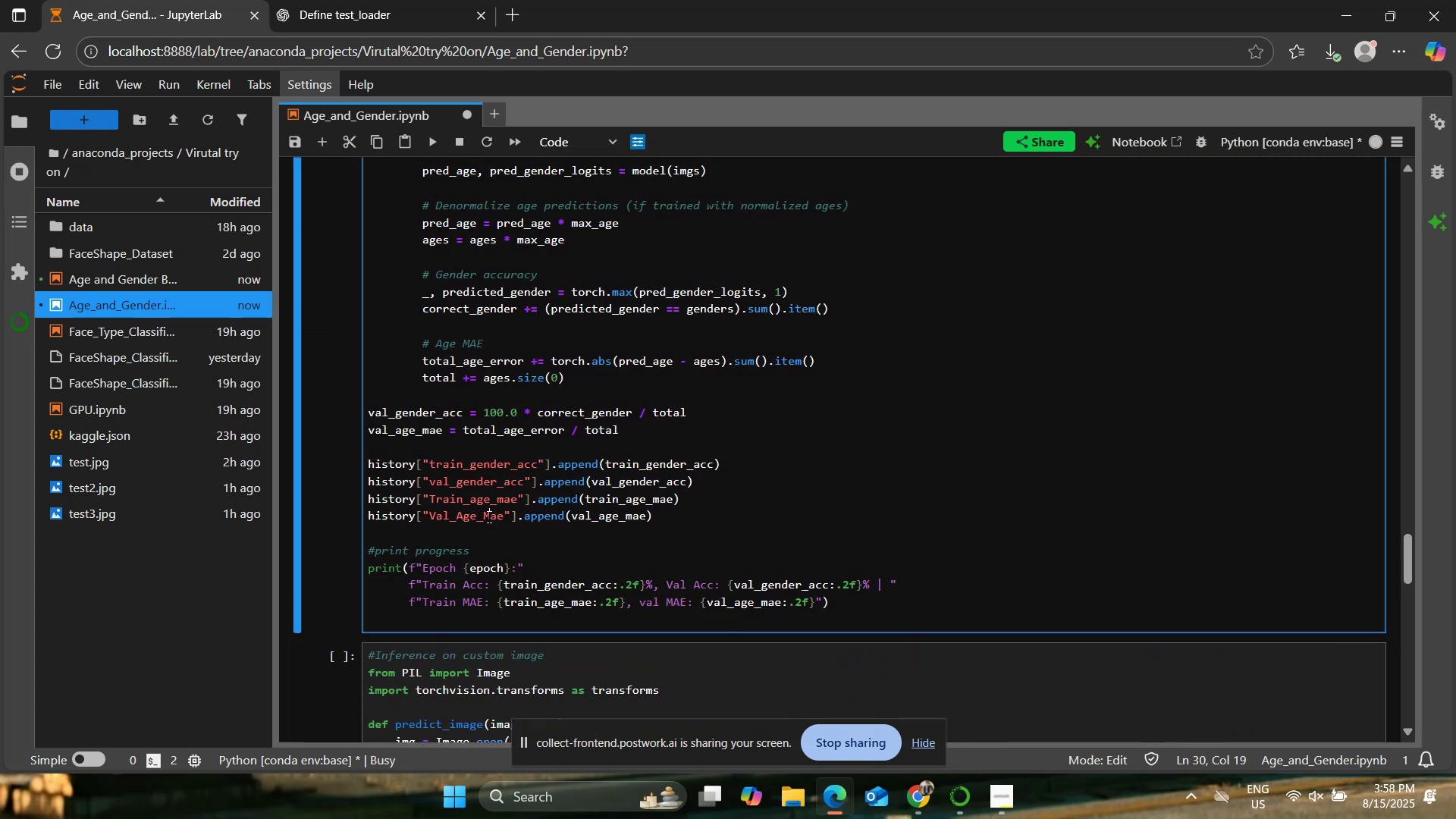 
scroll: coordinate [488, 516], scroll_direction: down, amount: 1.0
 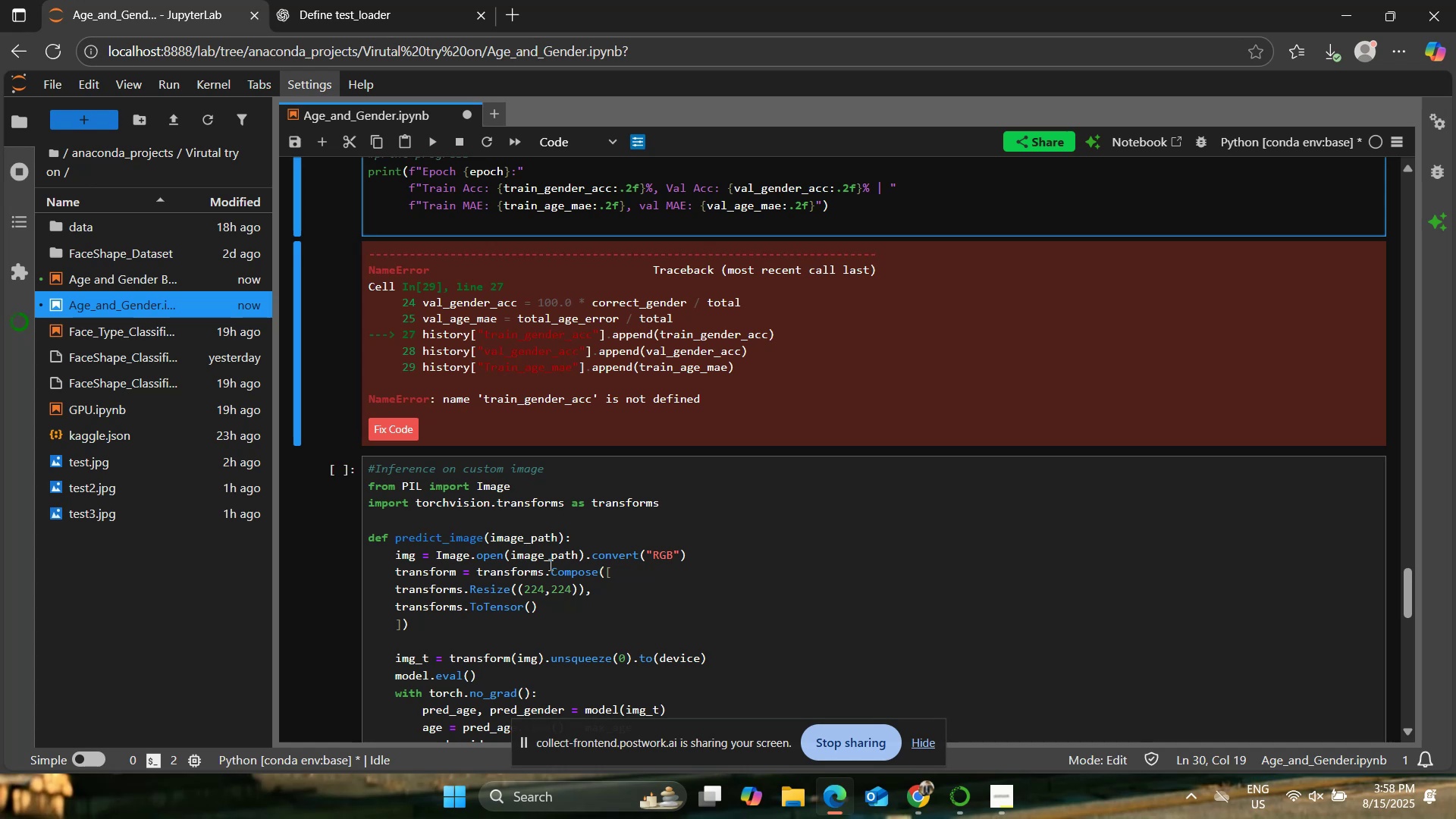 
wait(45.13)
 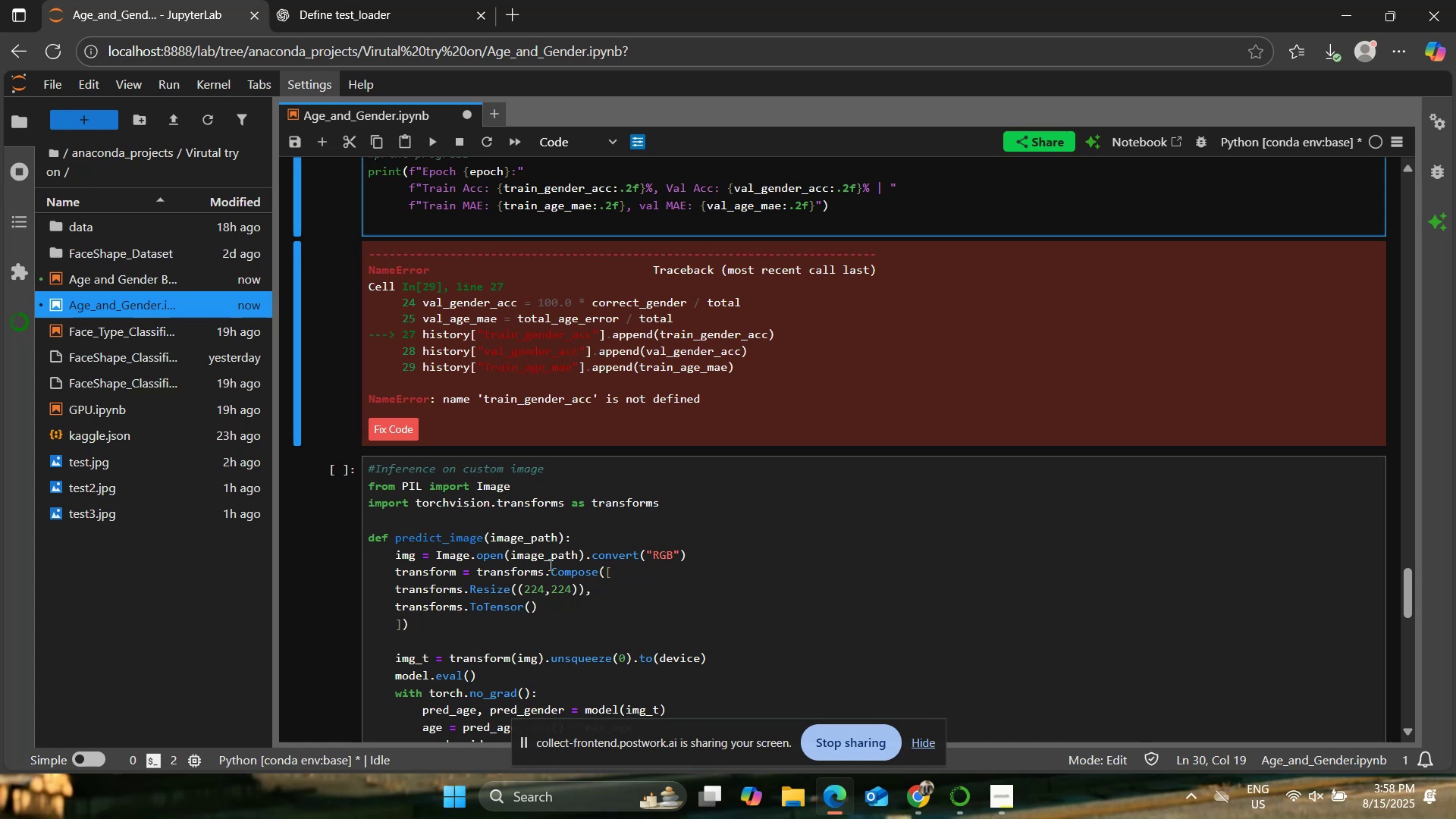 
scroll: coordinate [796, 515], scroll_direction: up, amount: 12.0
 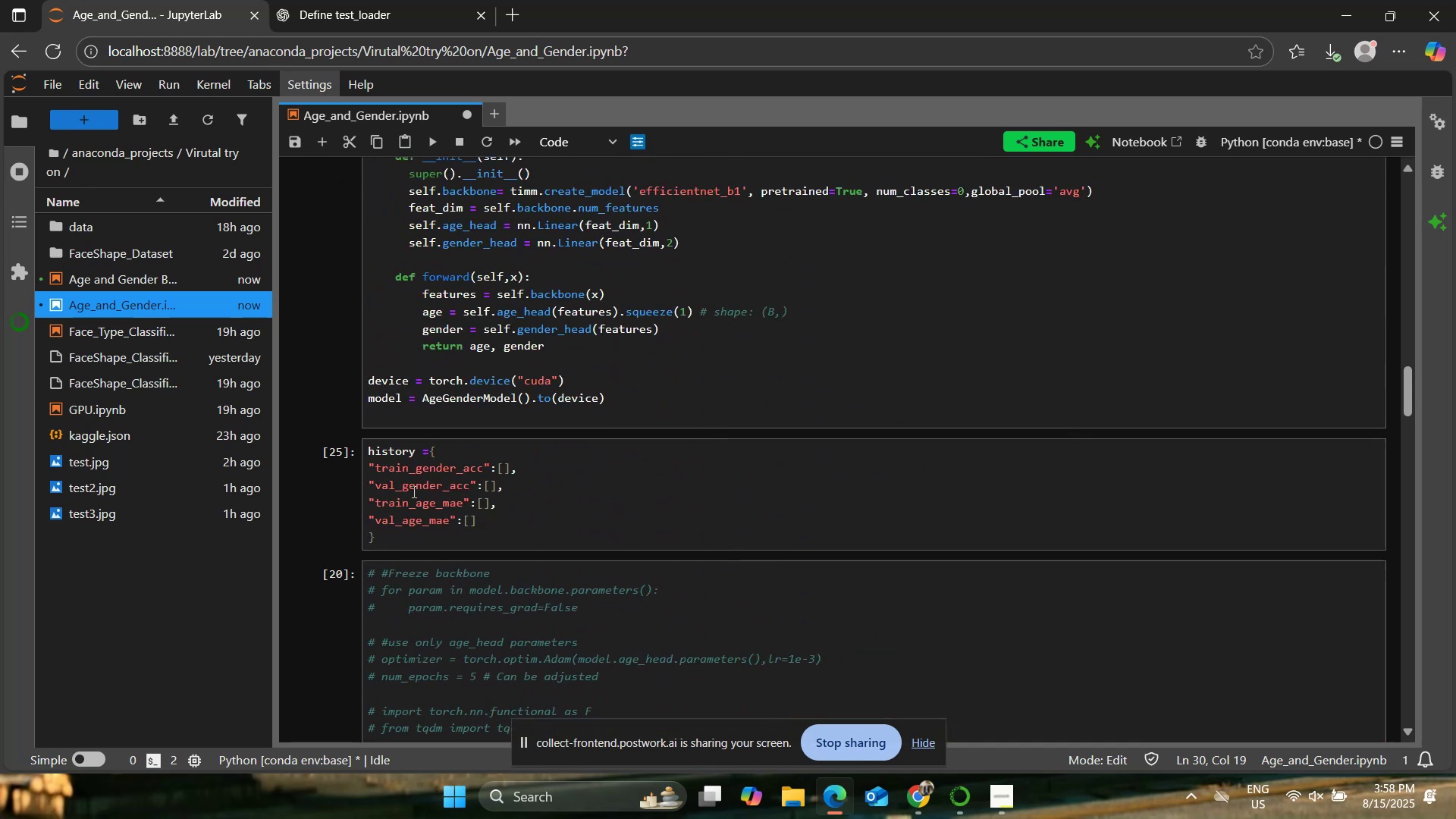 
left_click([413, 472])
 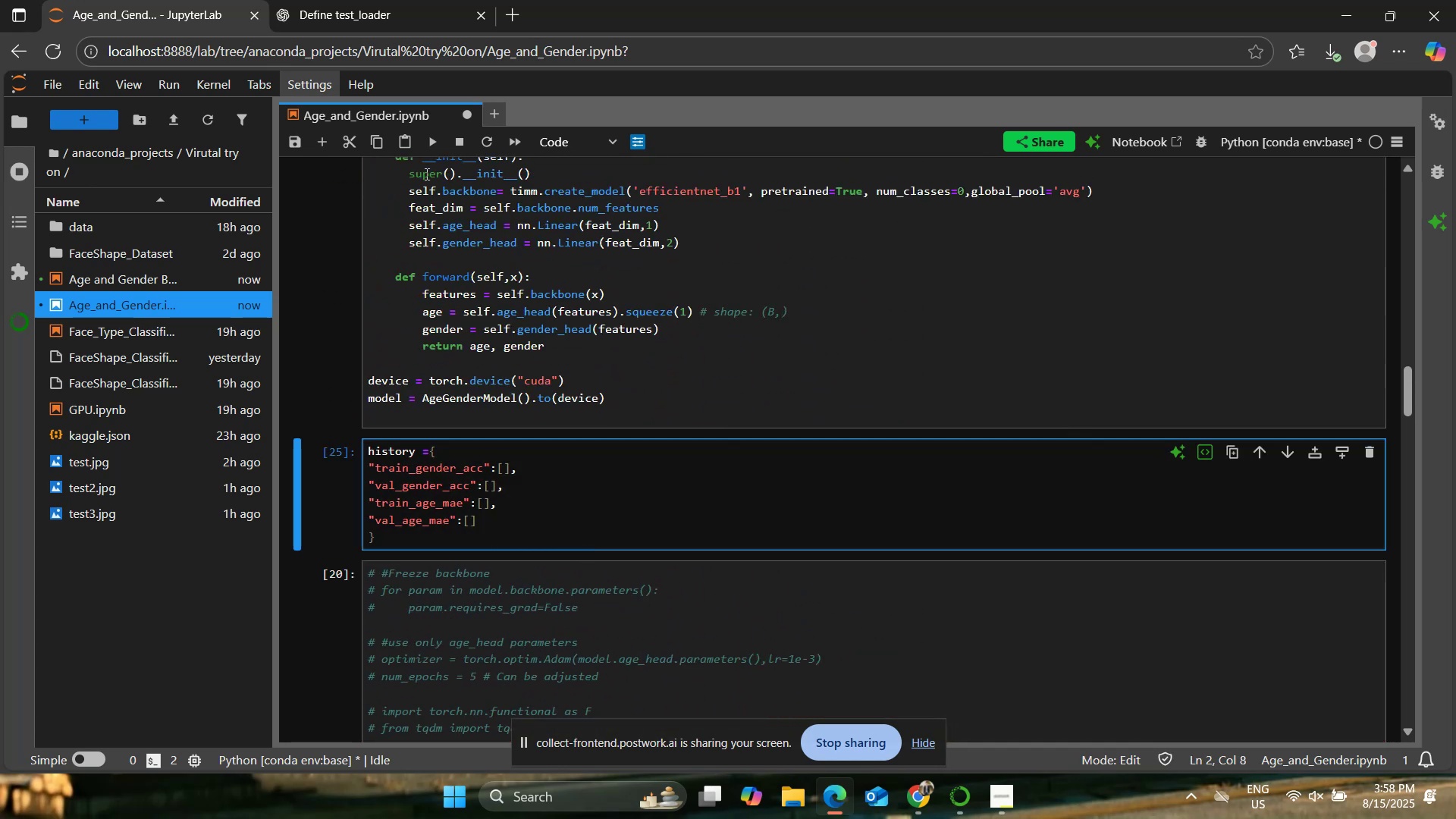 
left_click([429, 133])
 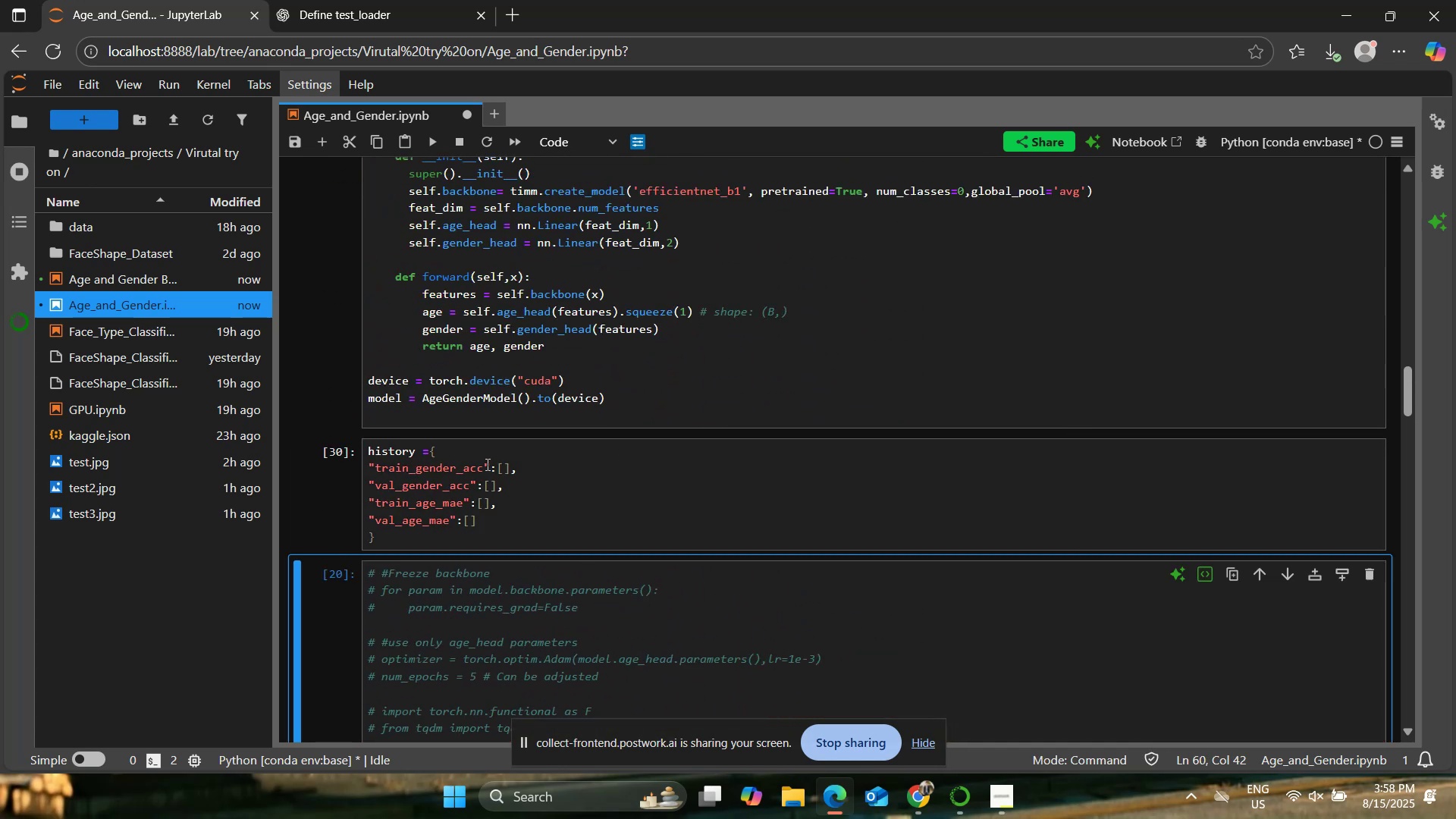 
left_click_drag(start_coordinate=[485, 463], to_coordinate=[376, 463])
 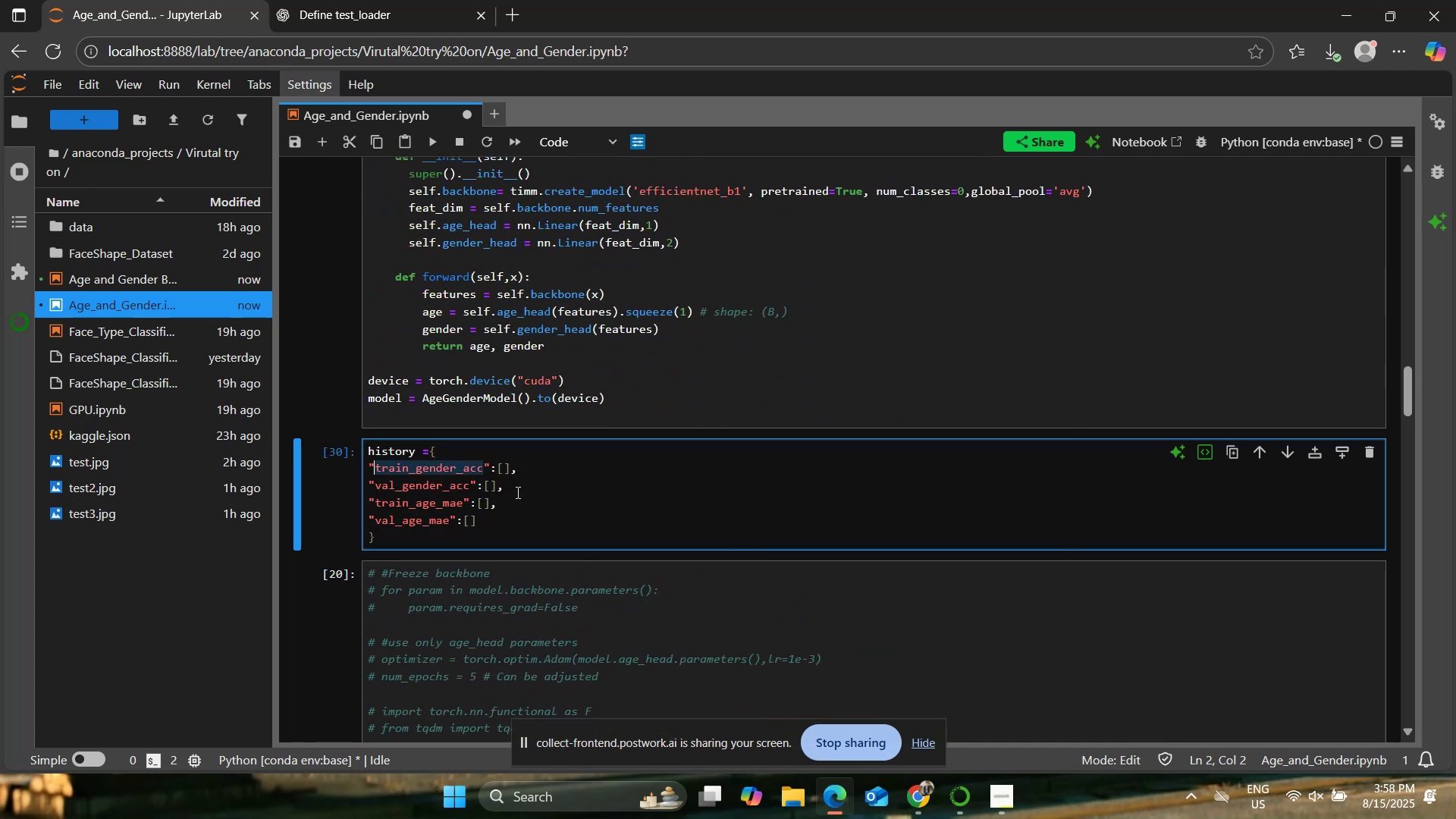 
key(Control+C)
 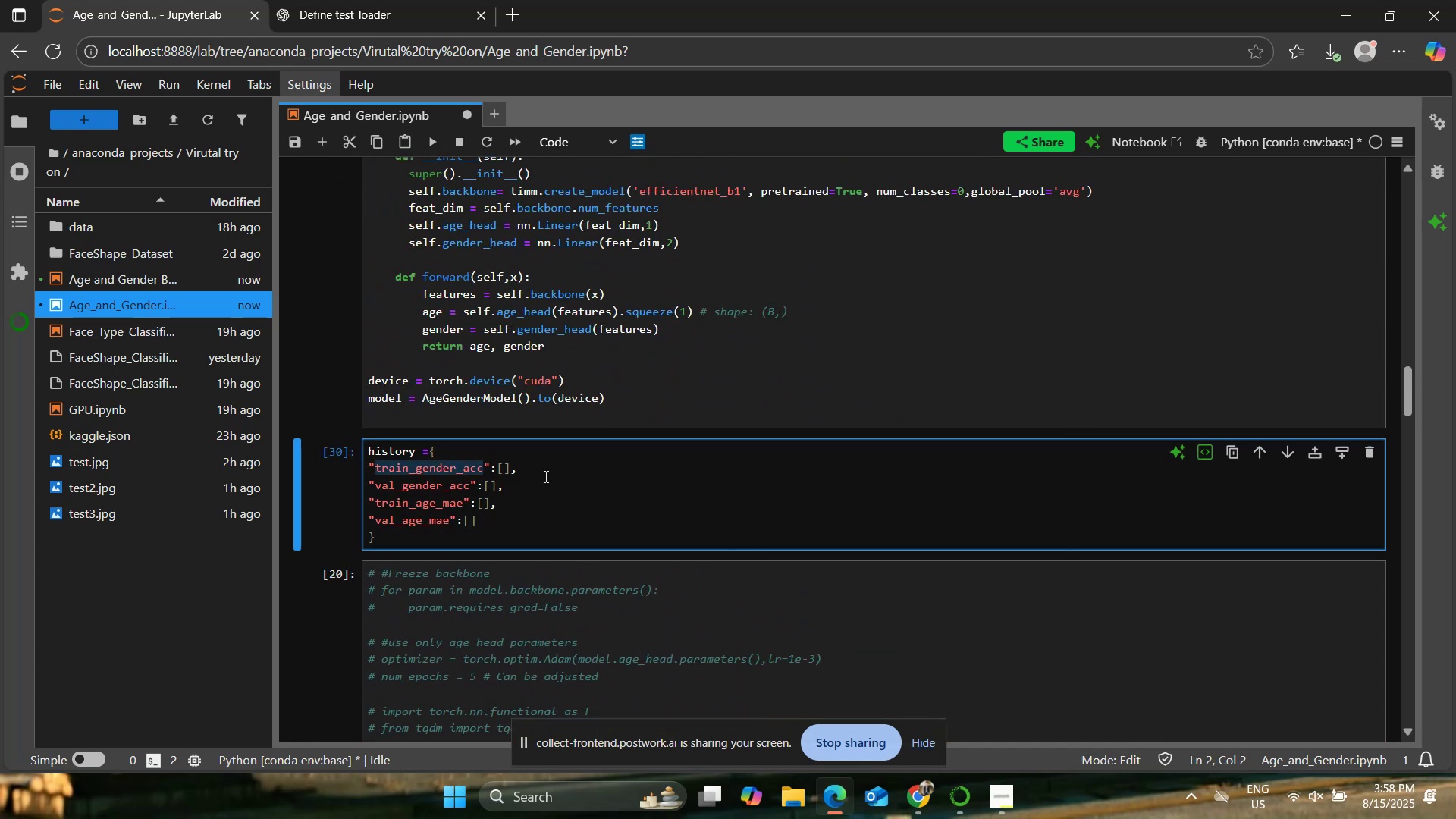 
scroll: coordinate [546, 473], scroll_direction: down, amount: 22.0
 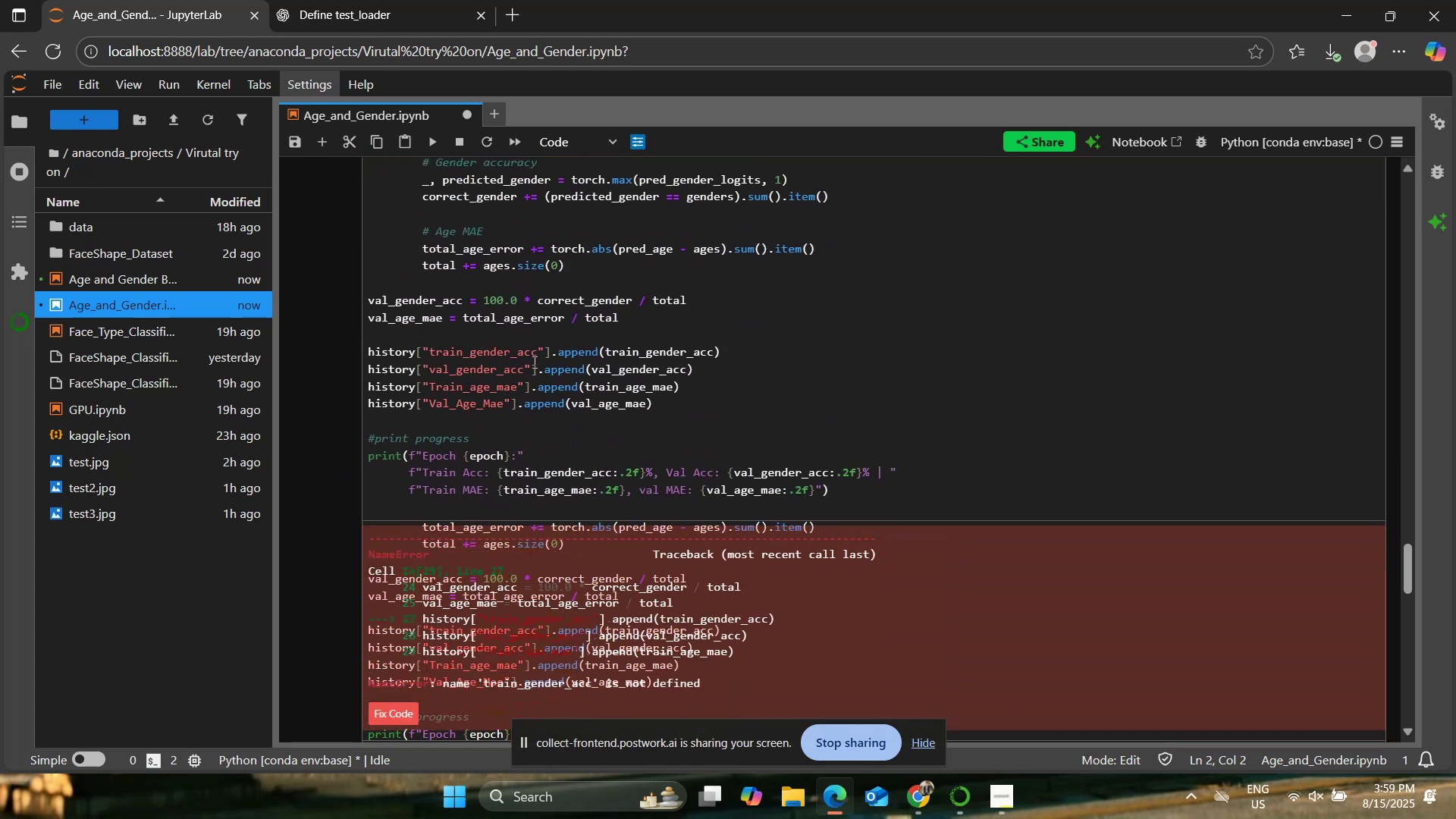 
left_click_drag(start_coordinate=[532, 352], to_coordinate=[526, 353])
 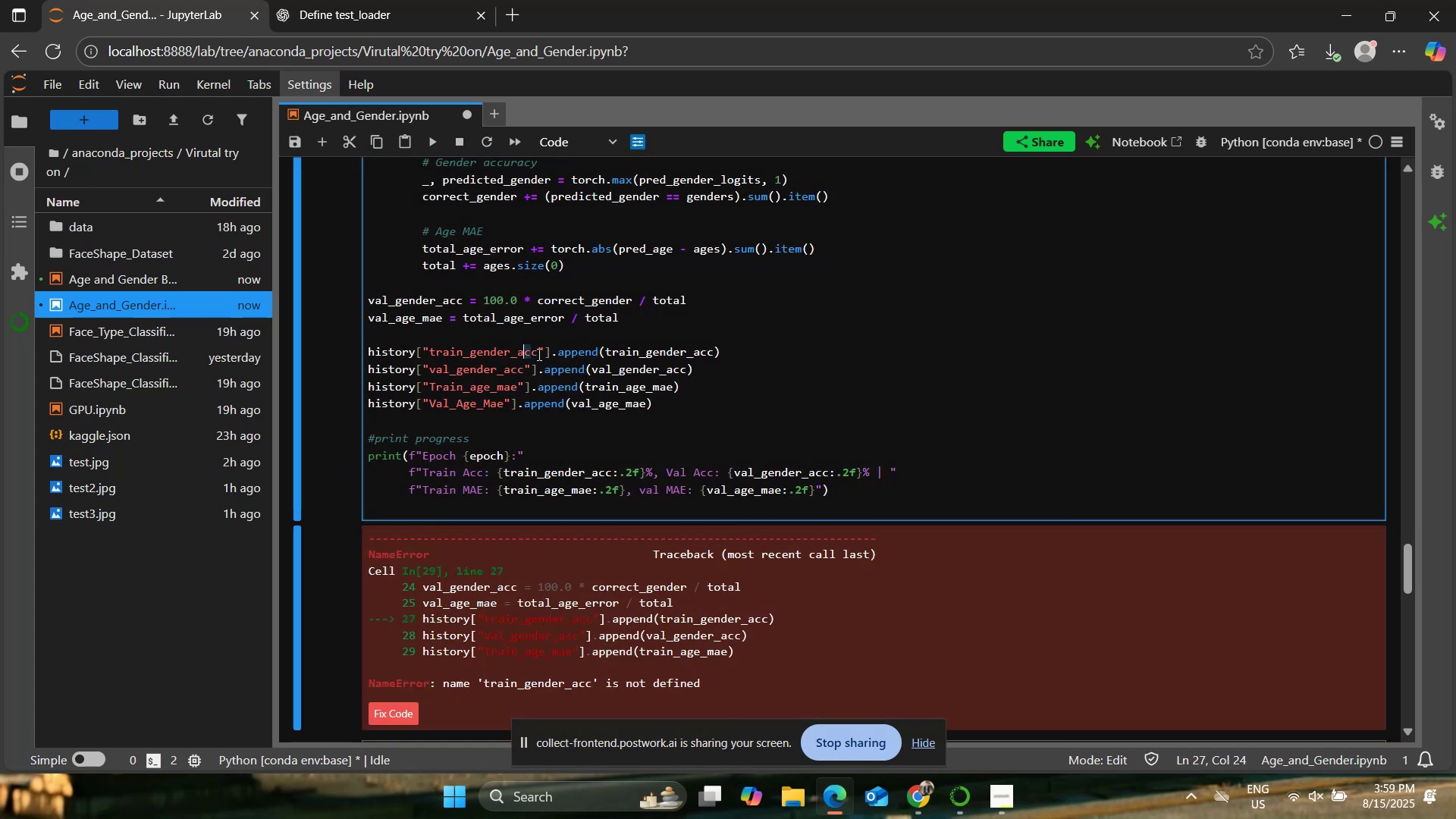 
left_click([538, 353])
 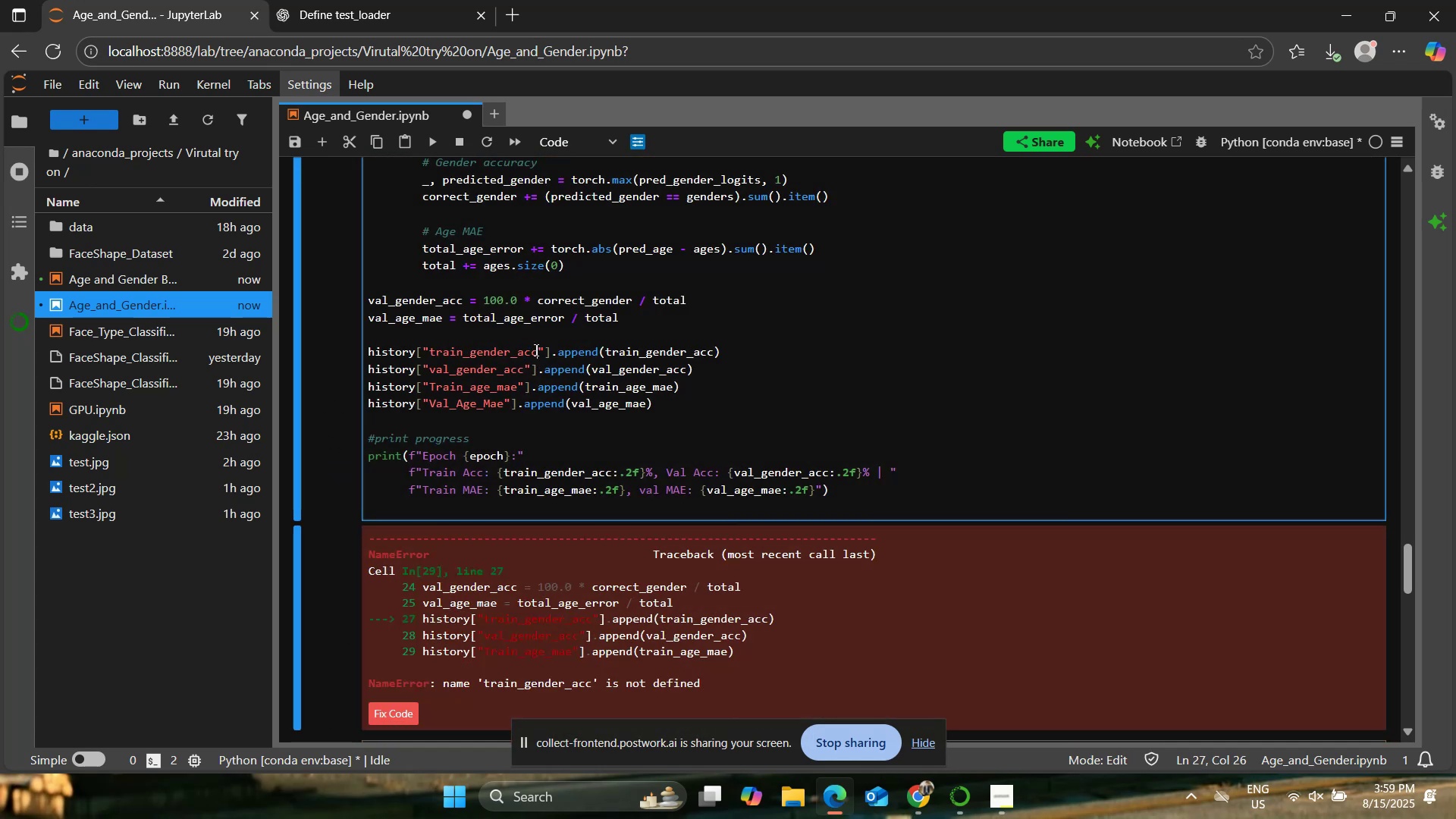 
left_click_drag(start_coordinate=[535, 350], to_coordinate=[430, 350])
 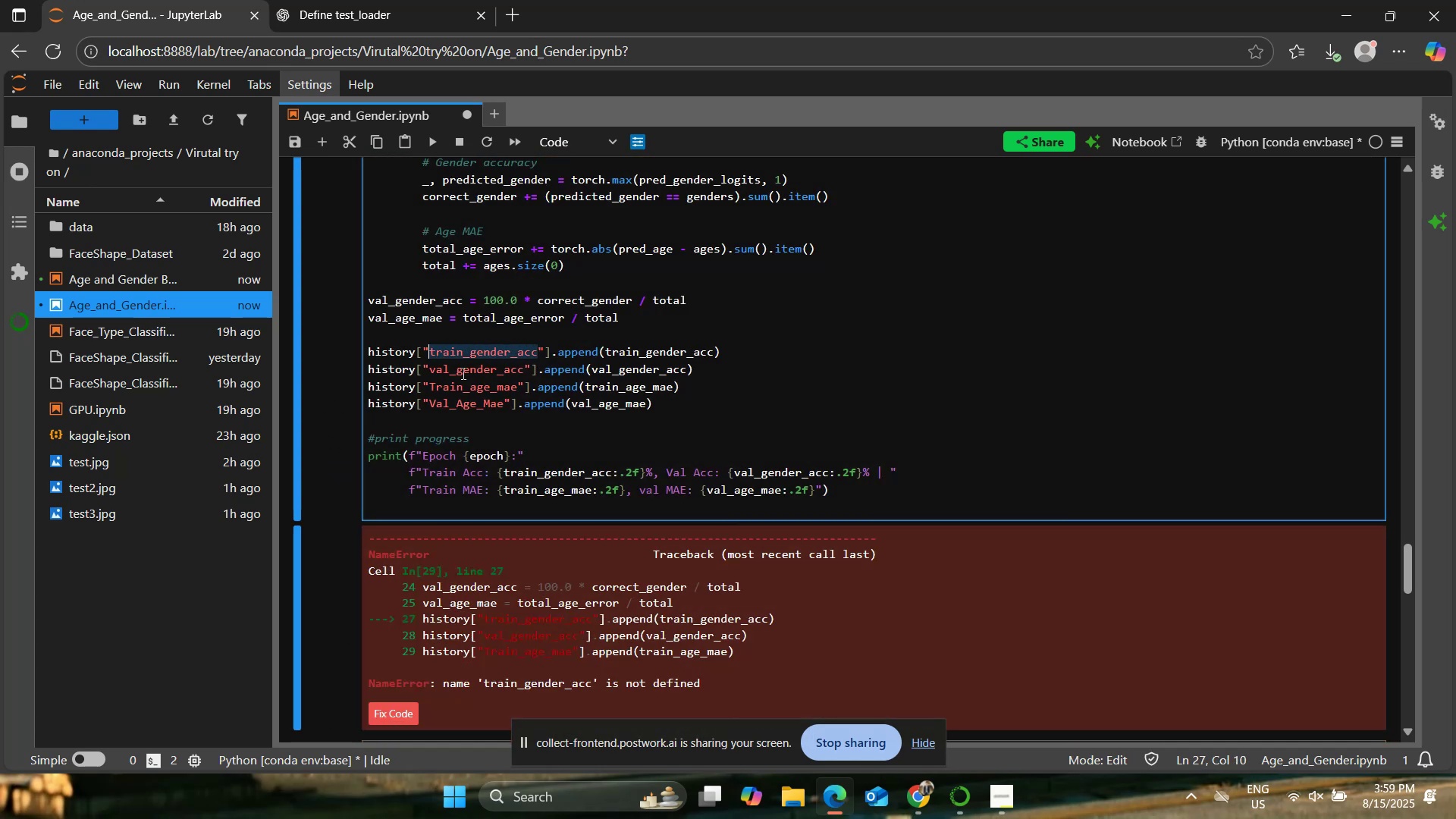 
key(Control+V)
 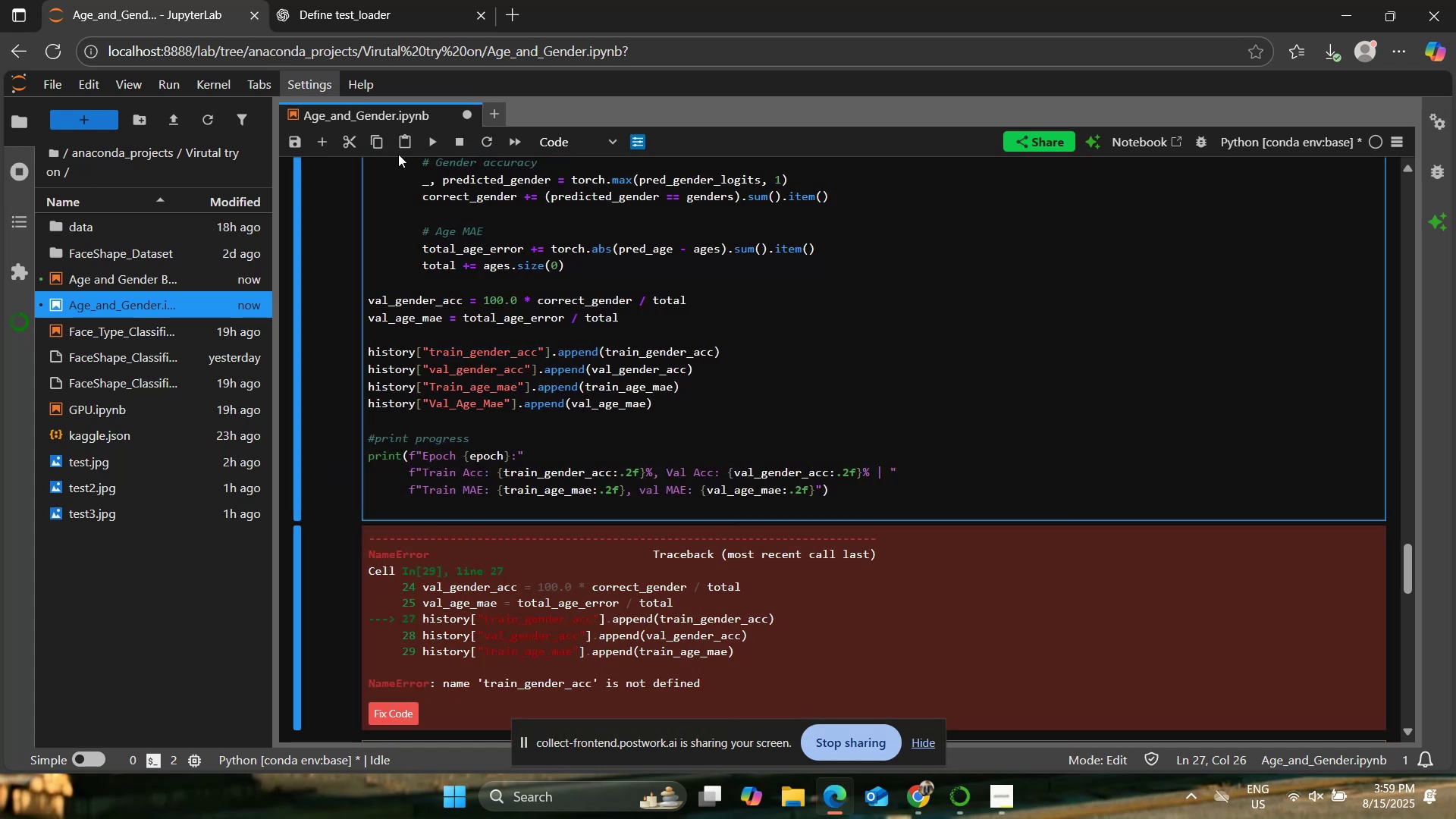 
left_click([431, 144])
 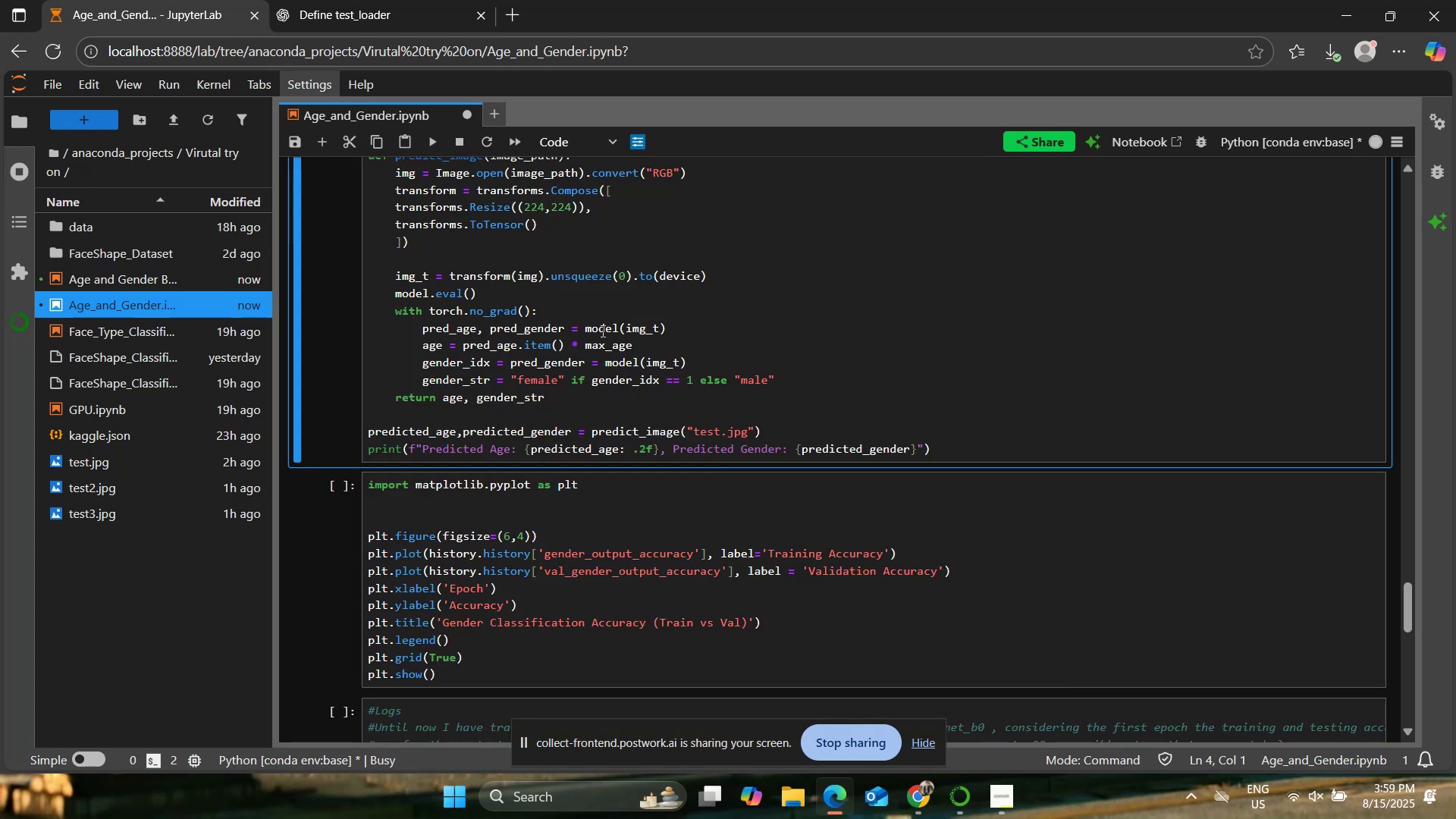 
scroll: coordinate [601, 329], scroll_direction: up, amount: 3.0
 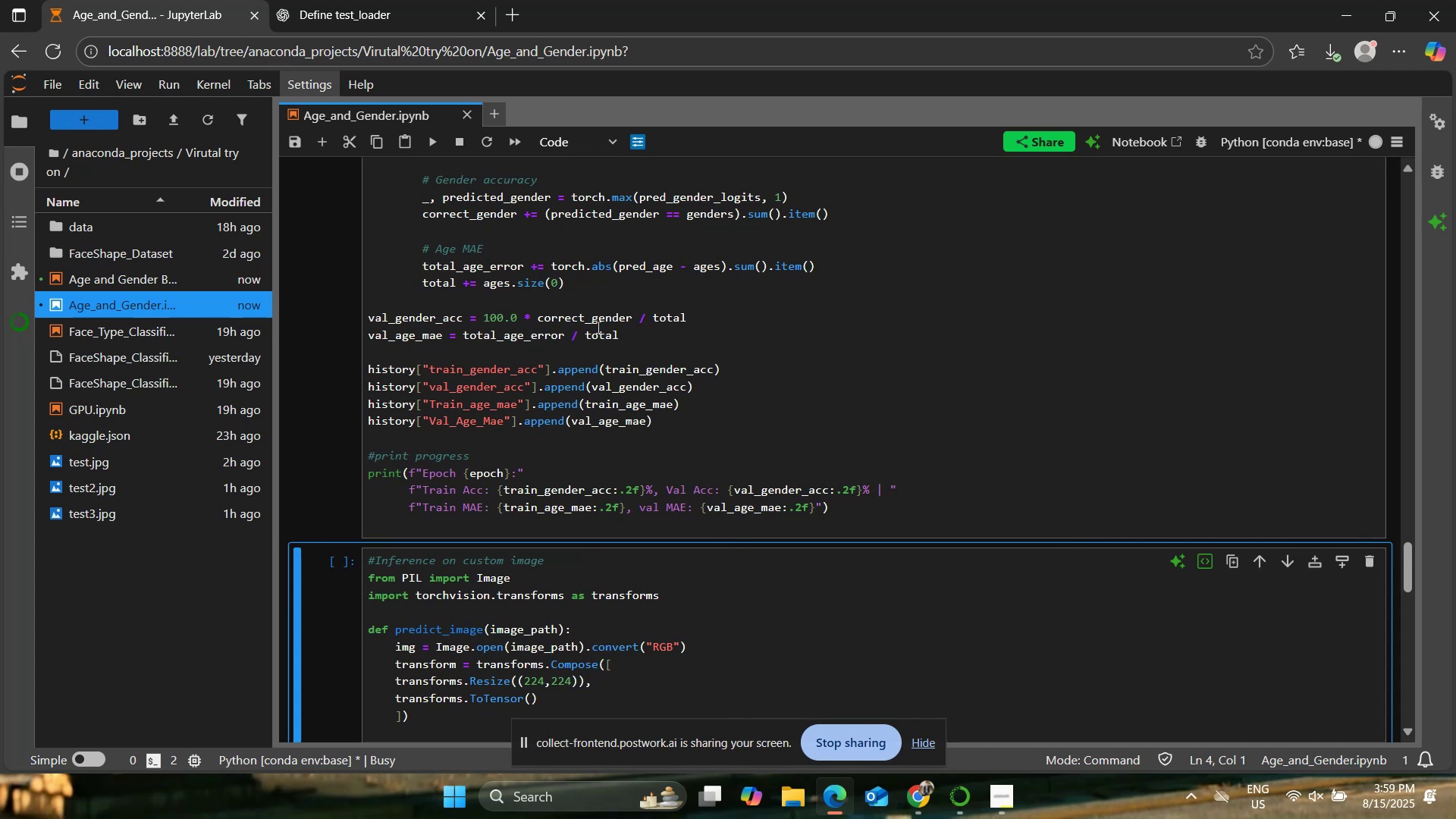 
wait(32.96)
 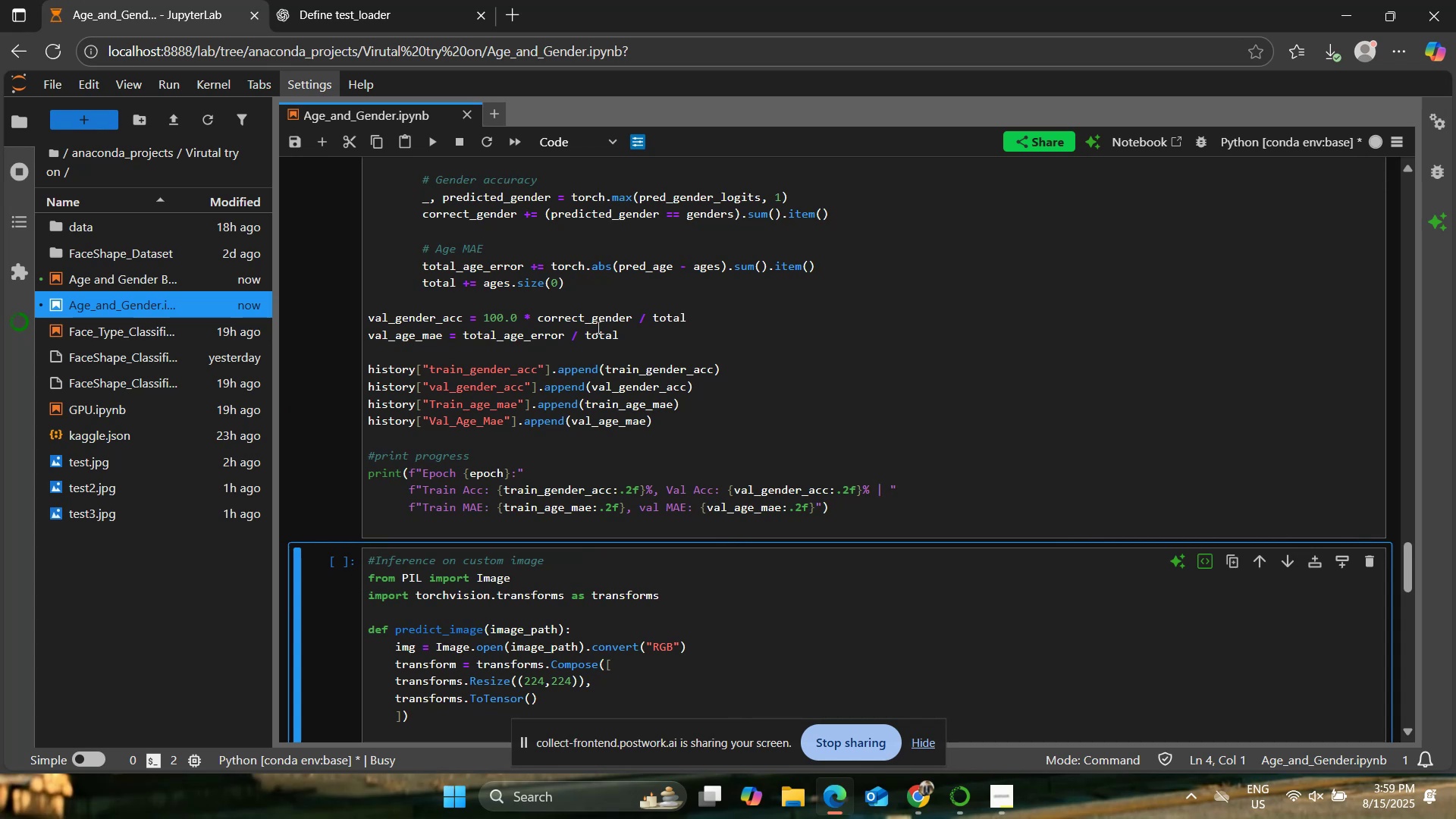 
scroll: coordinate [611, 472], scroll_direction: down, amount: 2.0
 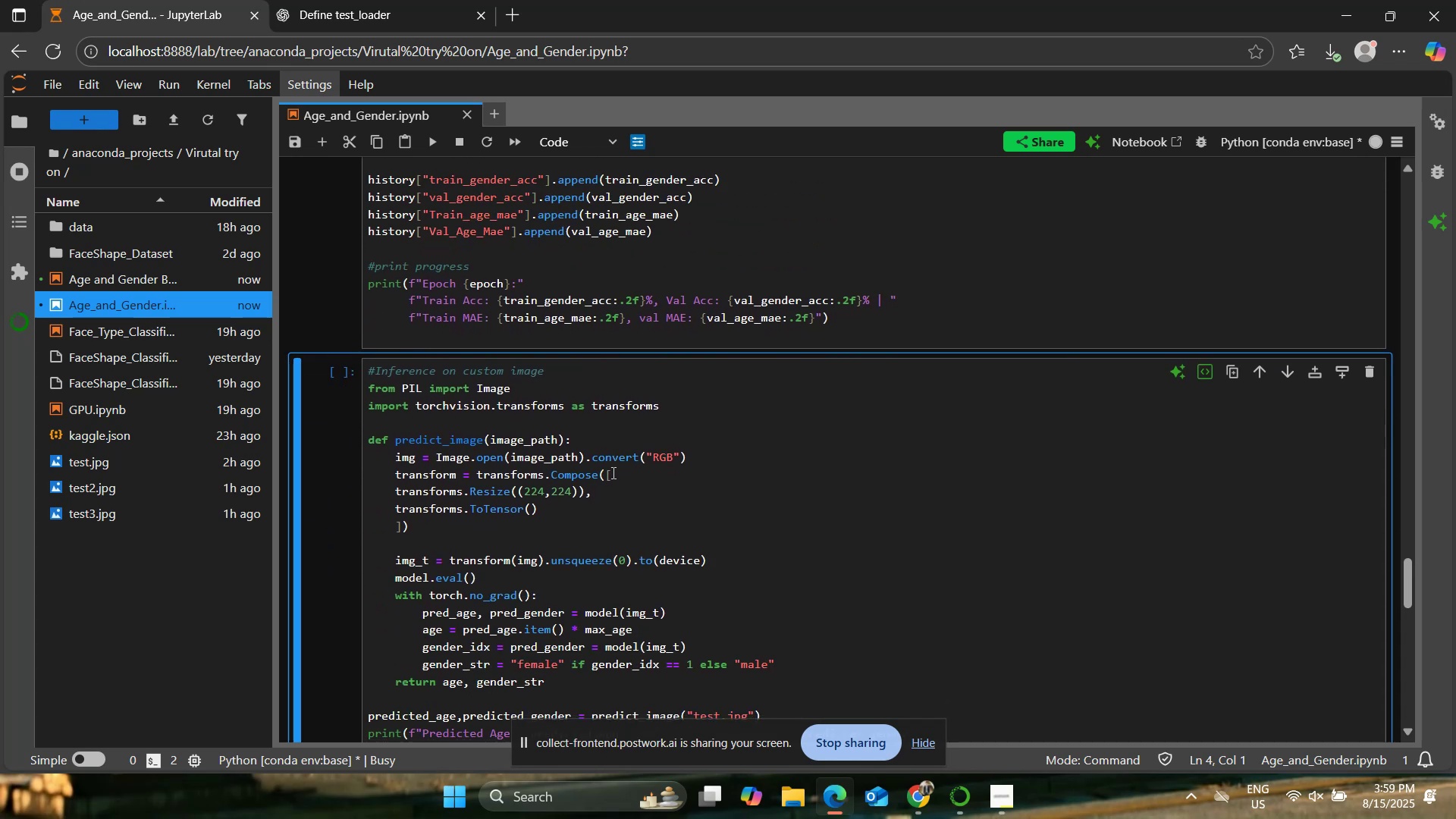 
scroll: coordinate [551, 422], scroll_direction: up, amount: 30.0
 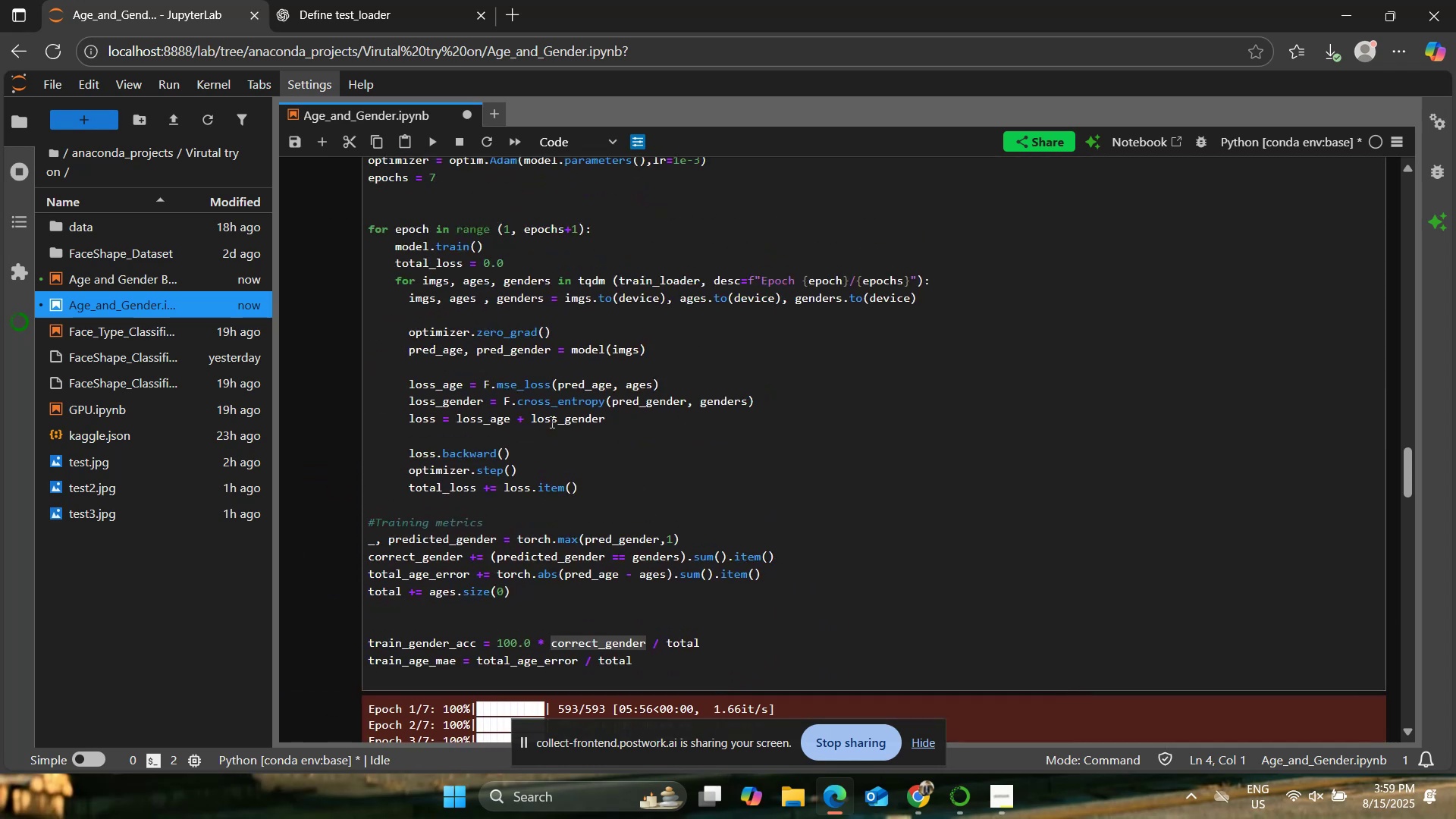 
scroll: coordinate [551, 422], scroll_direction: down, amount: 4.0
 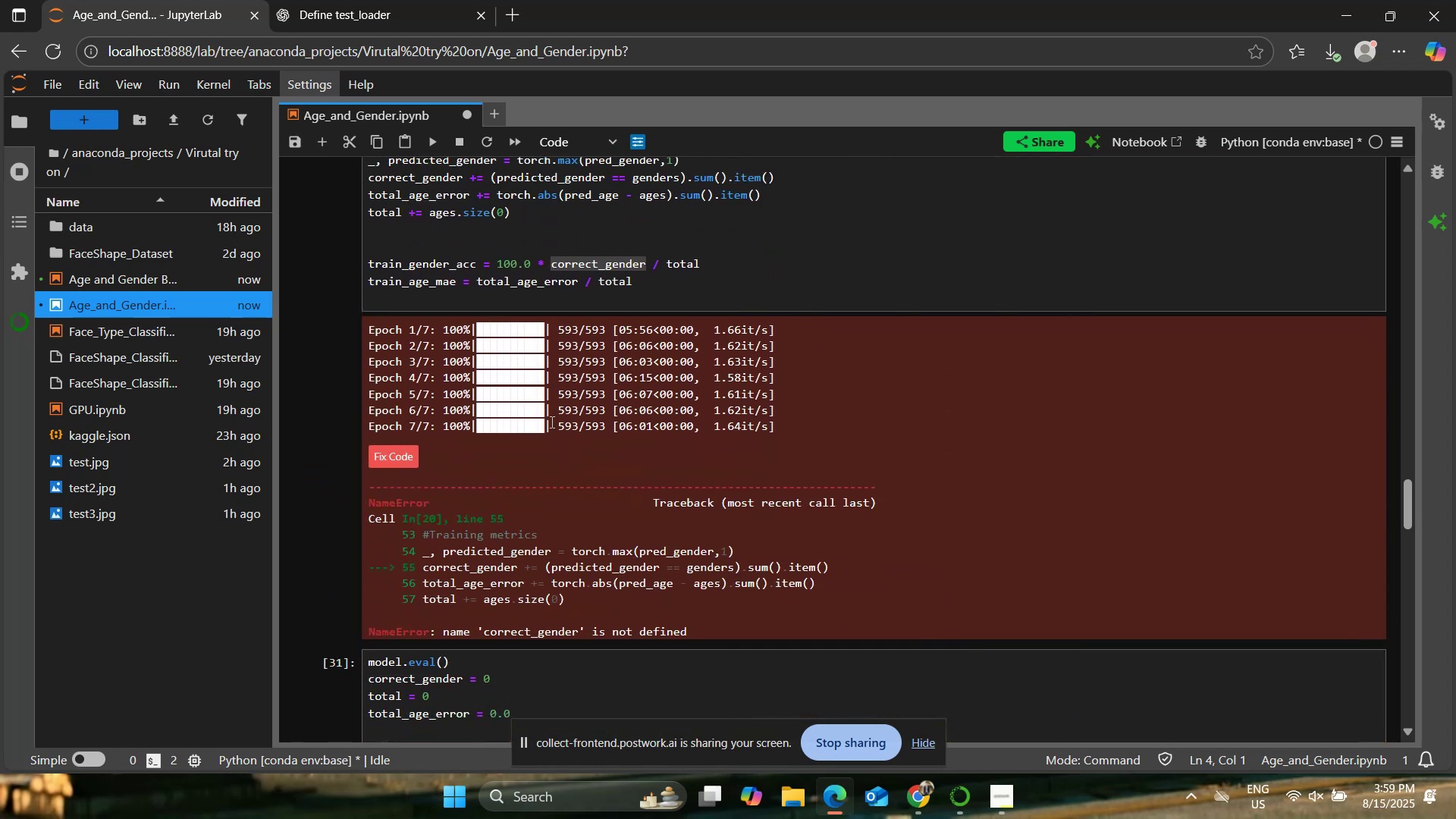 
scroll: coordinate [548, 420], scroll_direction: up, amount: 6.0
 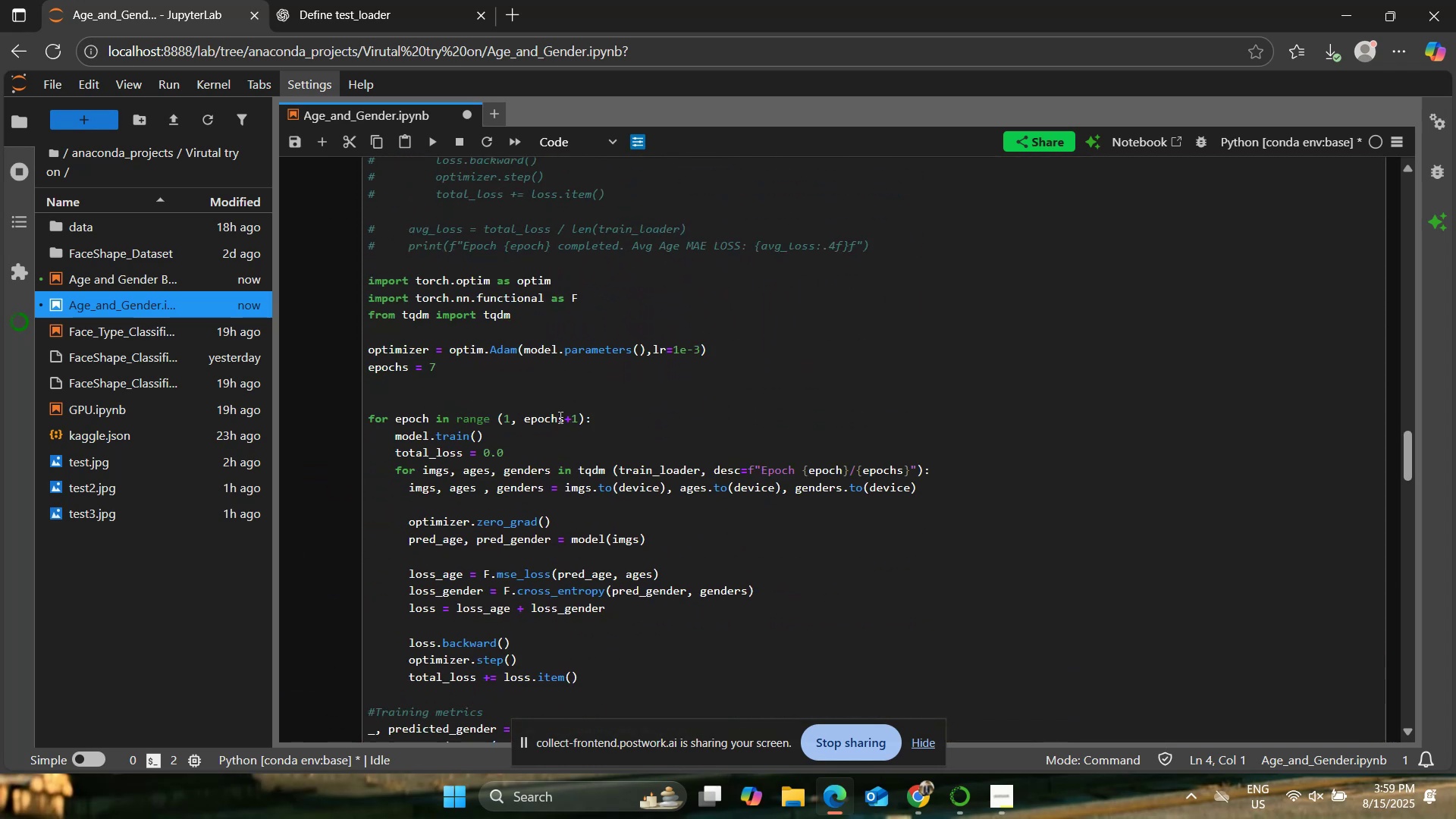 
left_click([761, 454])
 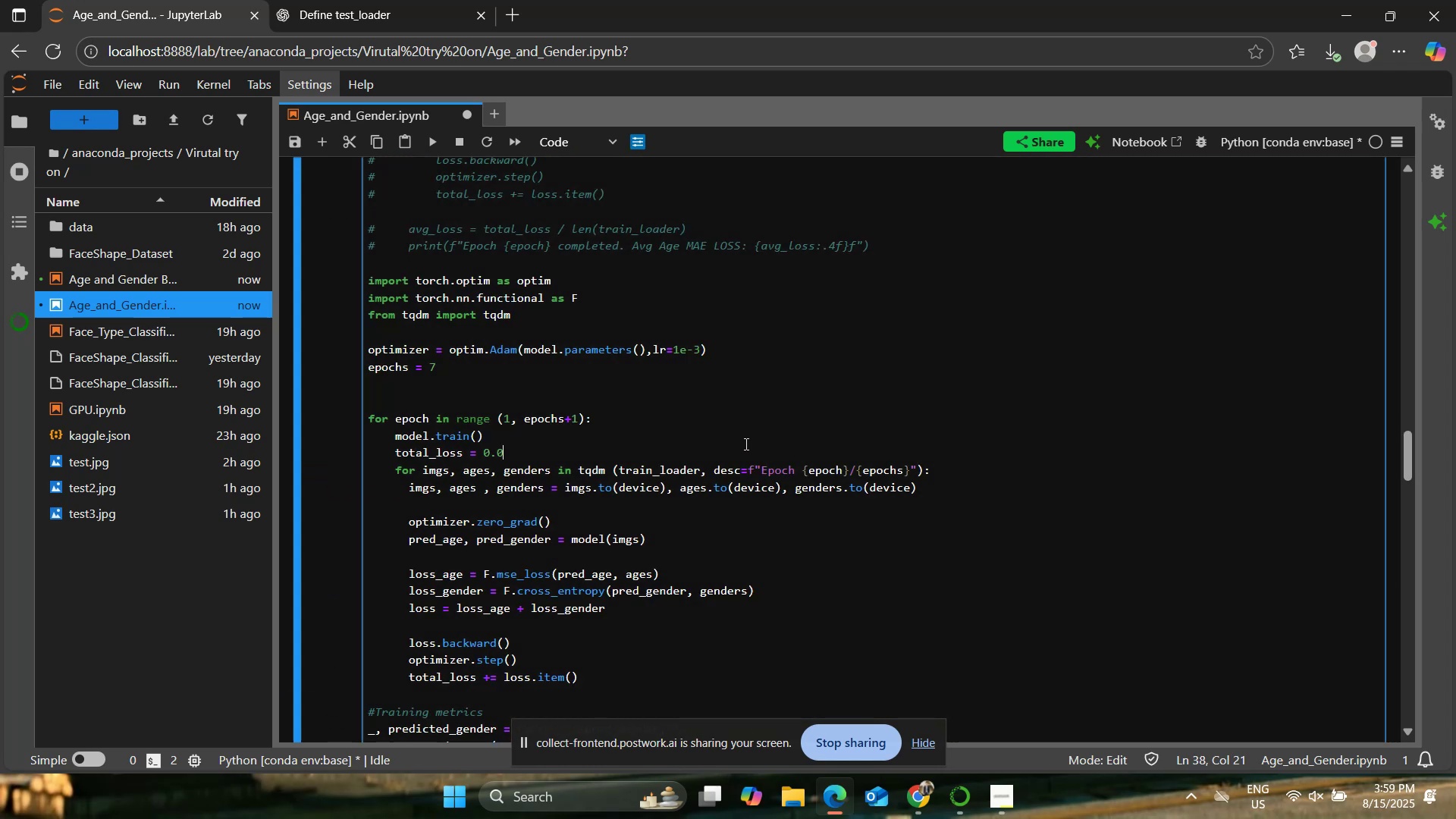 
key(Control+A)
 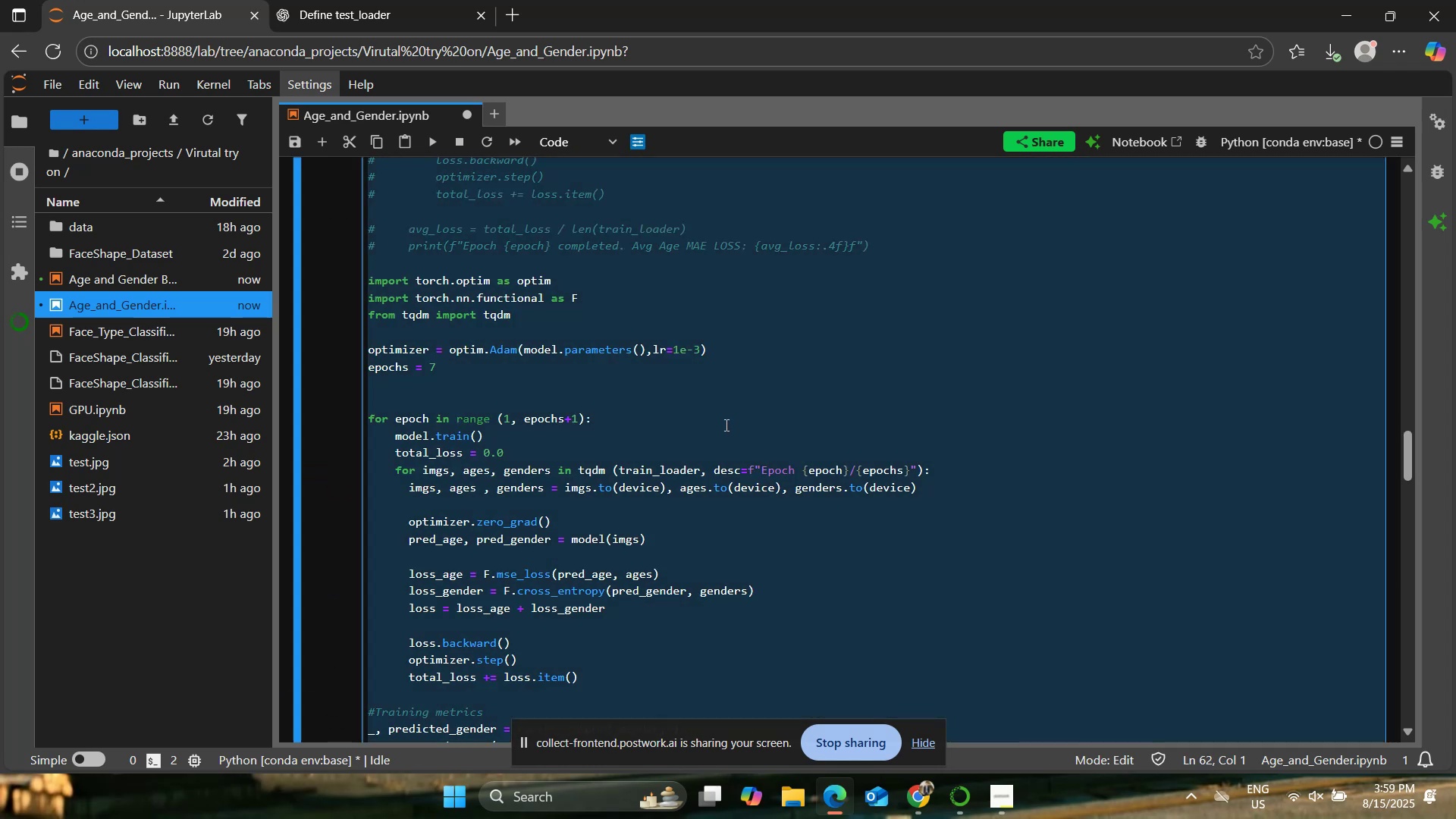 
key(Control+C)
 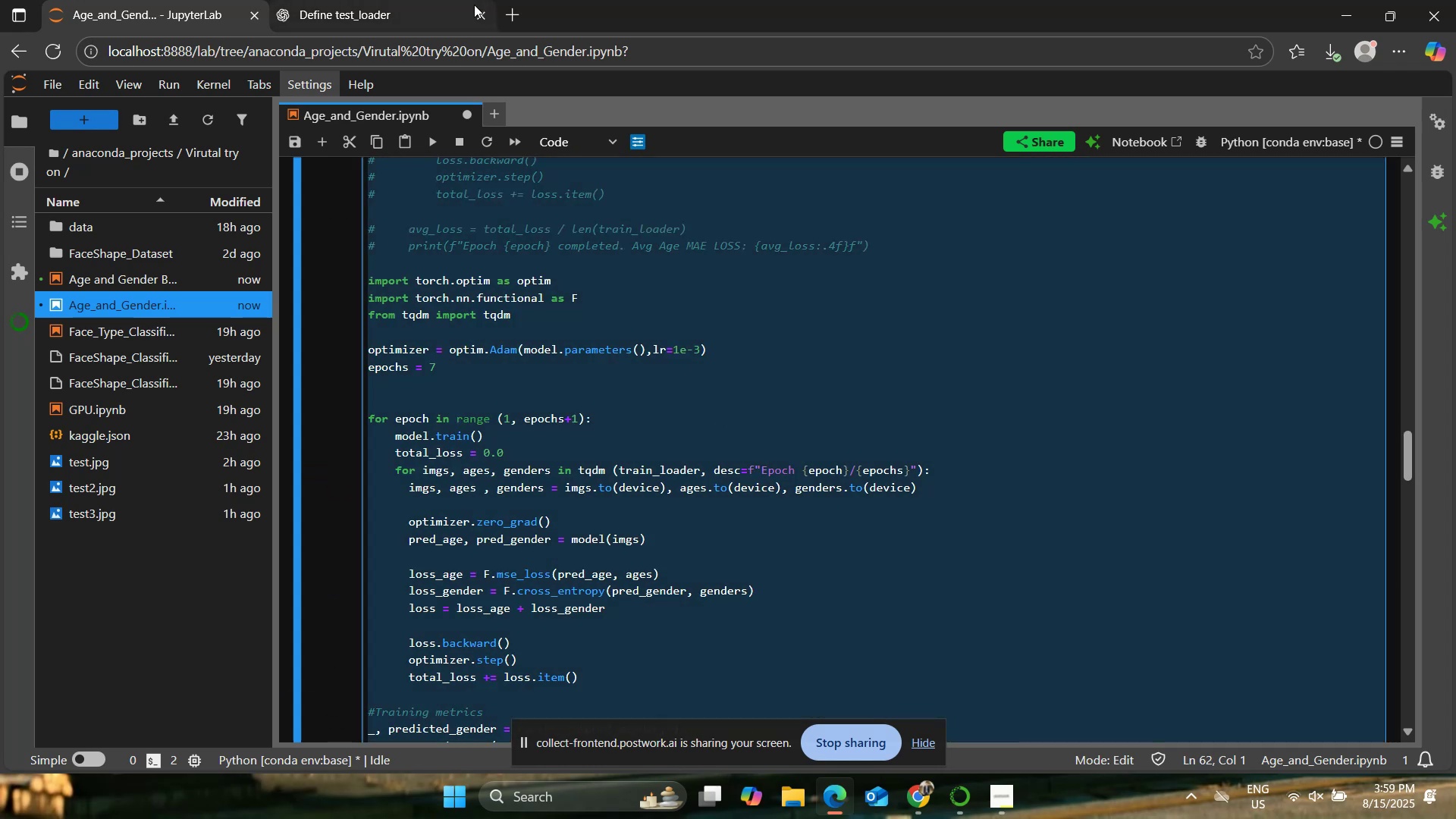 
left_click([470, 4])
 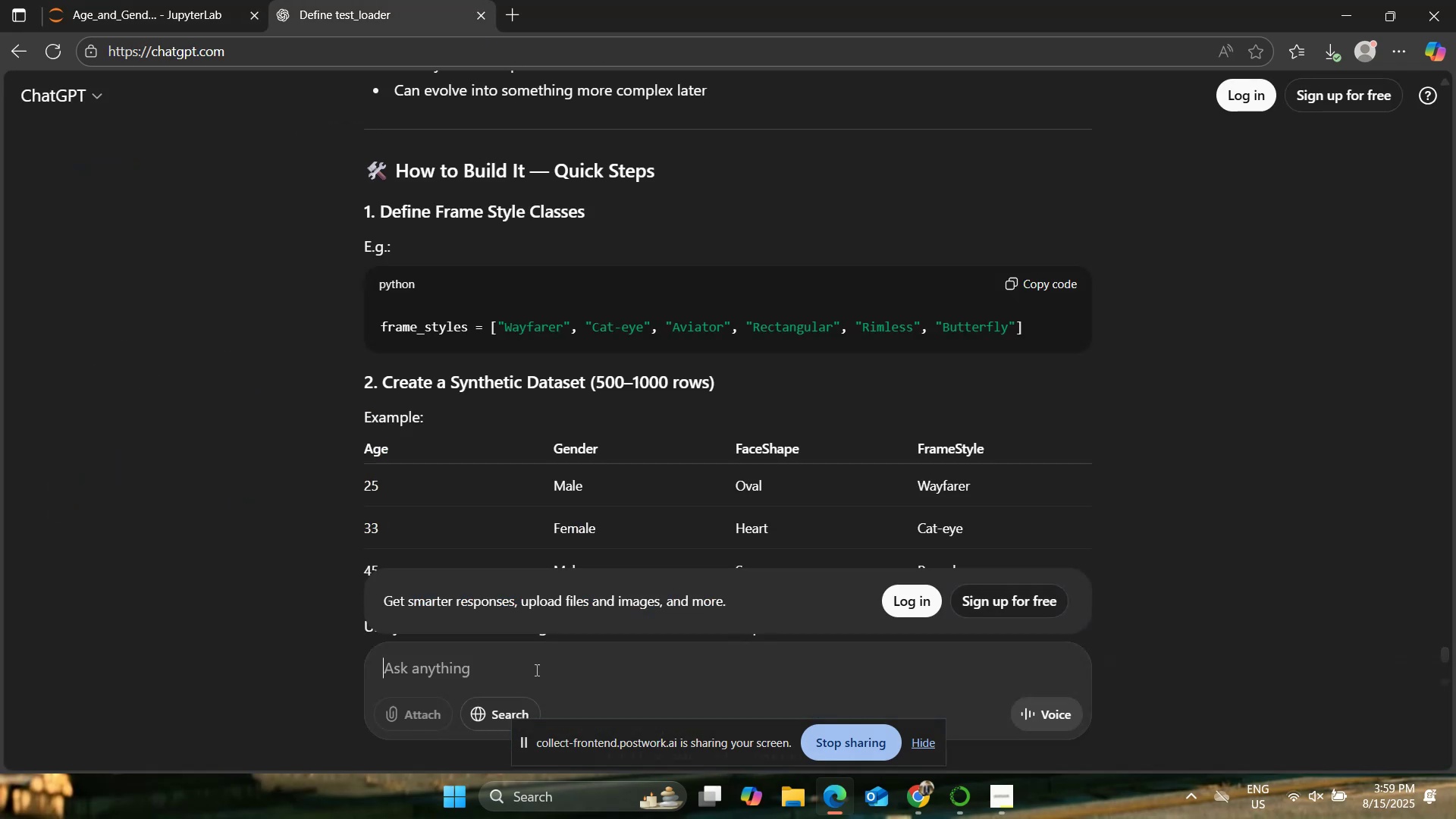 
key(Control+ControlLeft)
 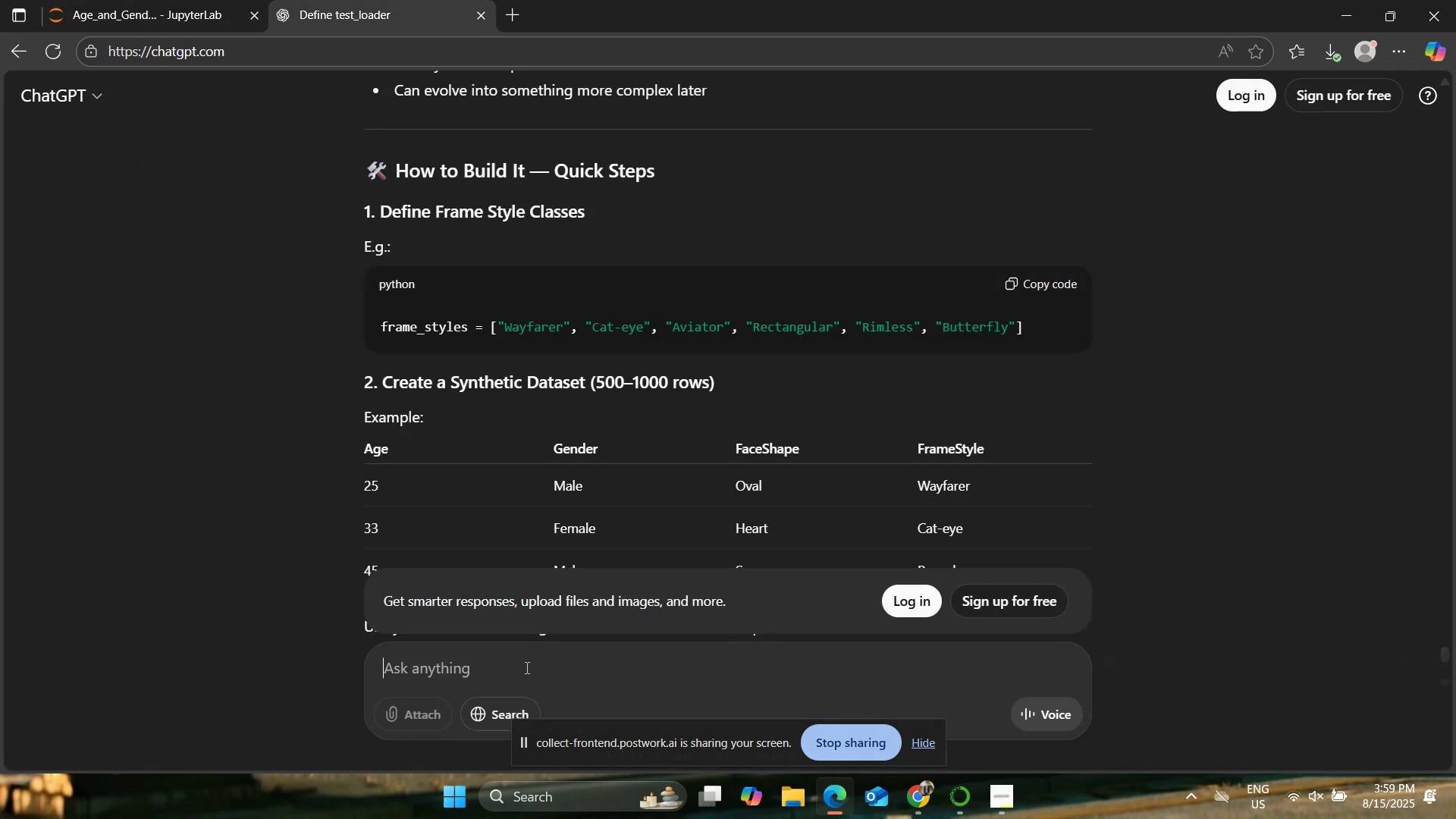 
key(Control+V)
 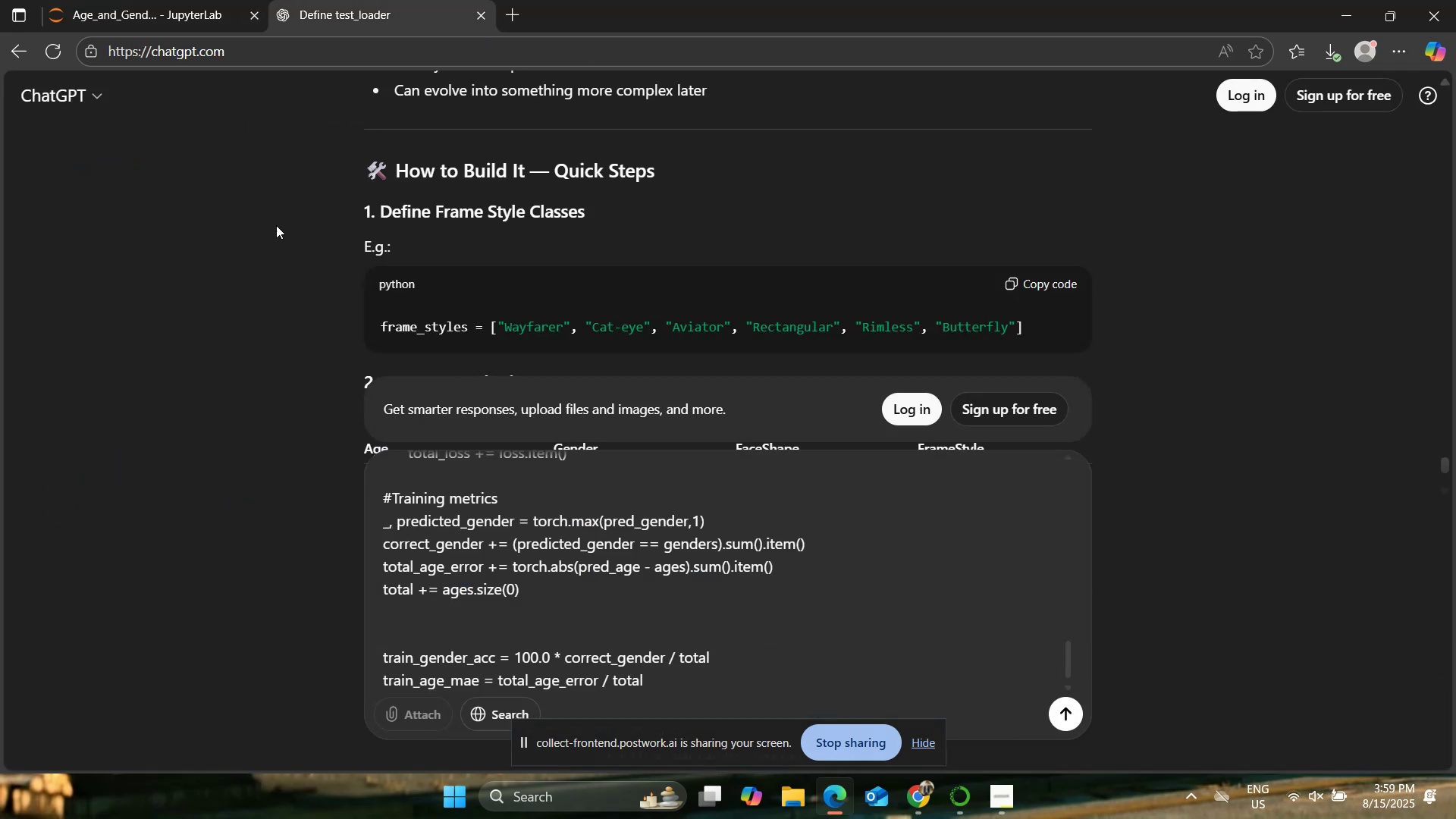 
left_click([235, 0])
 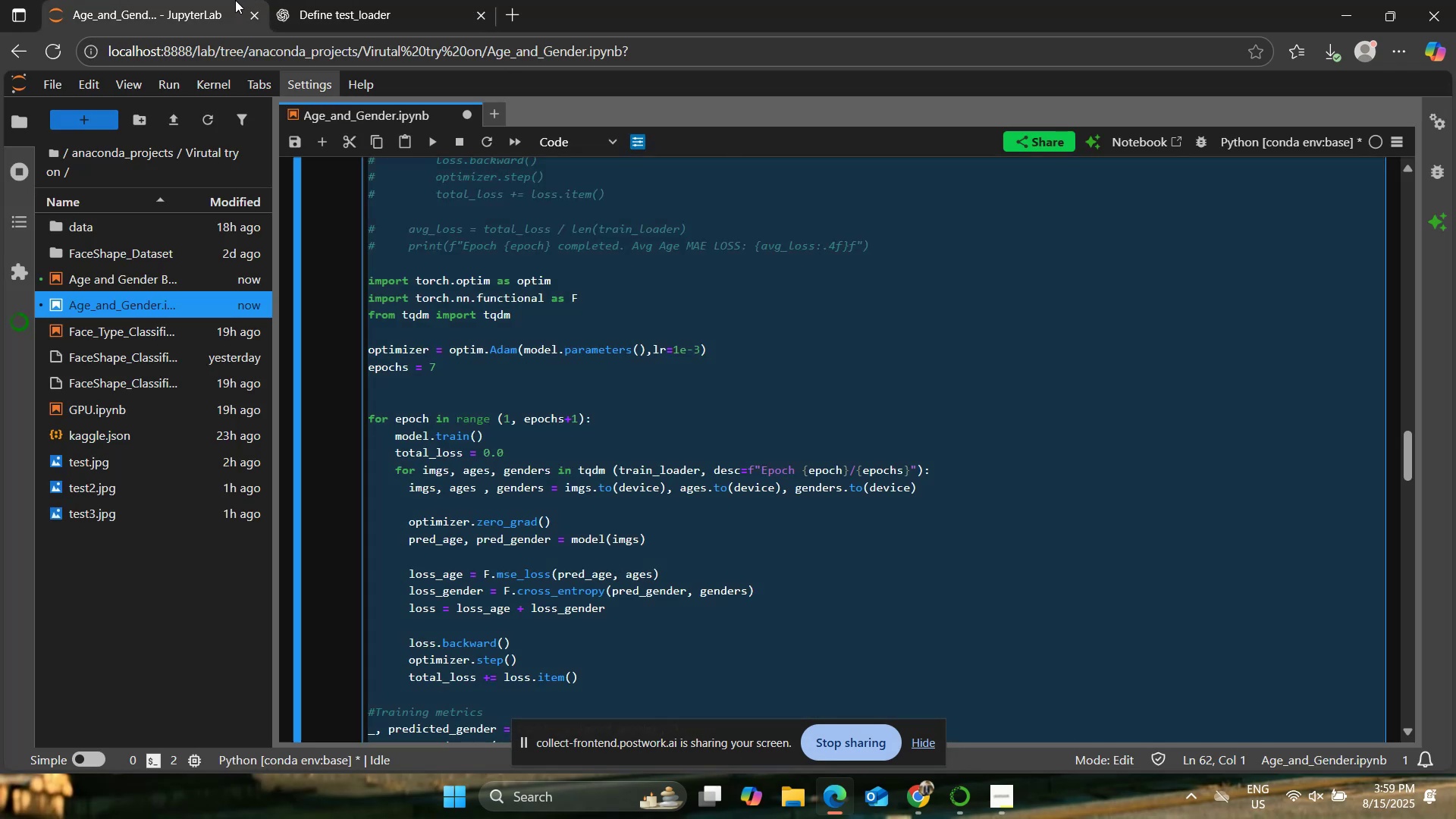 
scroll: coordinate [479, 444], scroll_direction: down, amount: 6.0
 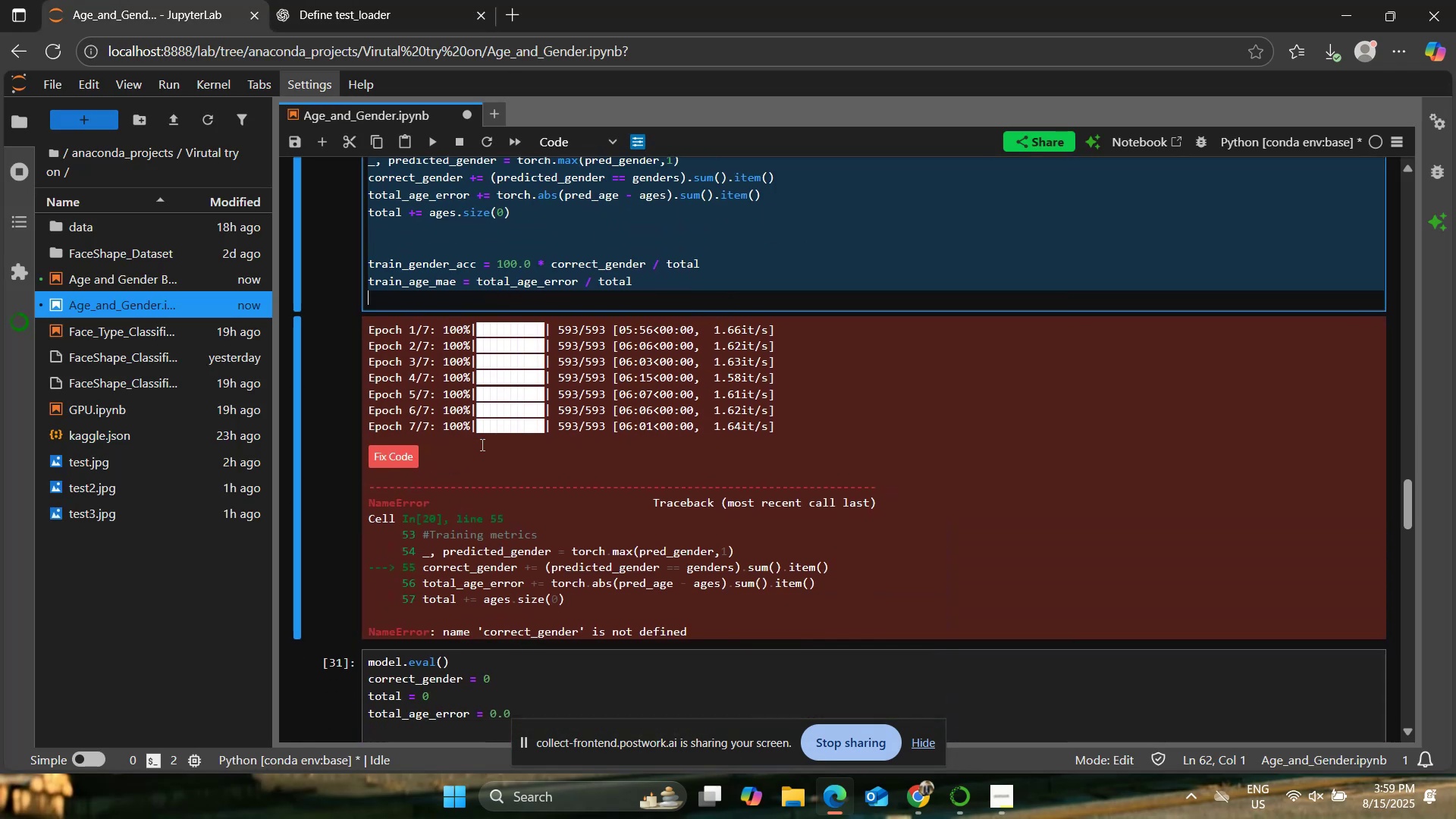 
left_click([541, 441])
 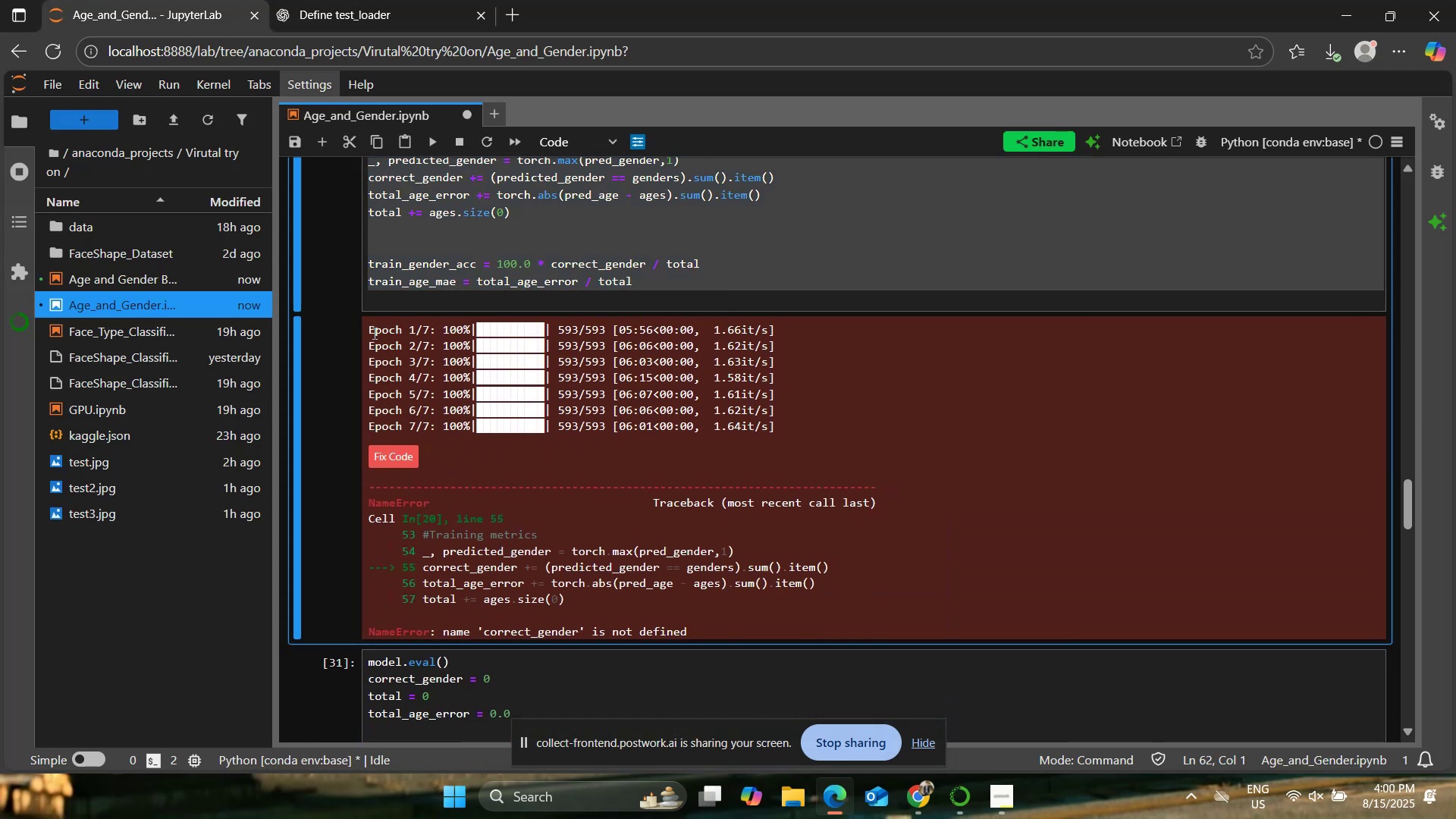 
left_click_drag(start_coordinate=[367, 325], to_coordinate=[800, 636])
 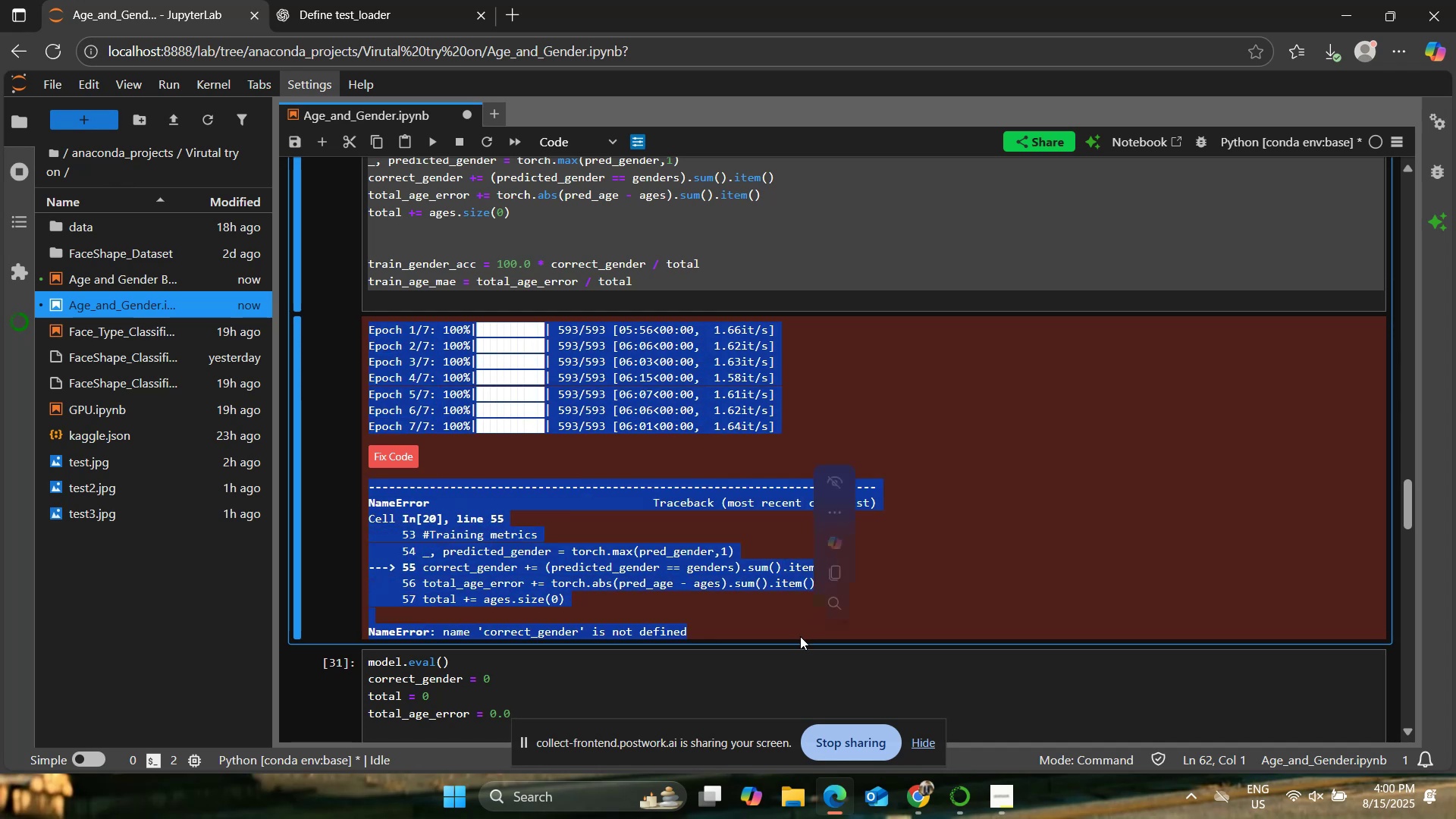 
key(Control+C)
 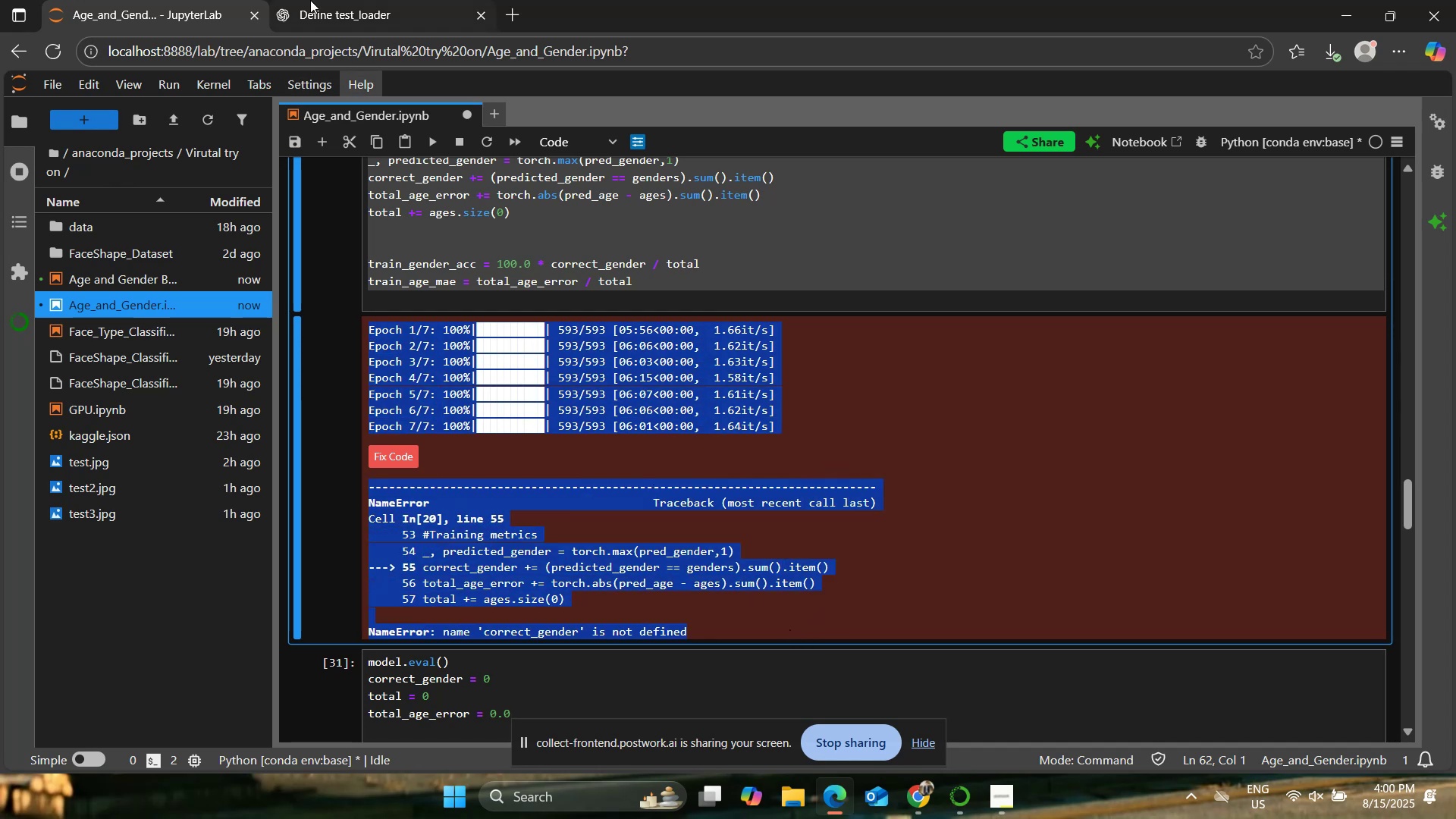 
left_click([321, 0])
 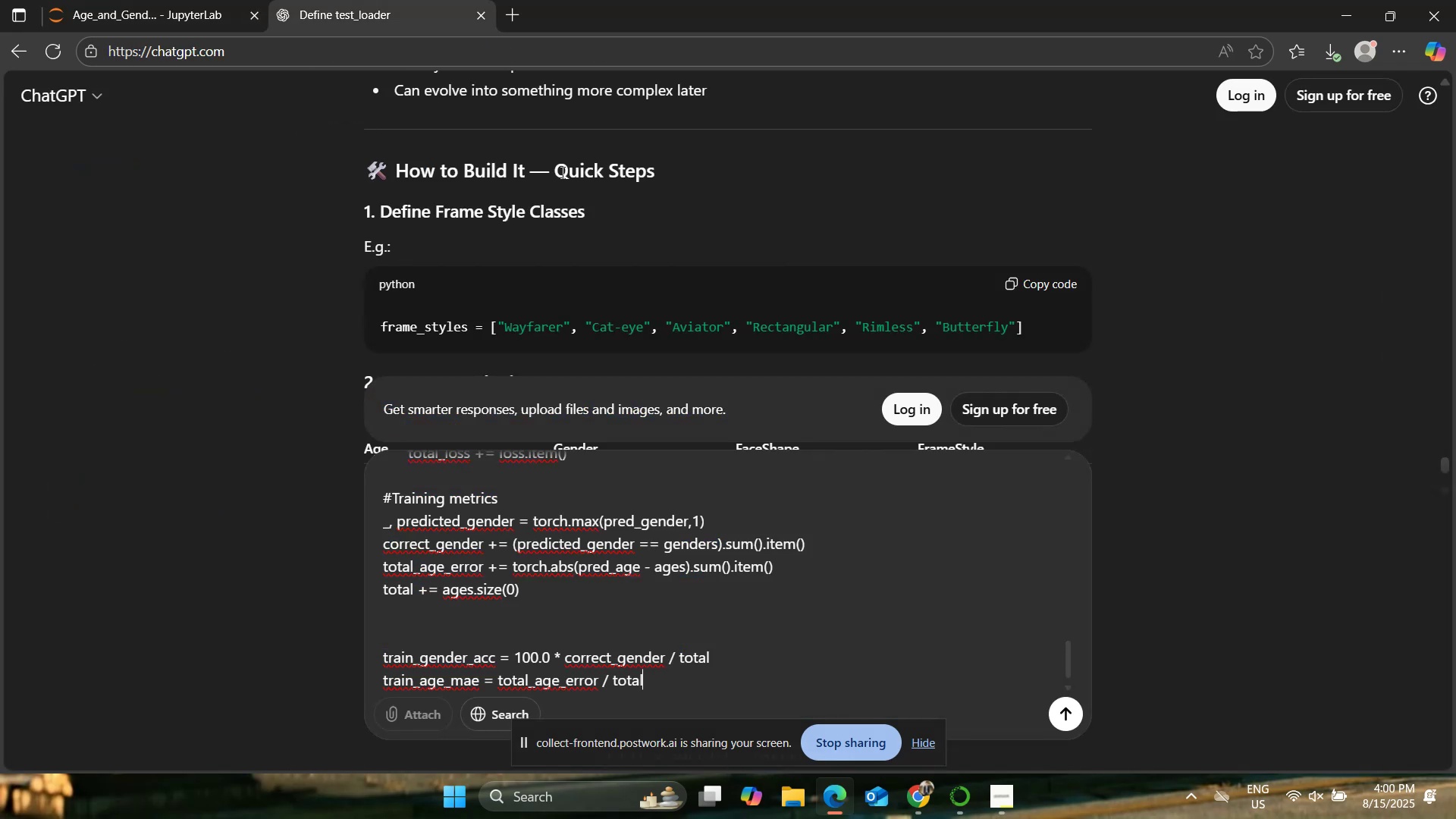 
key(Shift+Enter)
 